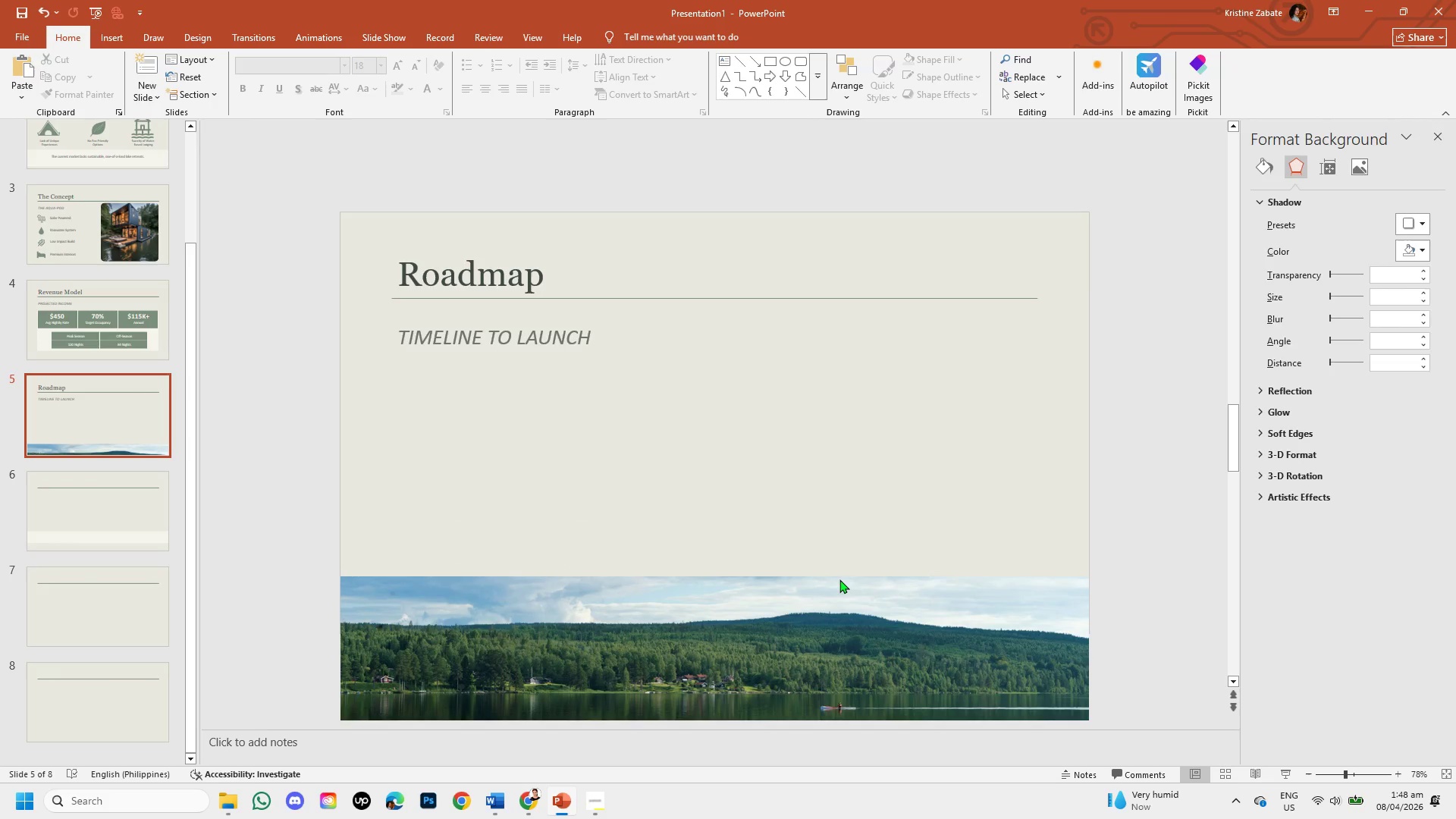 
left_click_drag(start_coordinate=[839, 579], to_coordinate=[839, 576])
 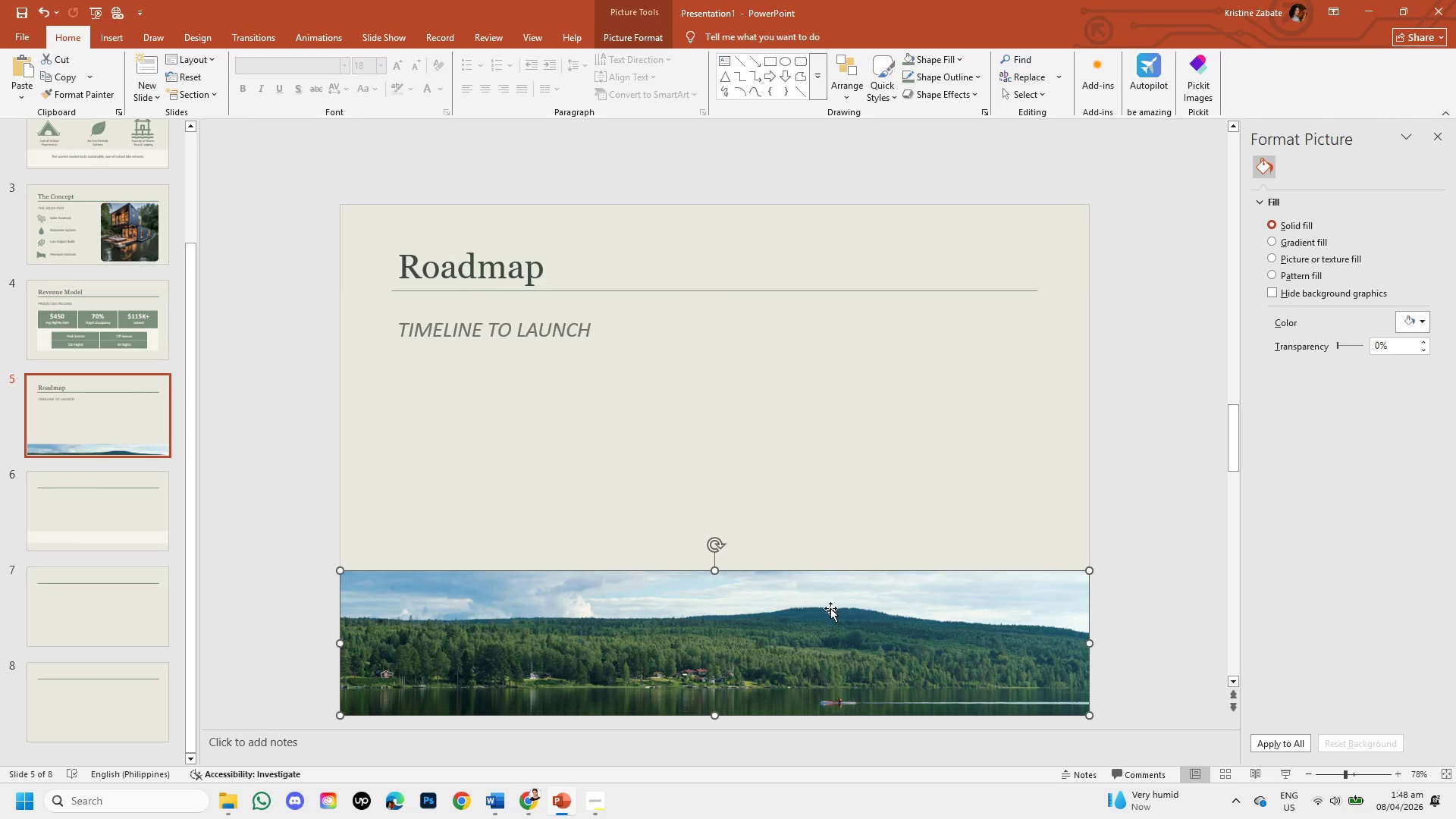 
left_click_drag(start_coordinate=[830, 608], to_coordinate=[833, 379])
 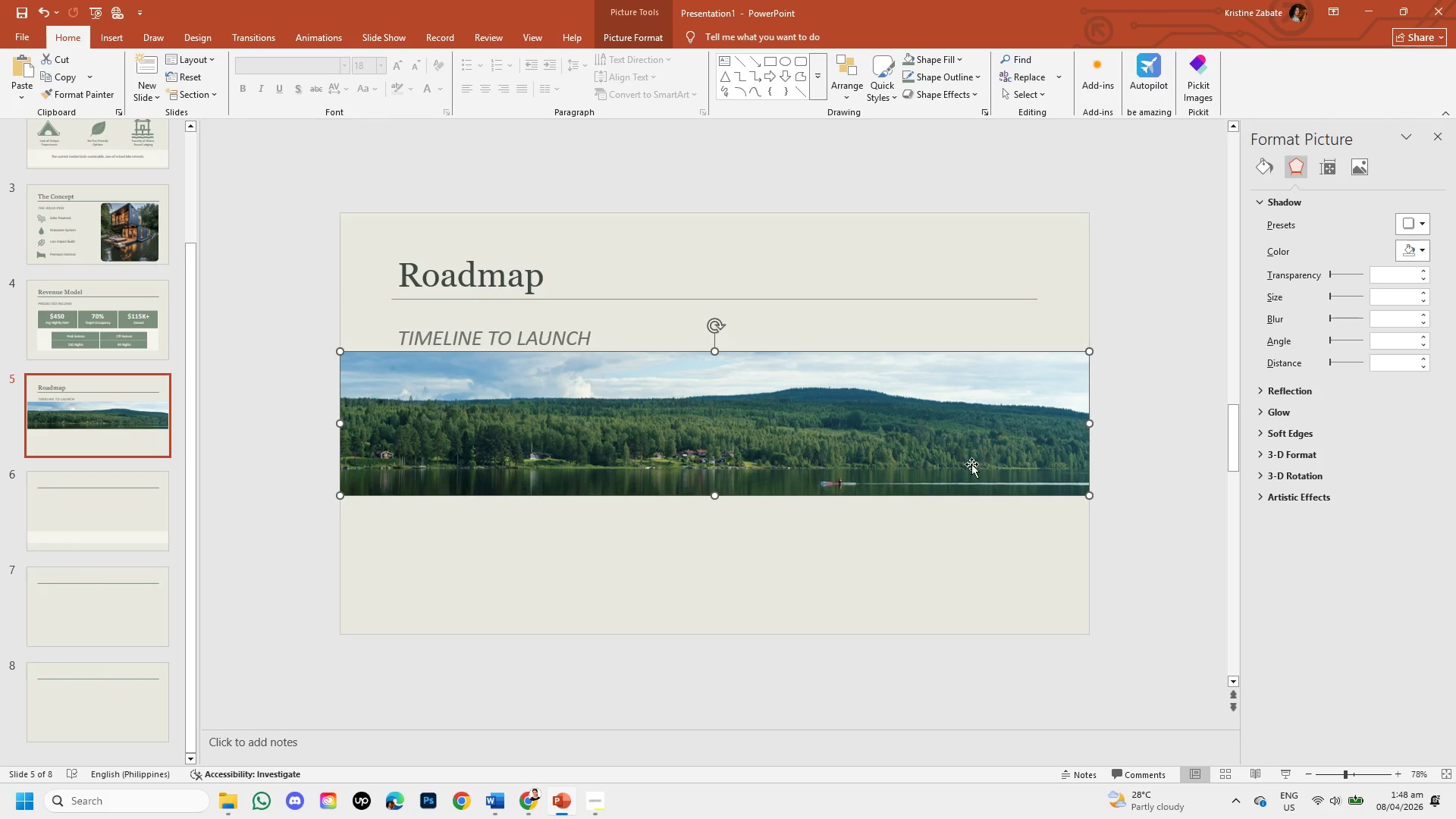 
left_click([1117, 532])
 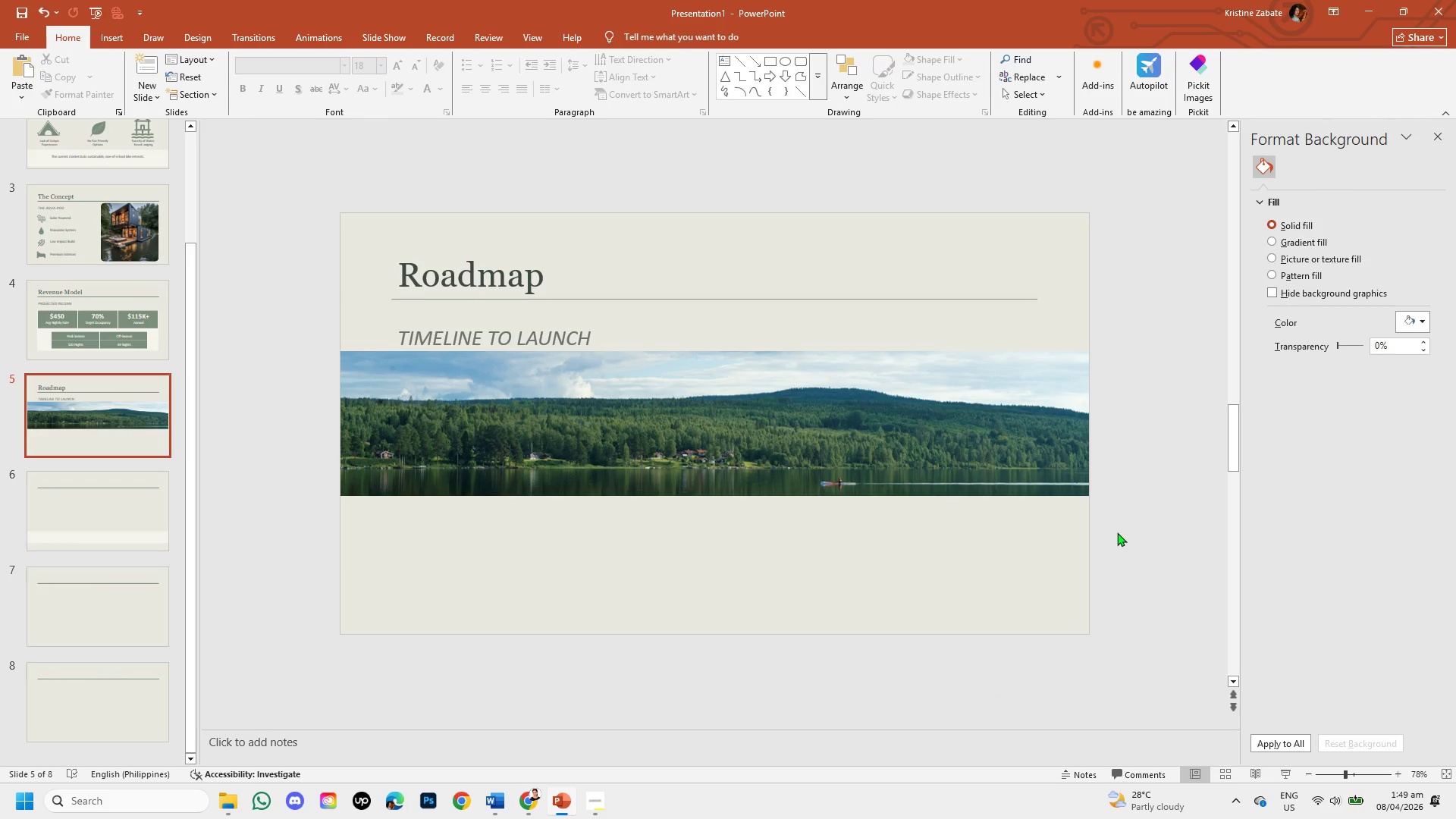 
left_click([978, 438])
 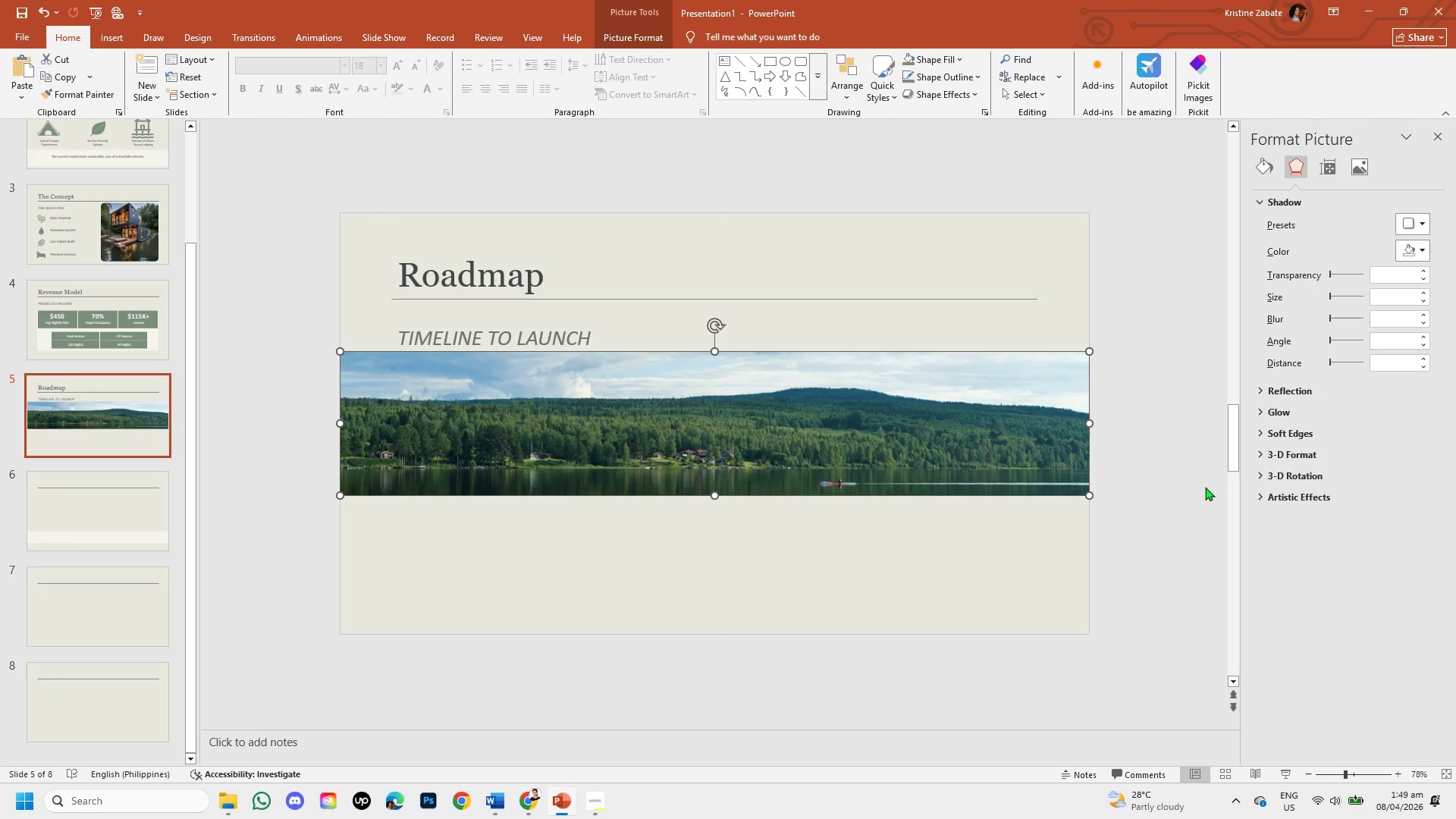 
left_click([1175, 488])
 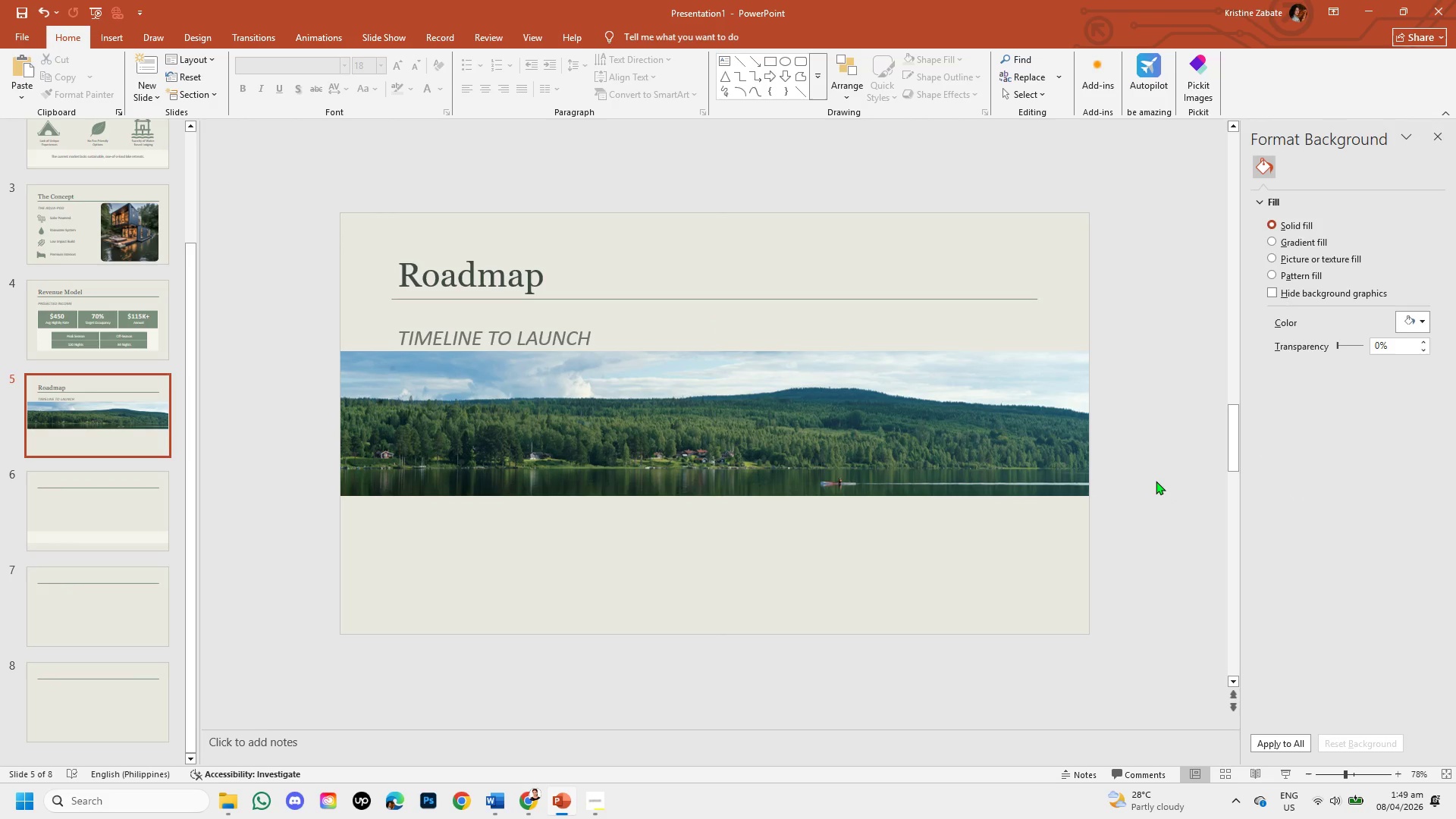 
wait(9.34)
 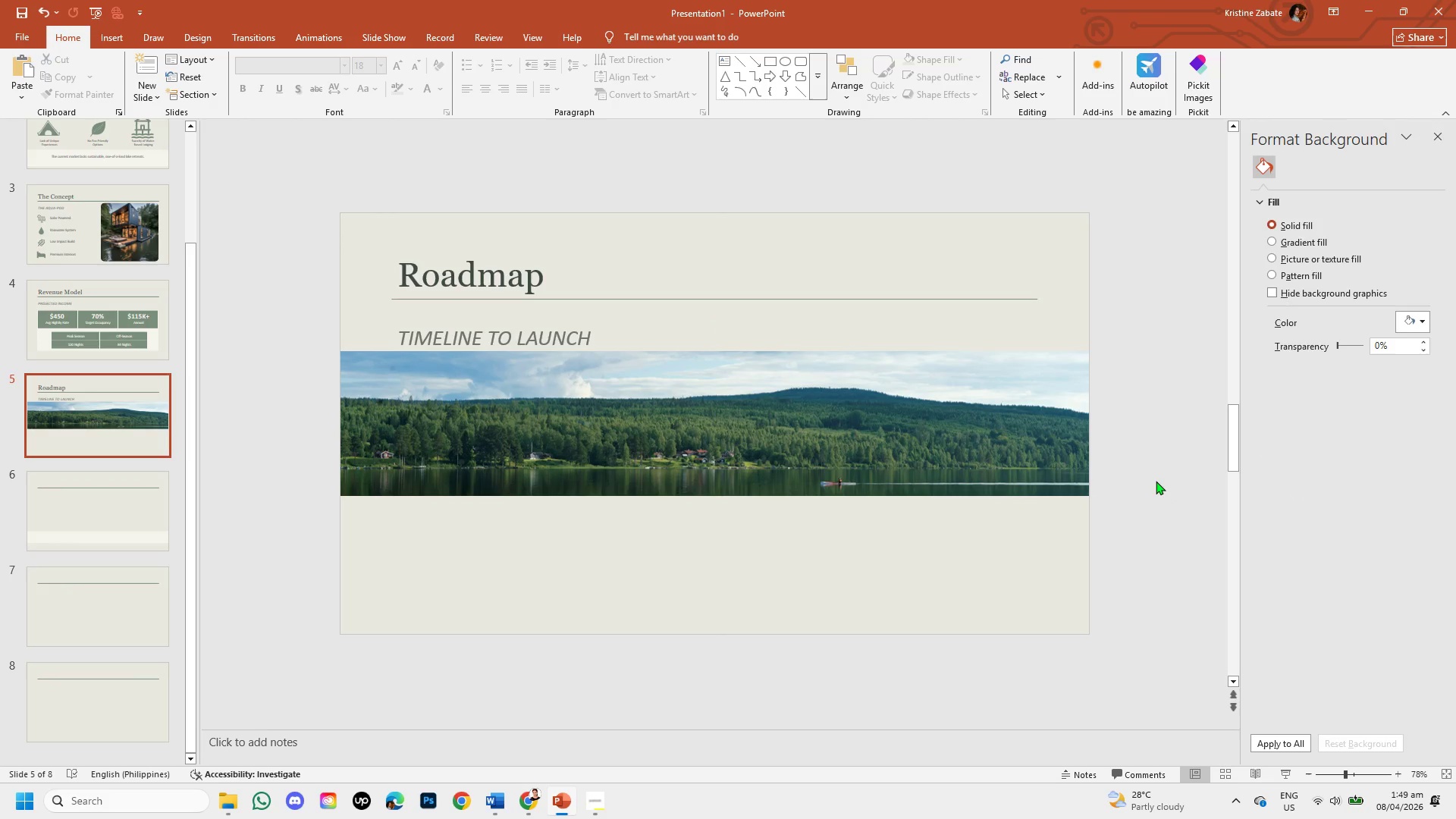 
left_click([734, 444])
 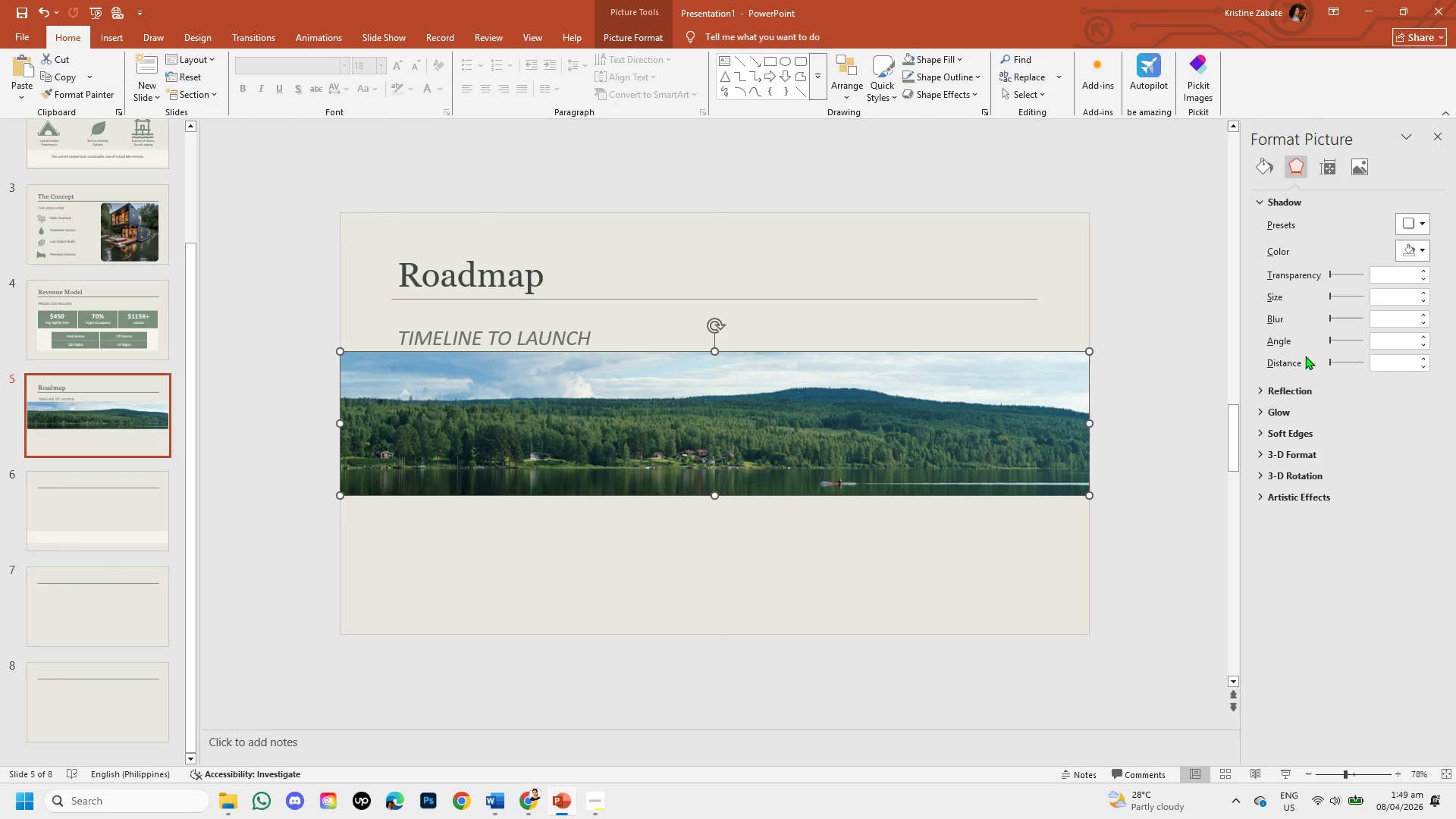 
wait(13.8)
 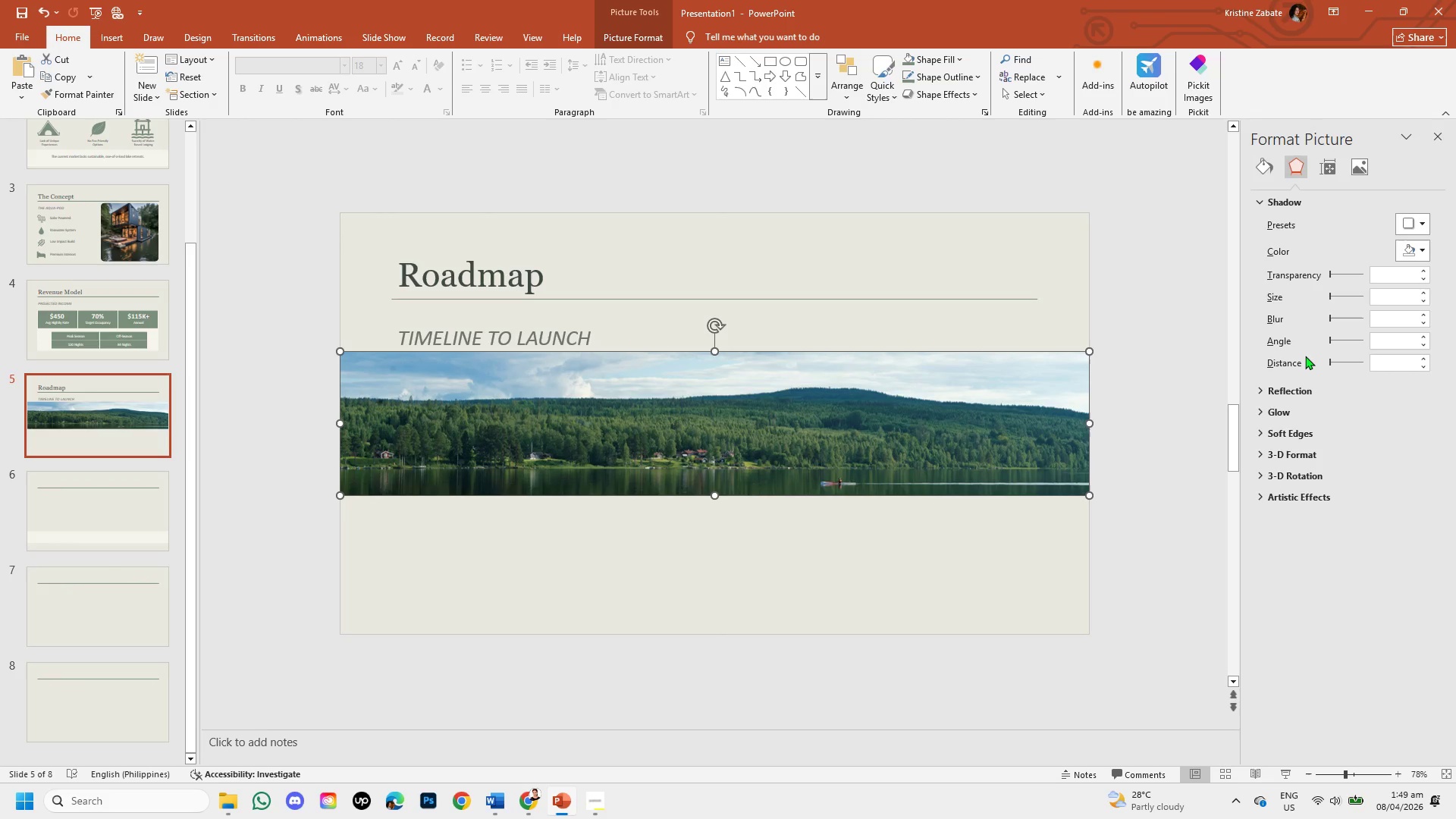 
left_click([124, 36])
 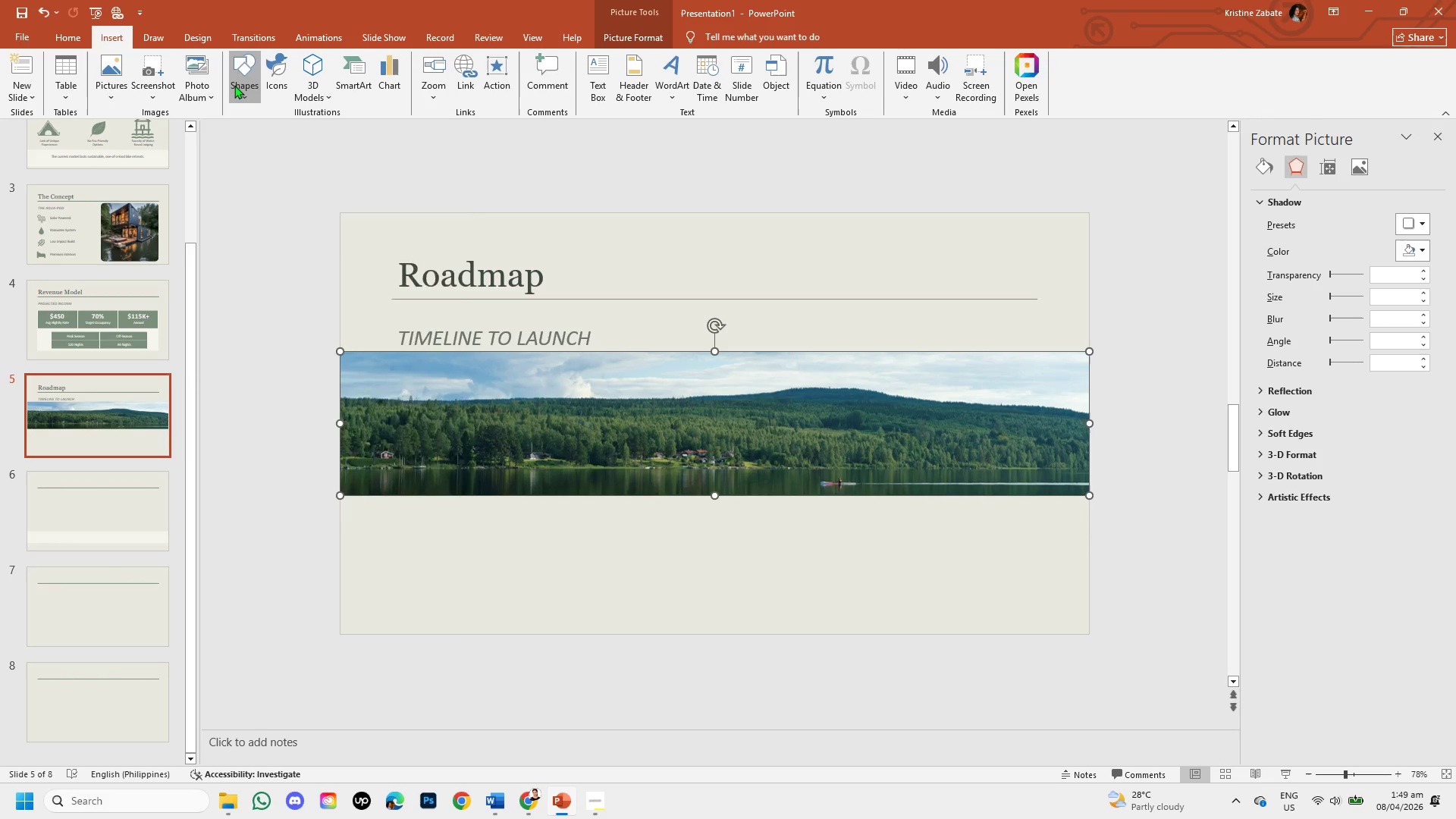 
left_click([287, 130])
 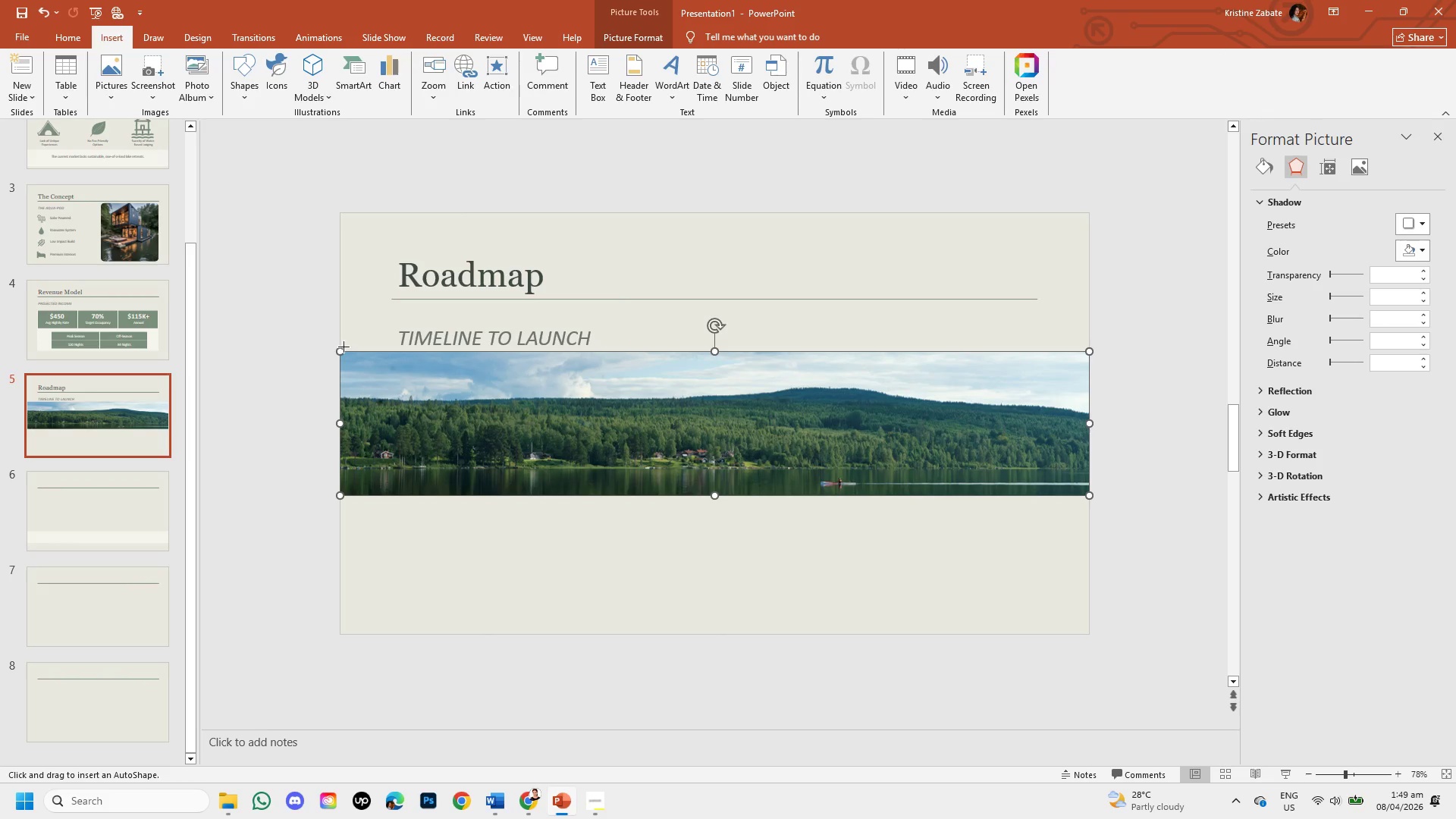 
left_click([251, 378])
 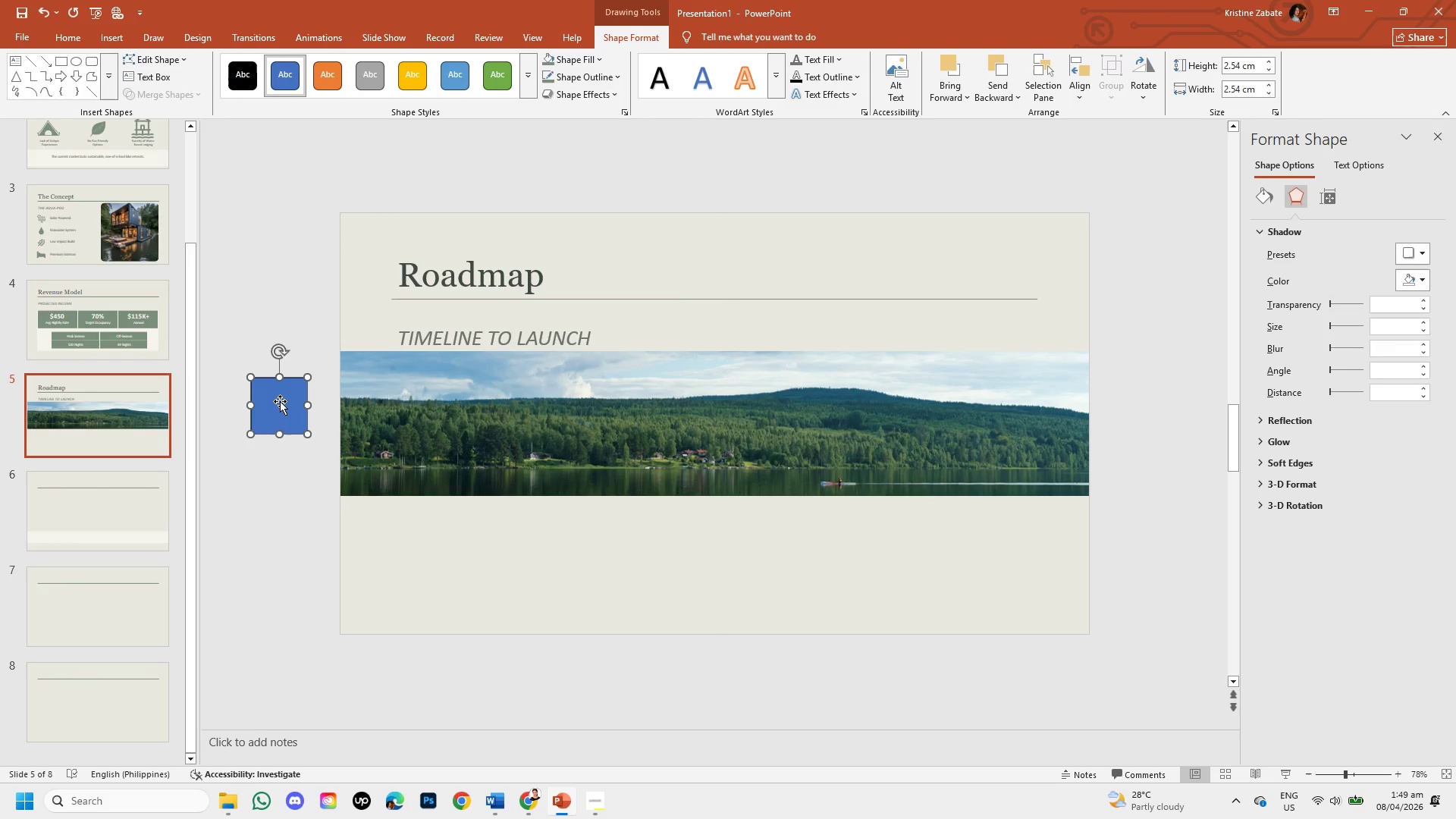 
left_click_drag(start_coordinate=[280, 401], to_coordinate=[369, 383])
 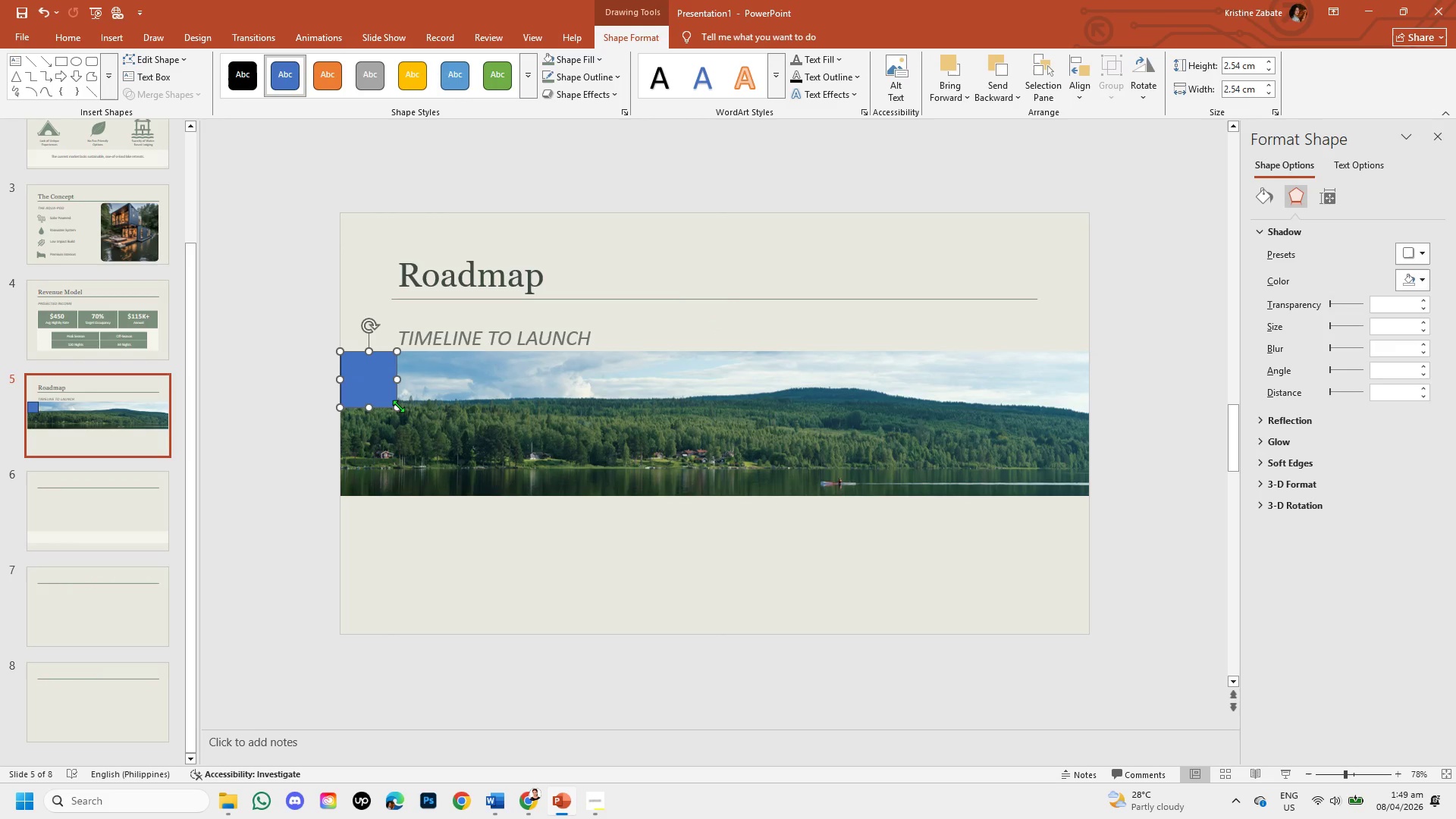 
left_click_drag(start_coordinate=[398, 407], to_coordinate=[1087, 499])
 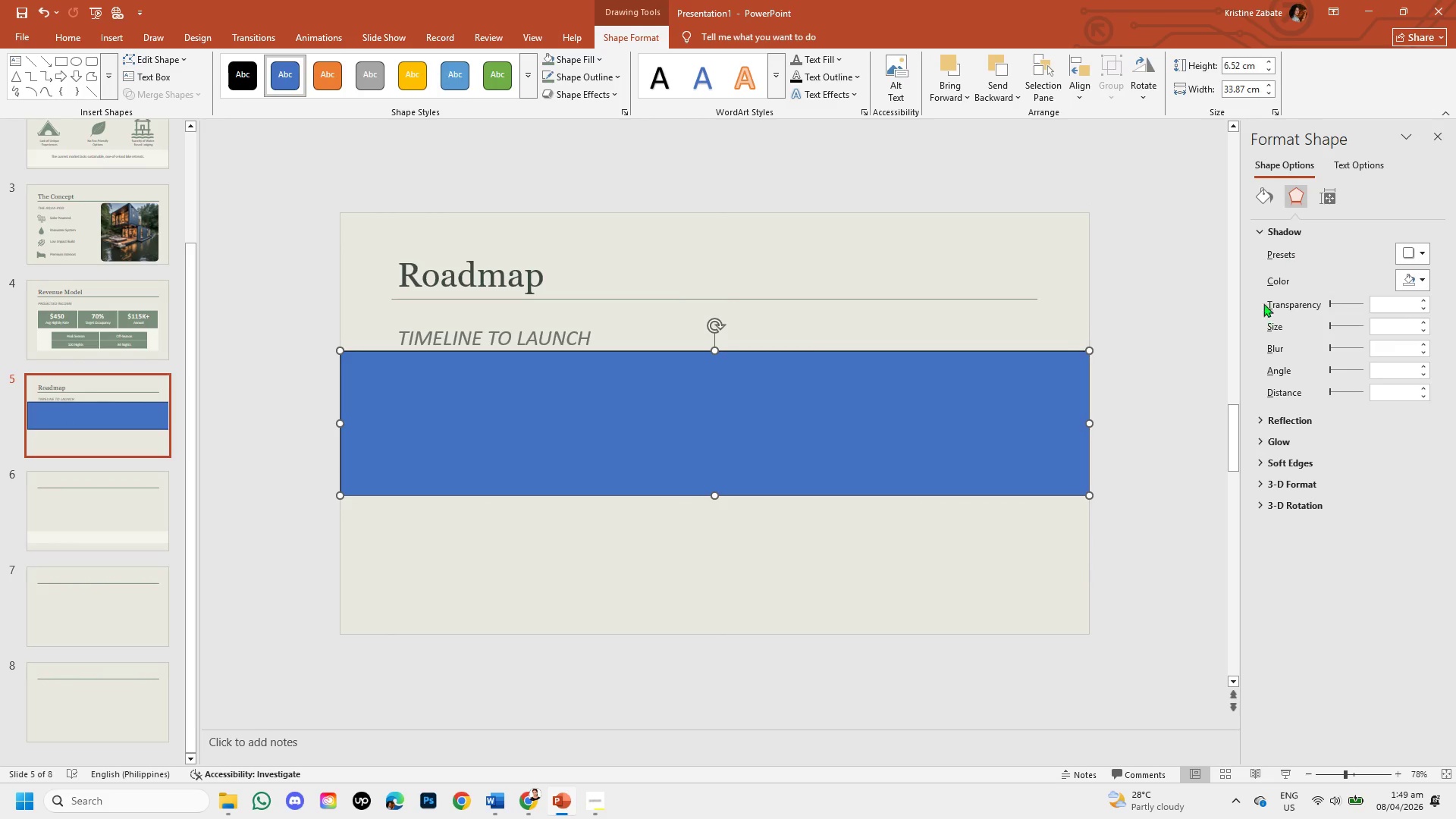 
left_click([1260, 196])
 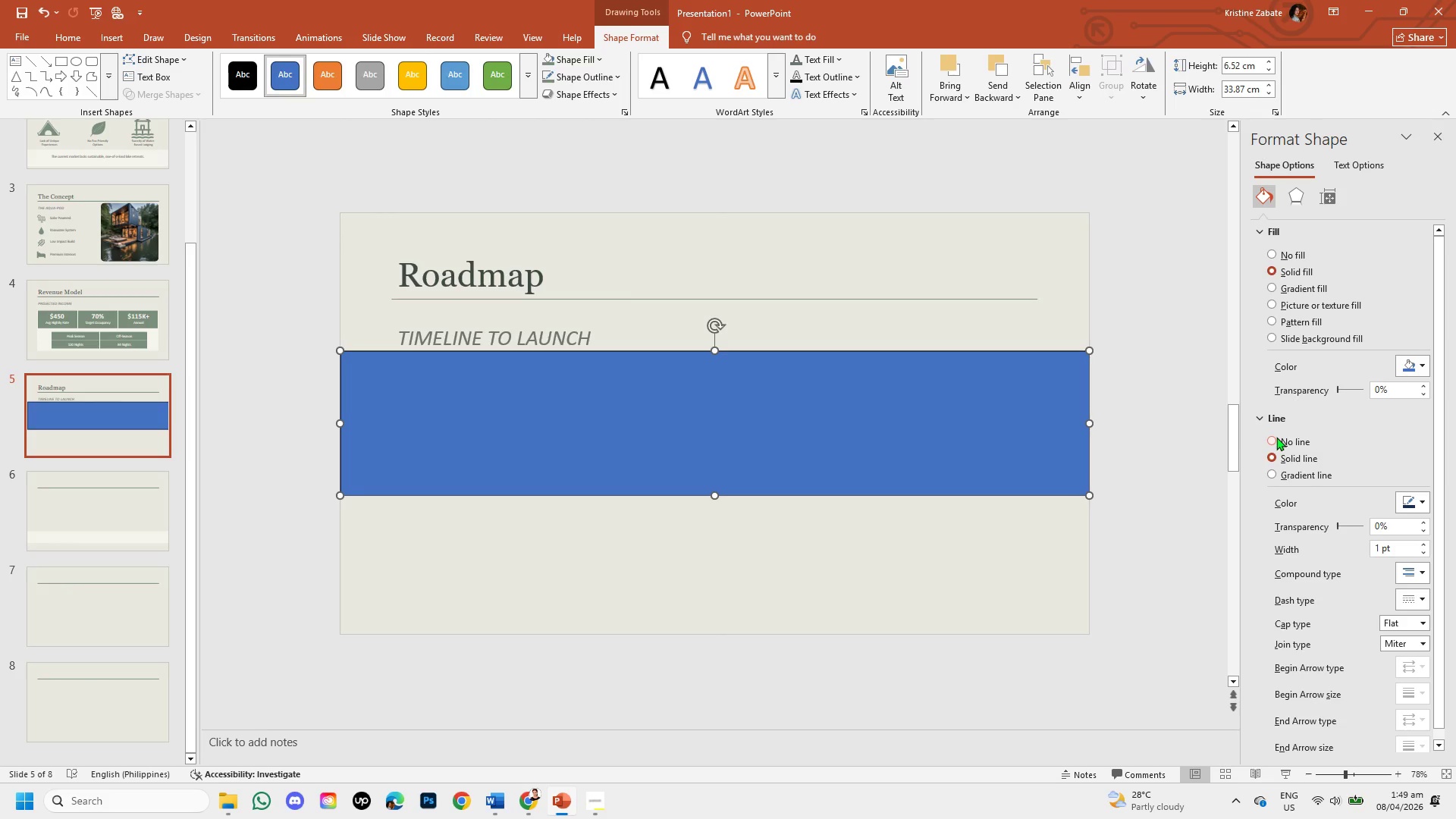 
left_click([1273, 438])
 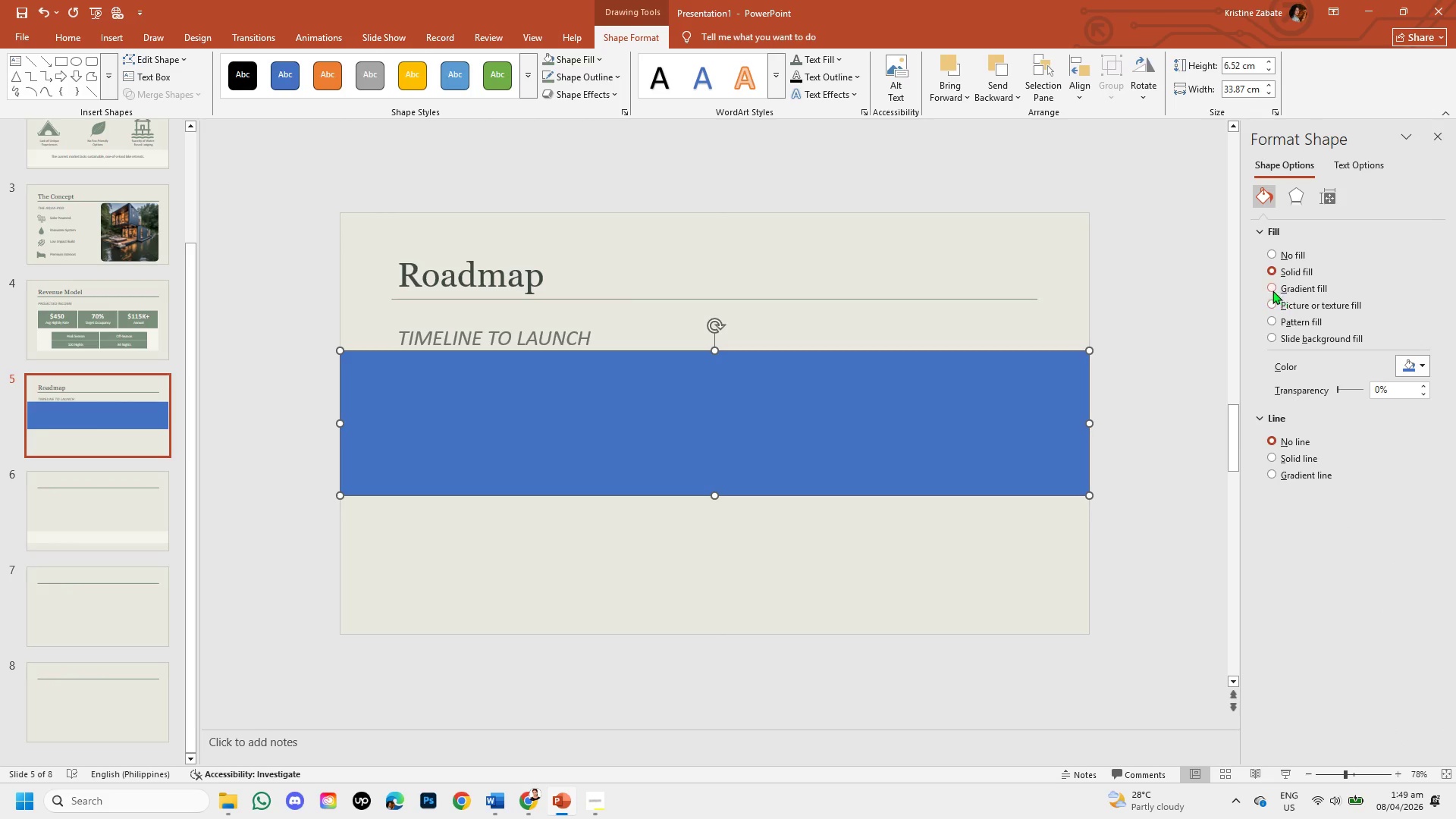 
left_click([1268, 287])
 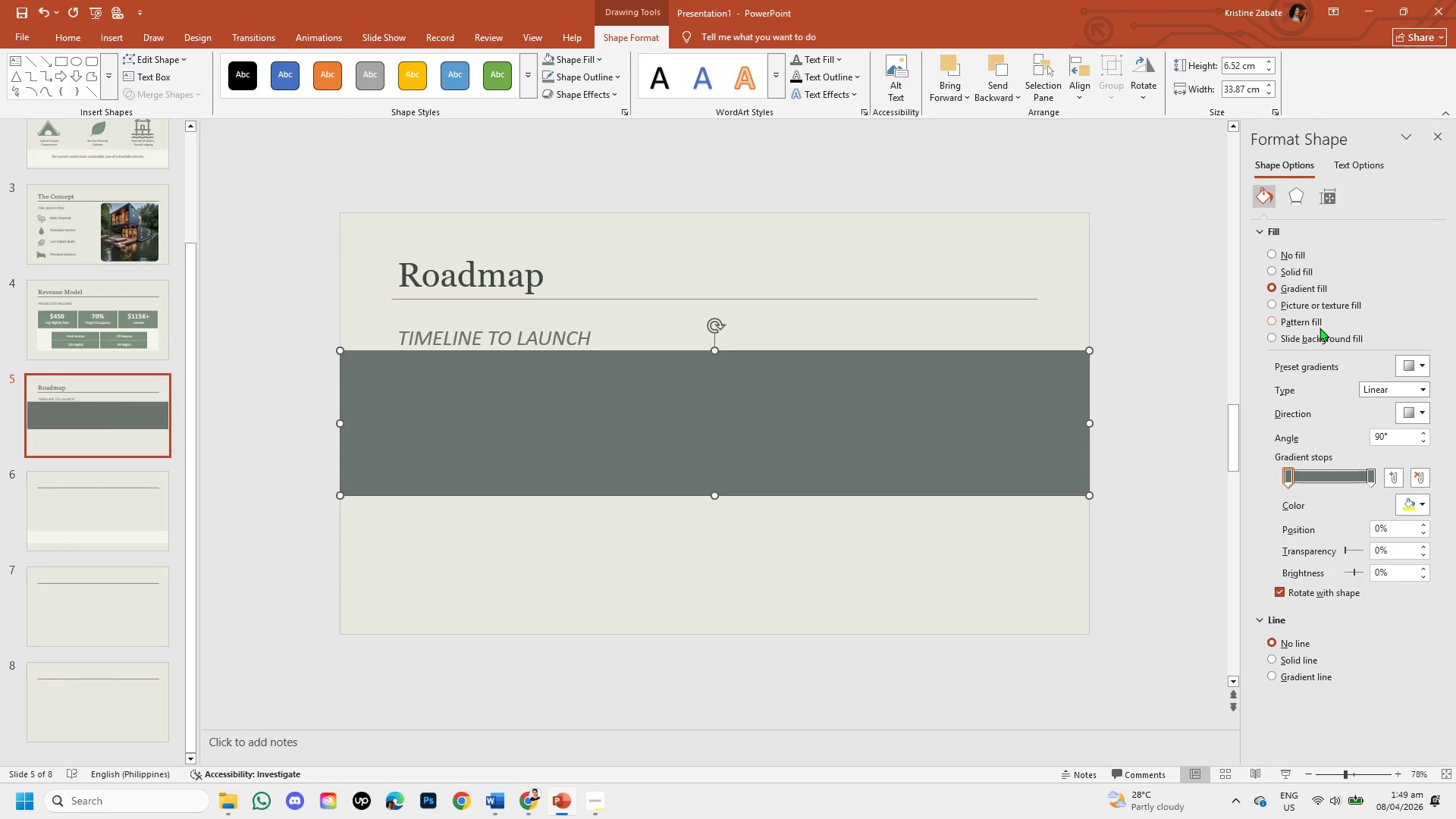 
mouse_move([1395, 437])
 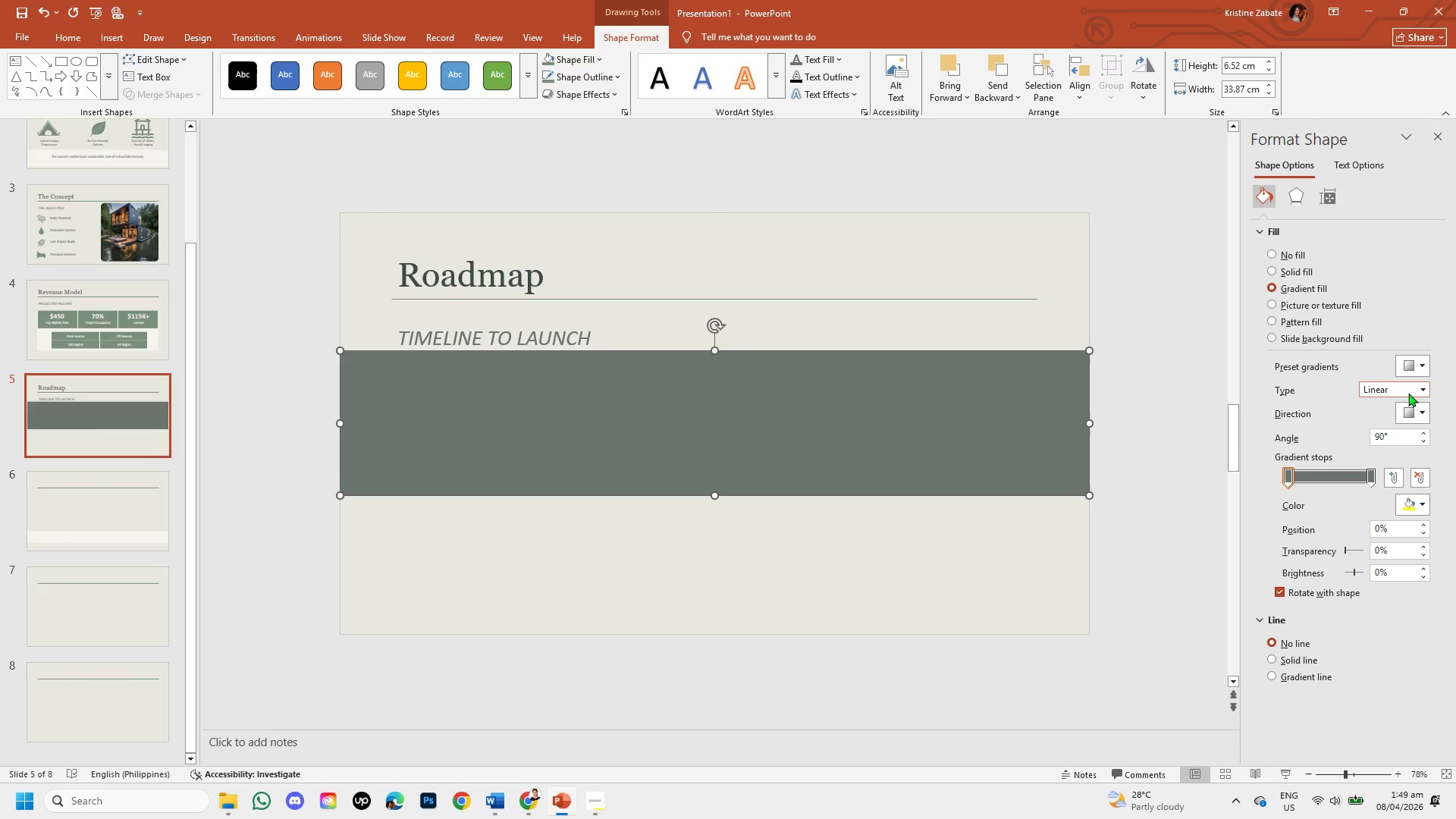 
wait(5.38)
 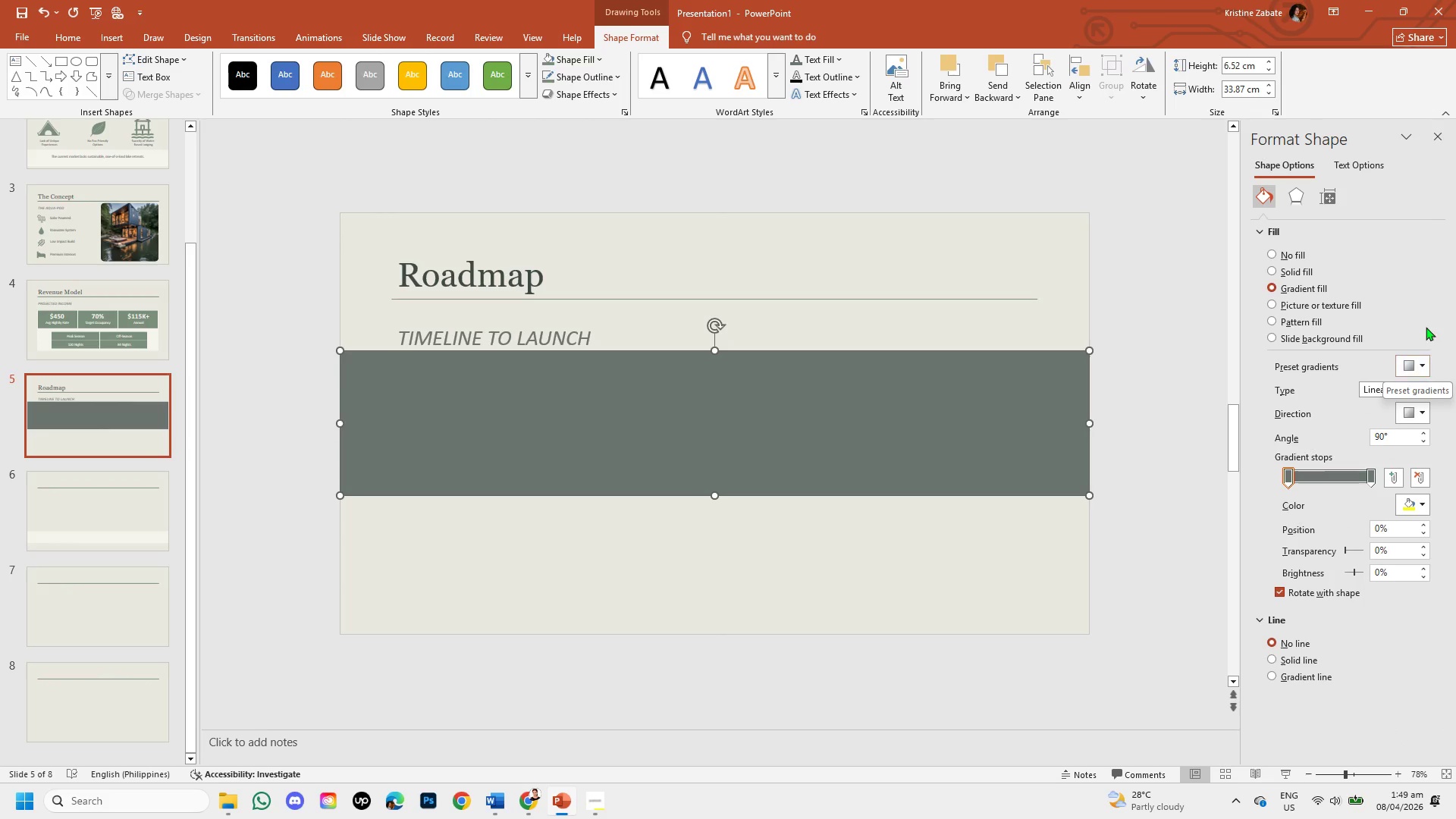 
mouse_move([1412, 461])
 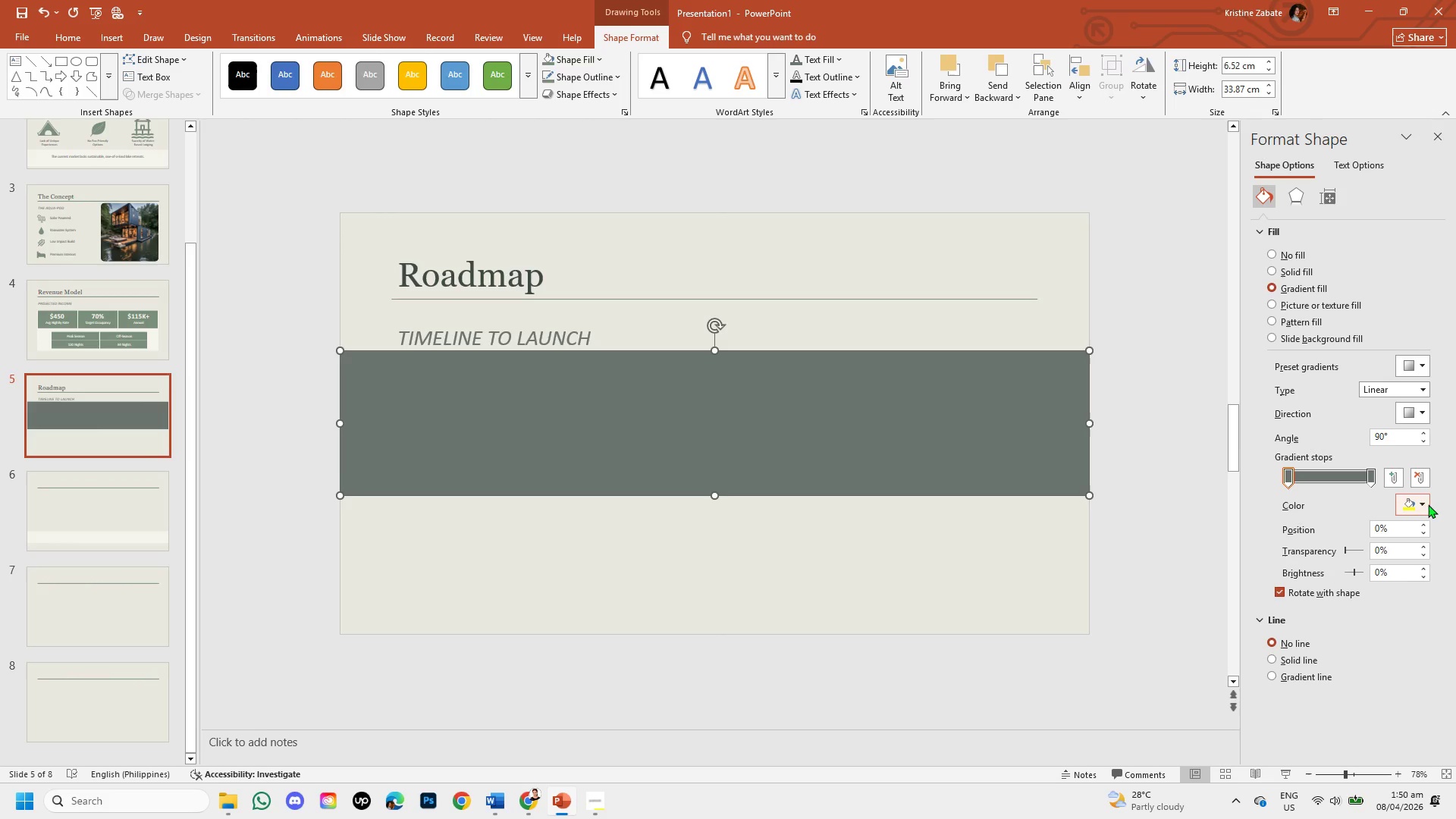 
left_click([1421, 503])
 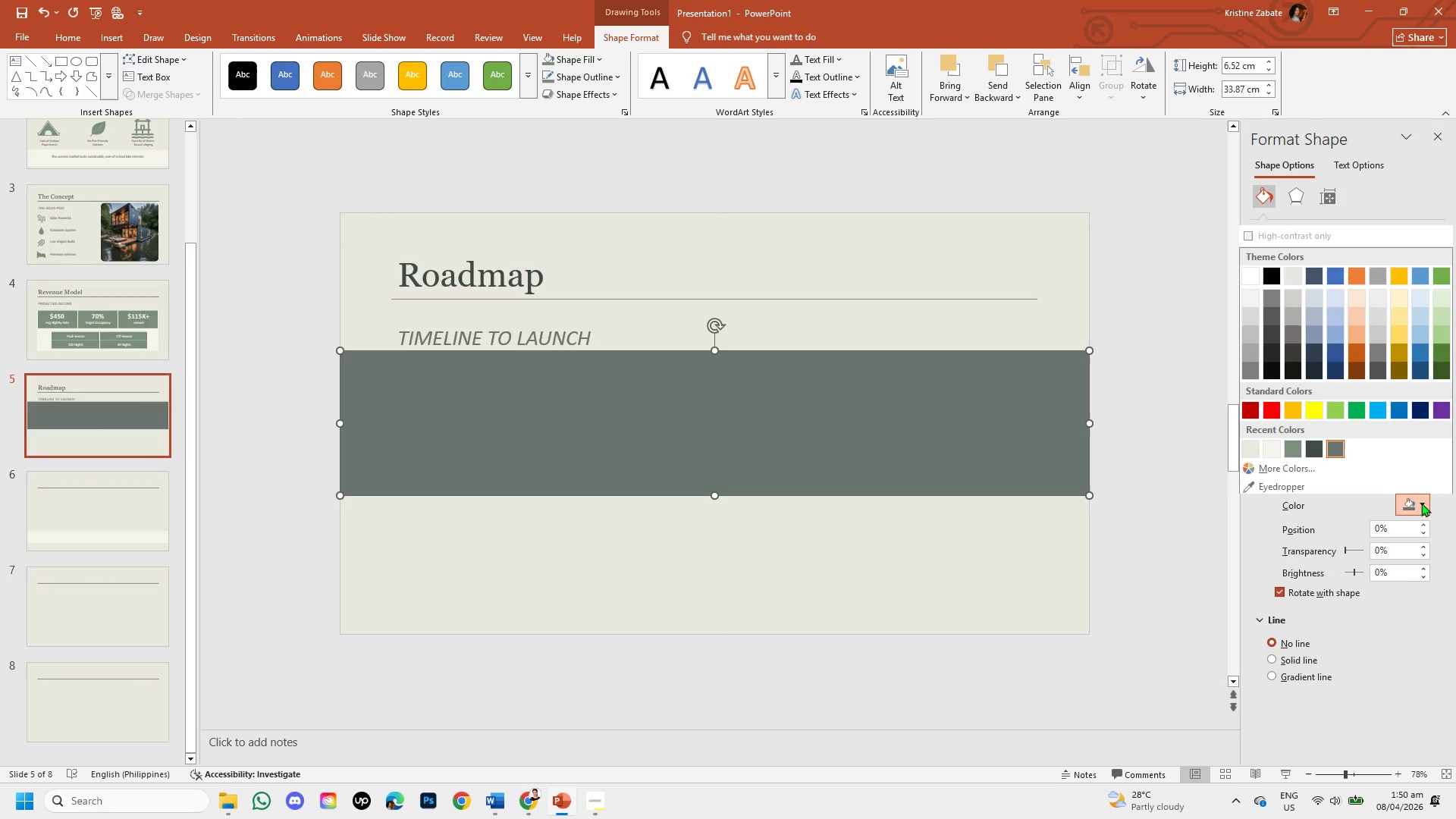 
mouse_move([1263, 447])
 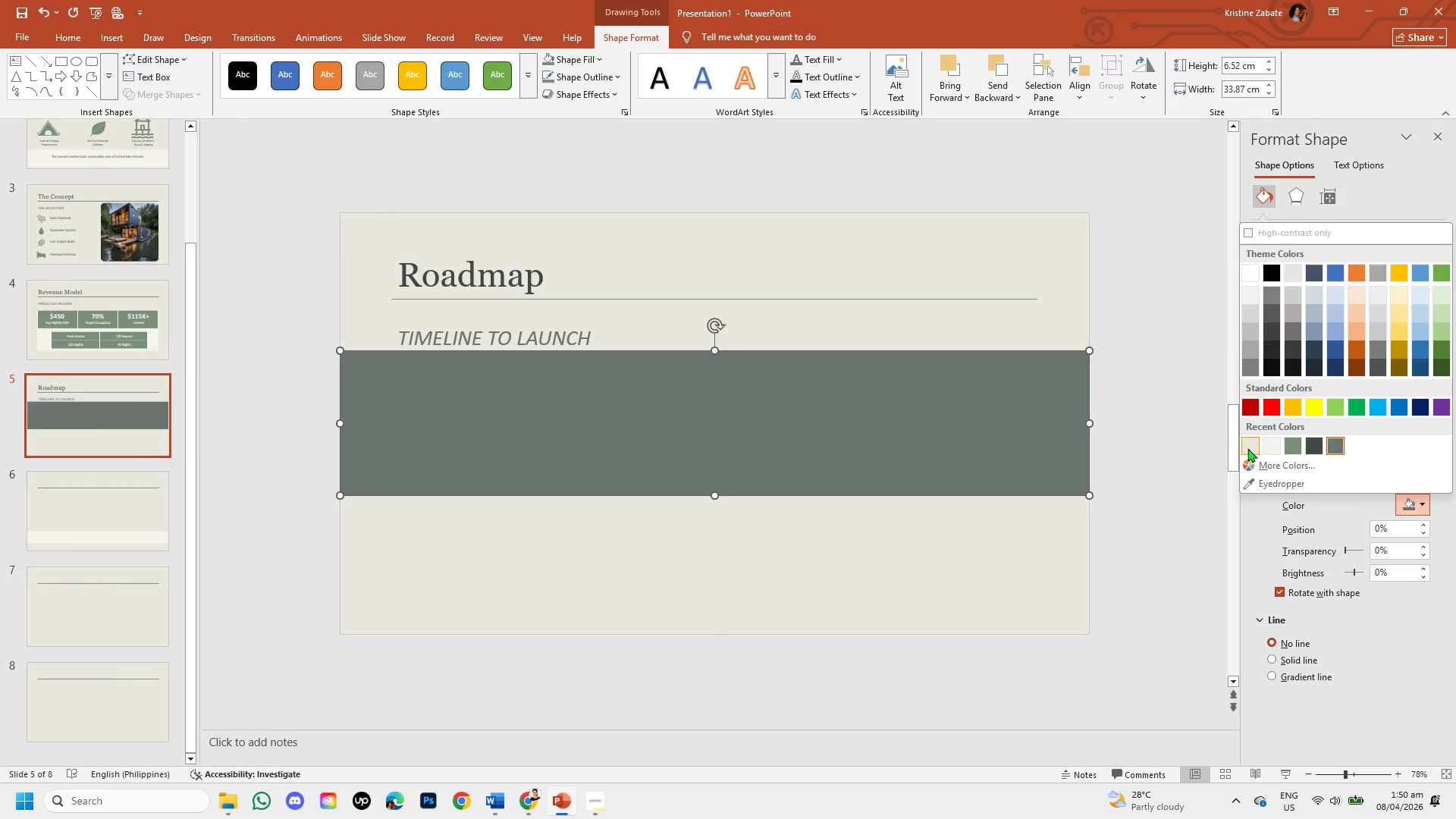 
left_click([1247, 448])
 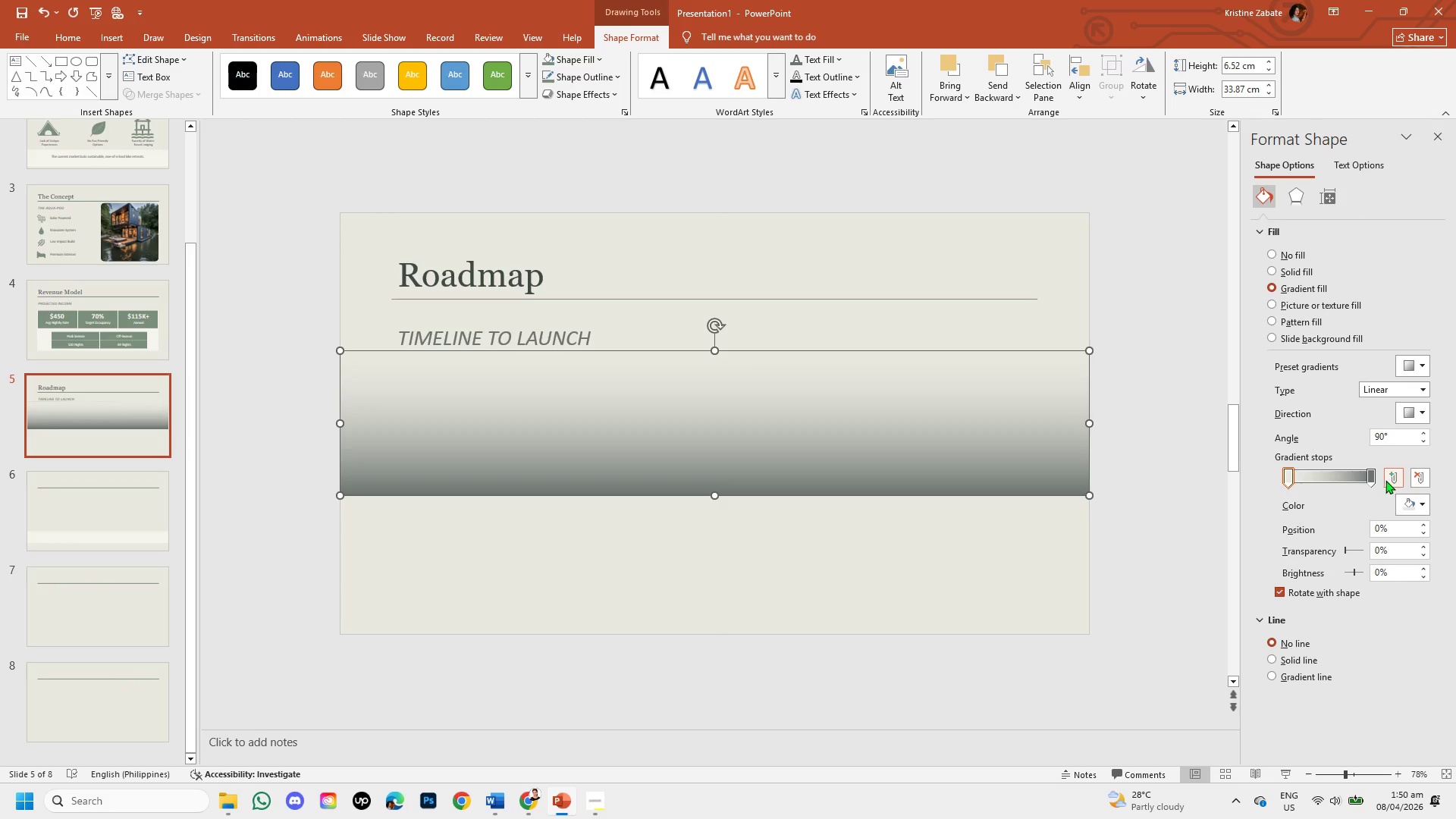 
left_click([1372, 473])
 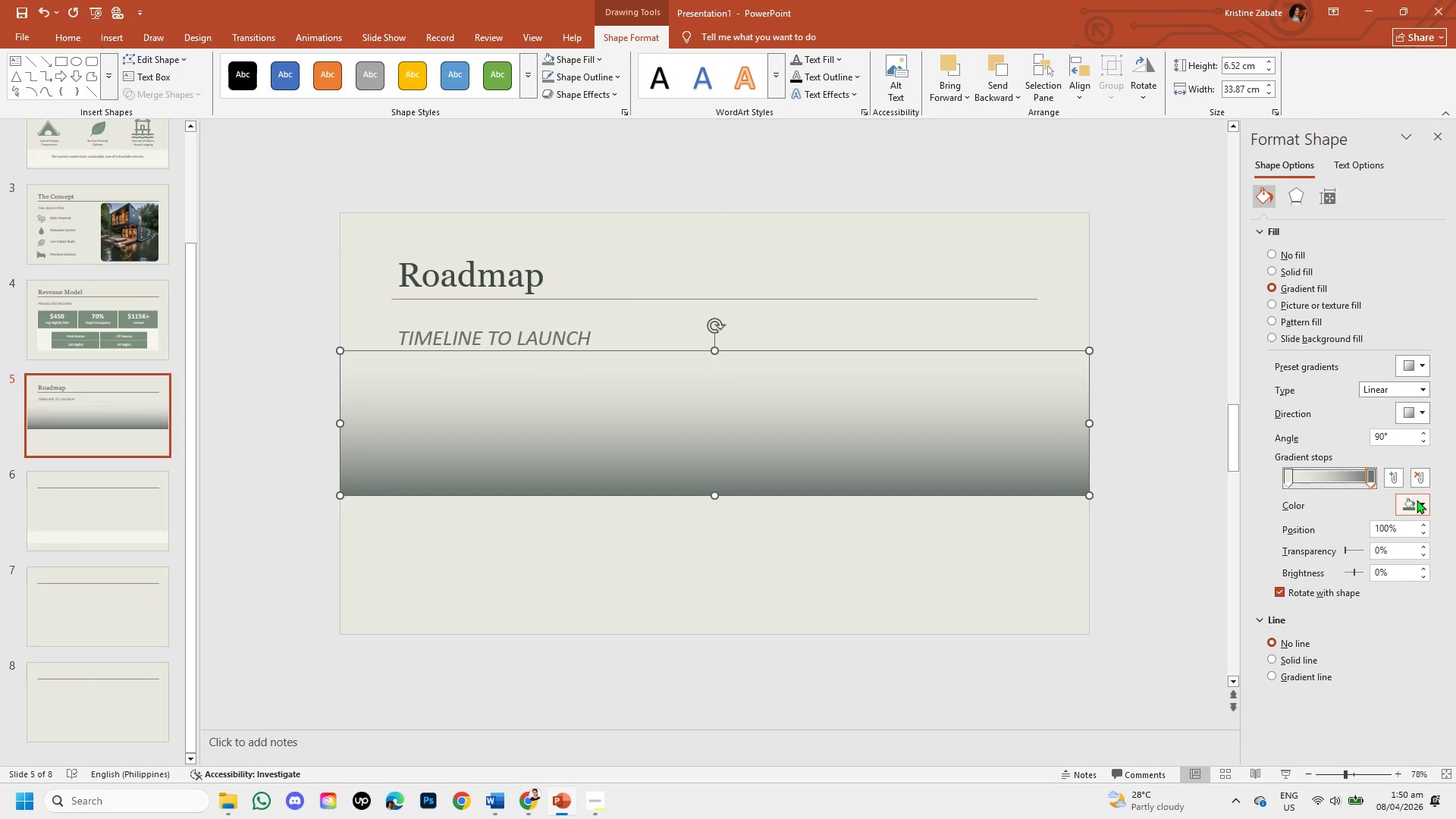 
left_click([1420, 502])
 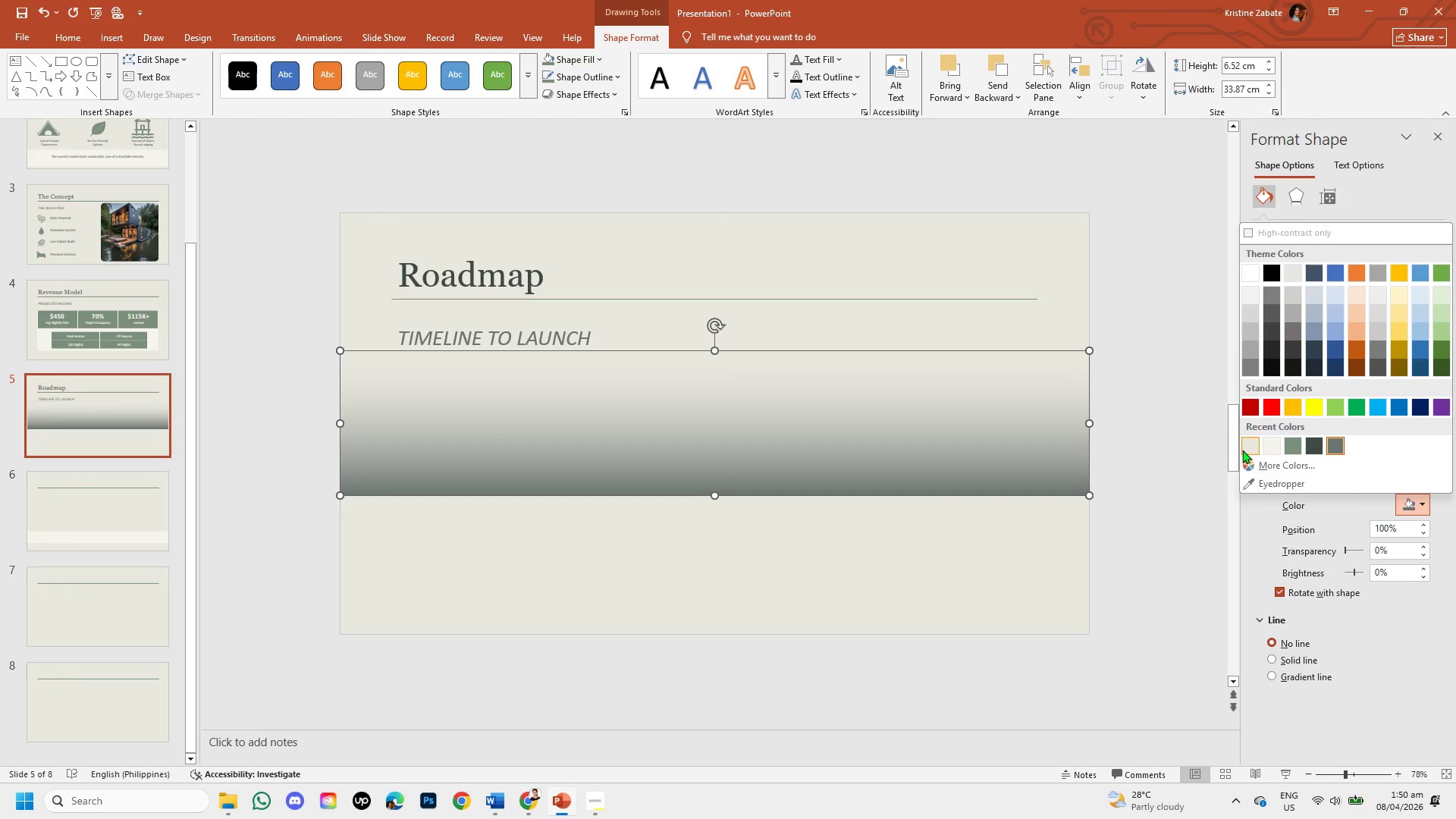 
left_click([1242, 450])
 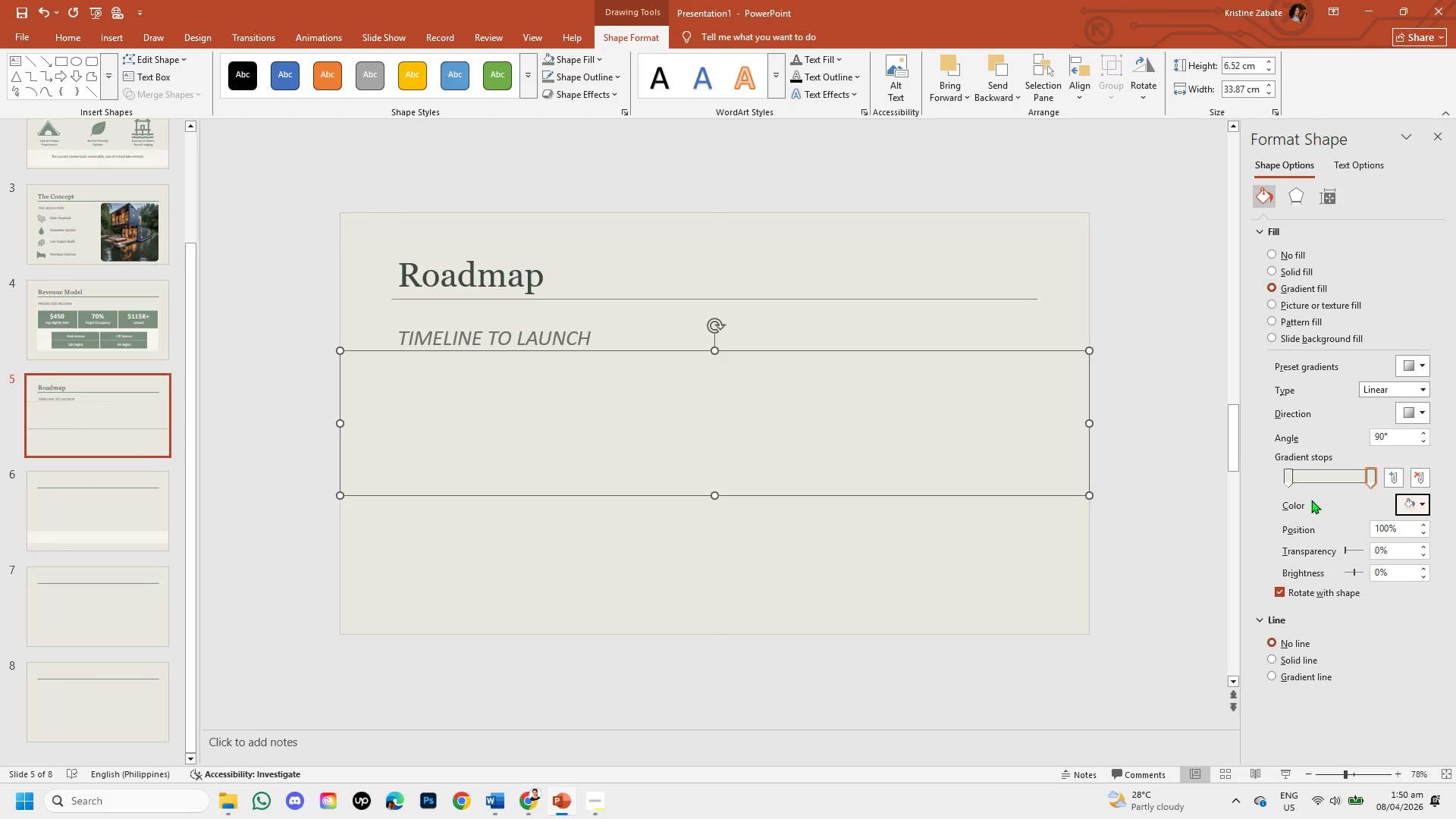 
left_click([1287, 484])
 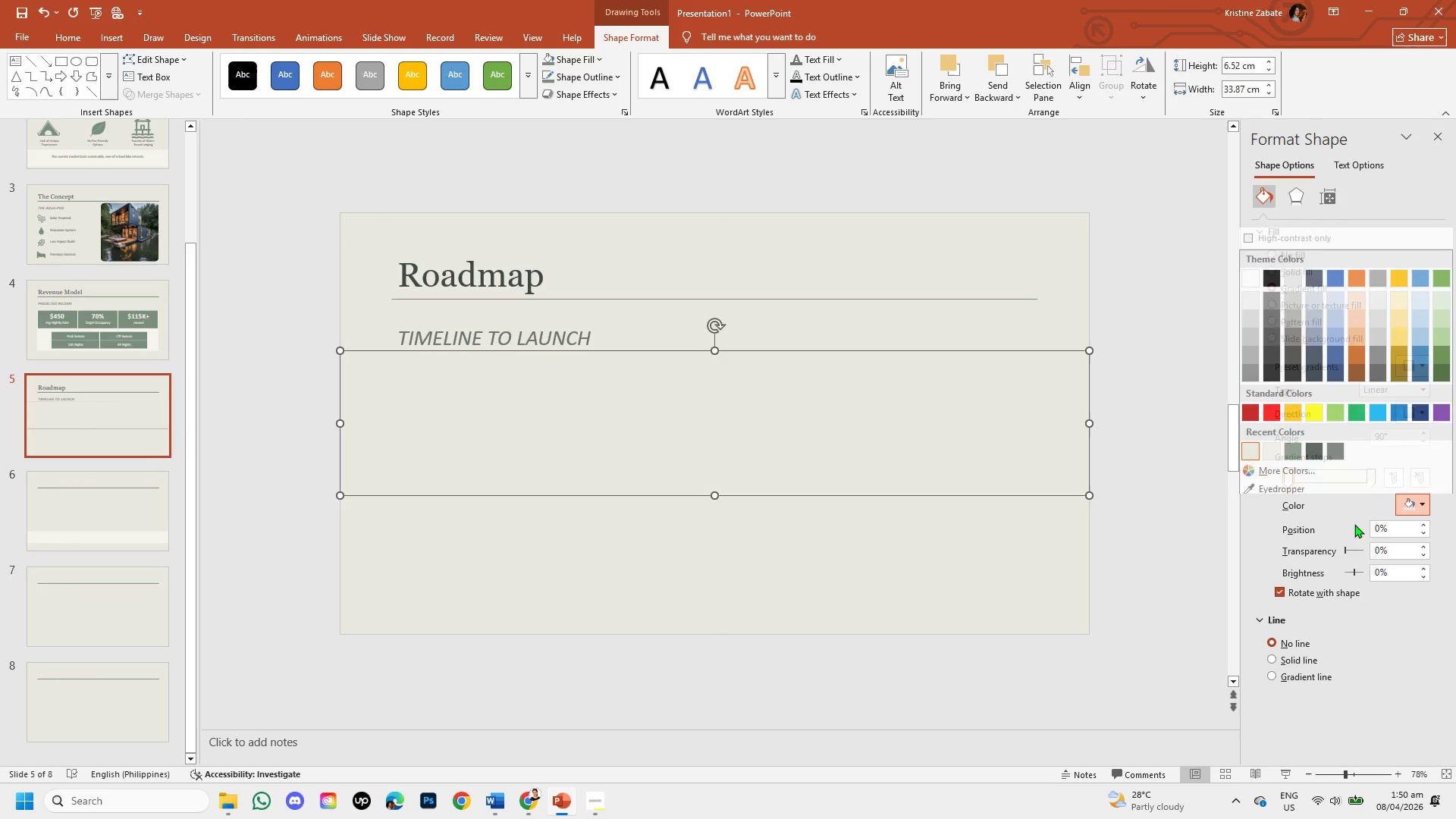 
left_click([1260, 468])
 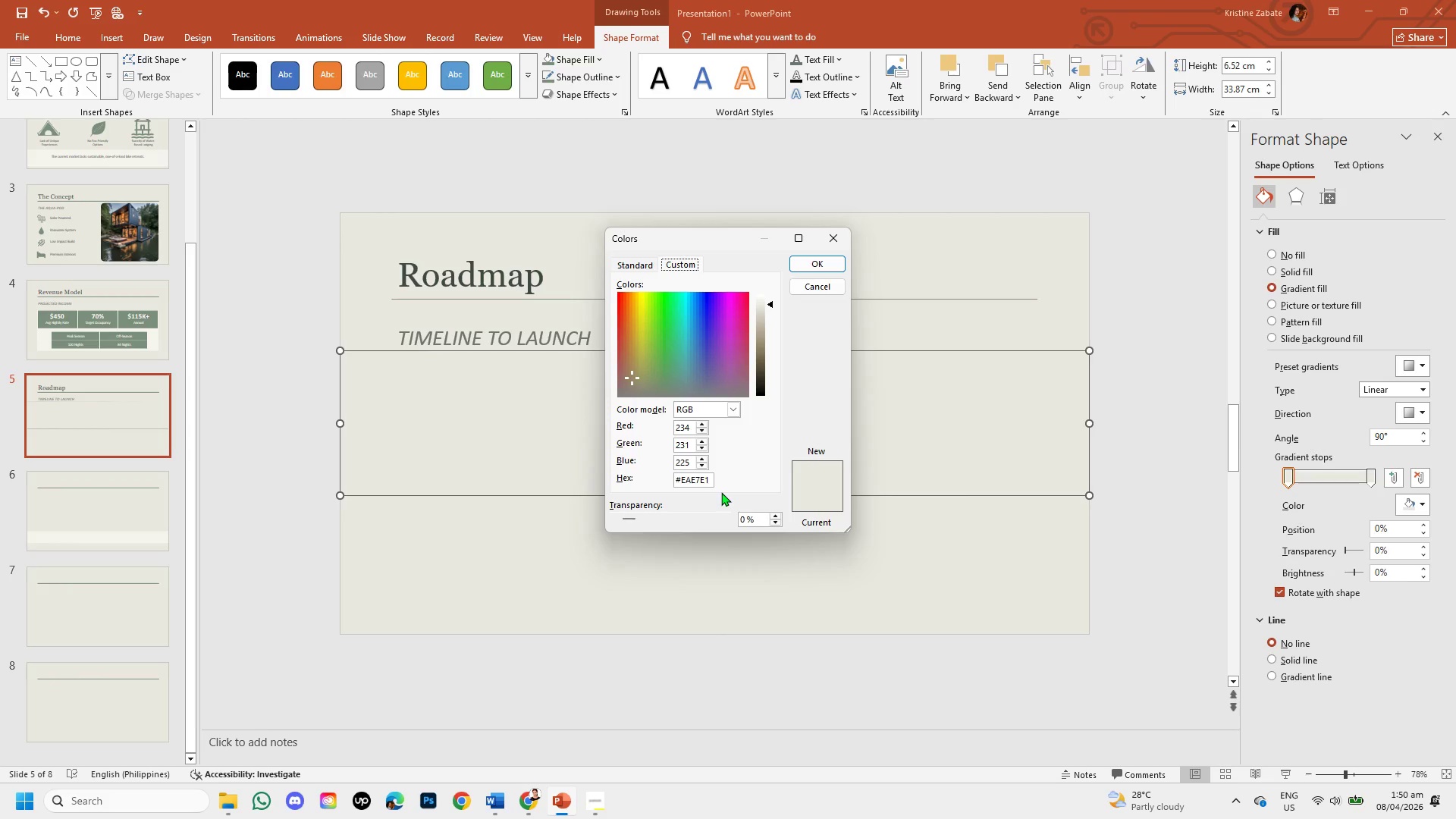 
left_click([826, 263])
 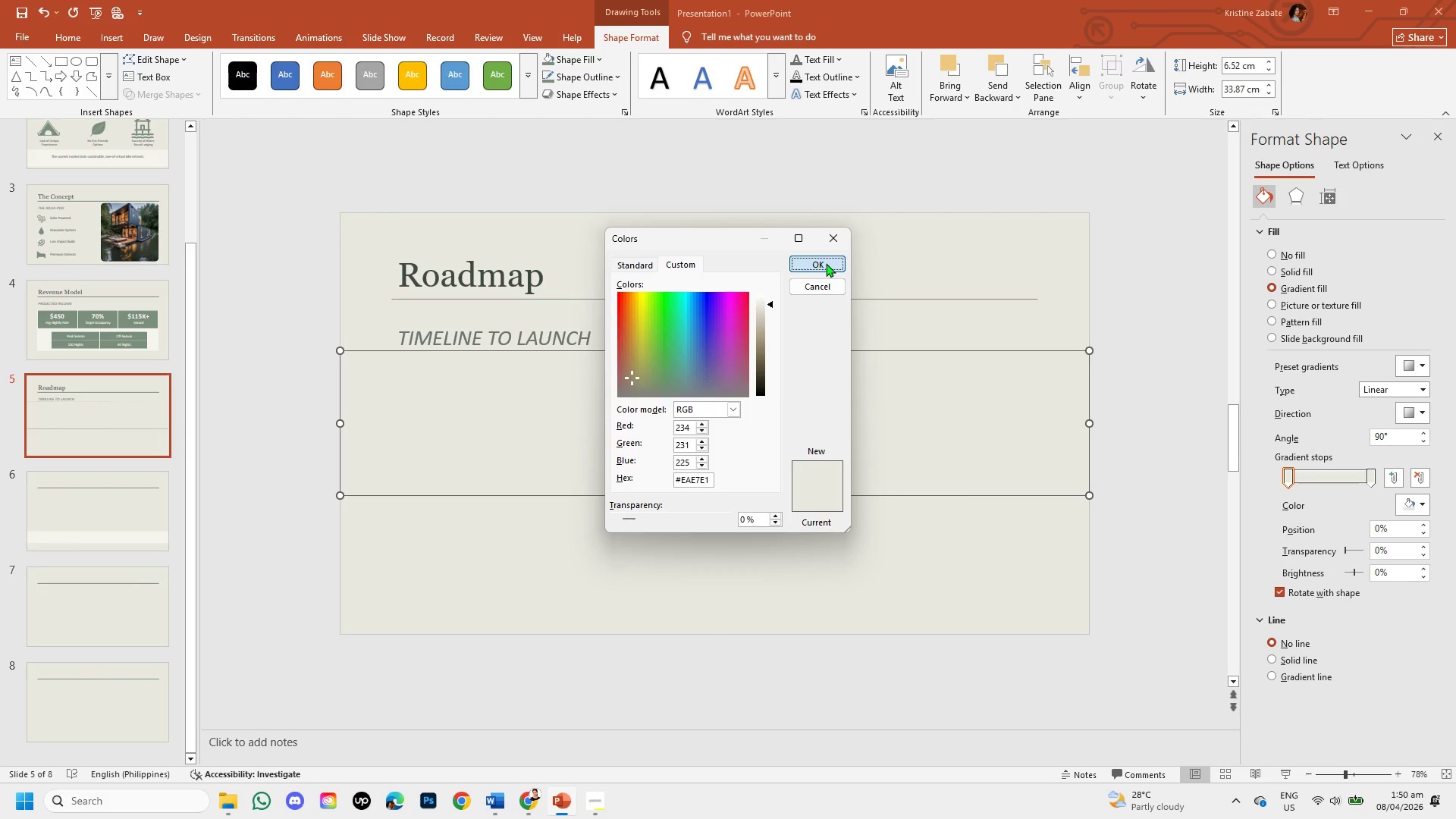 
mouse_move([1346, 563])
 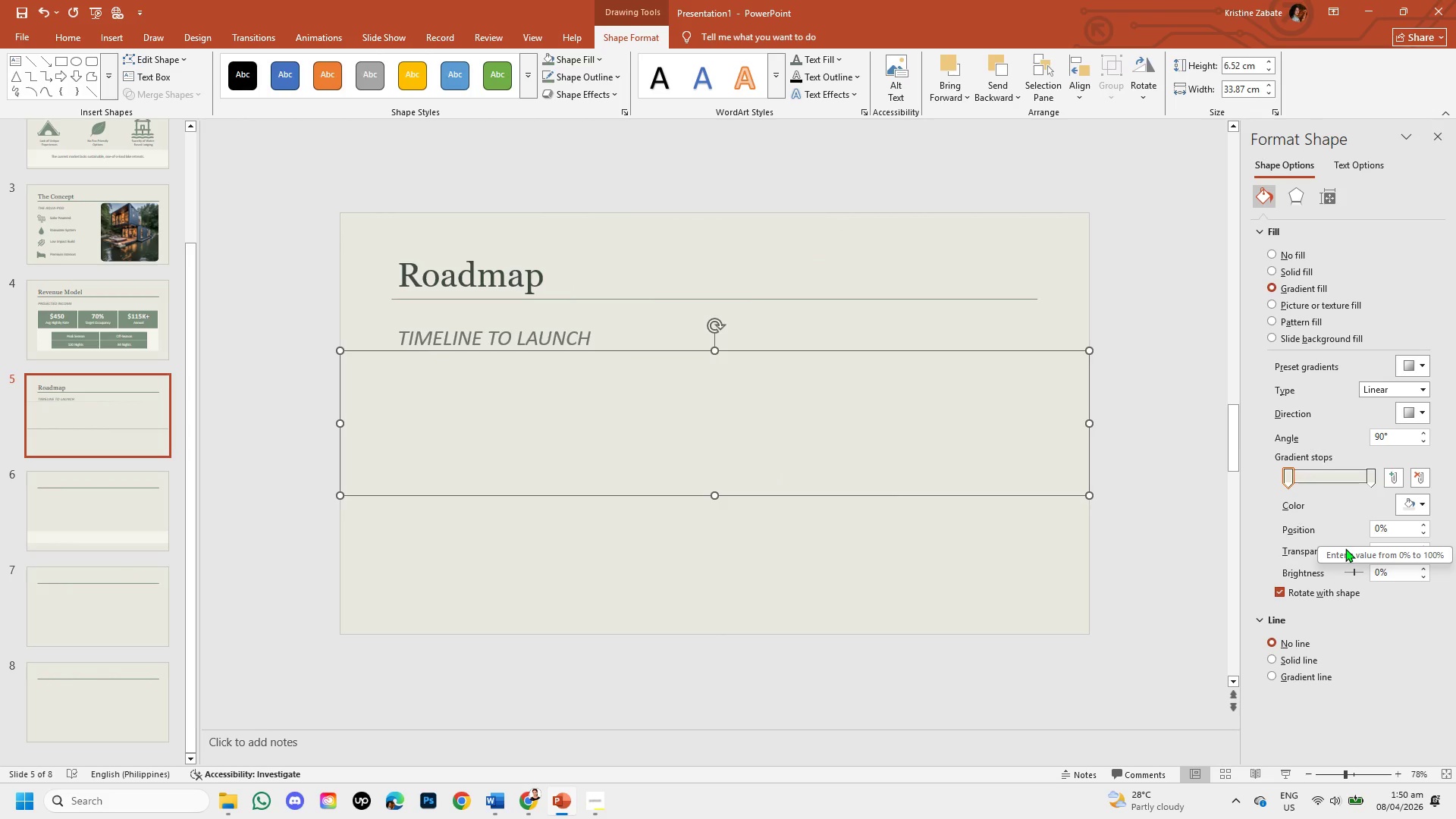 
left_click_drag(start_coordinate=[1345, 548], to_coordinate=[1353, 549])
 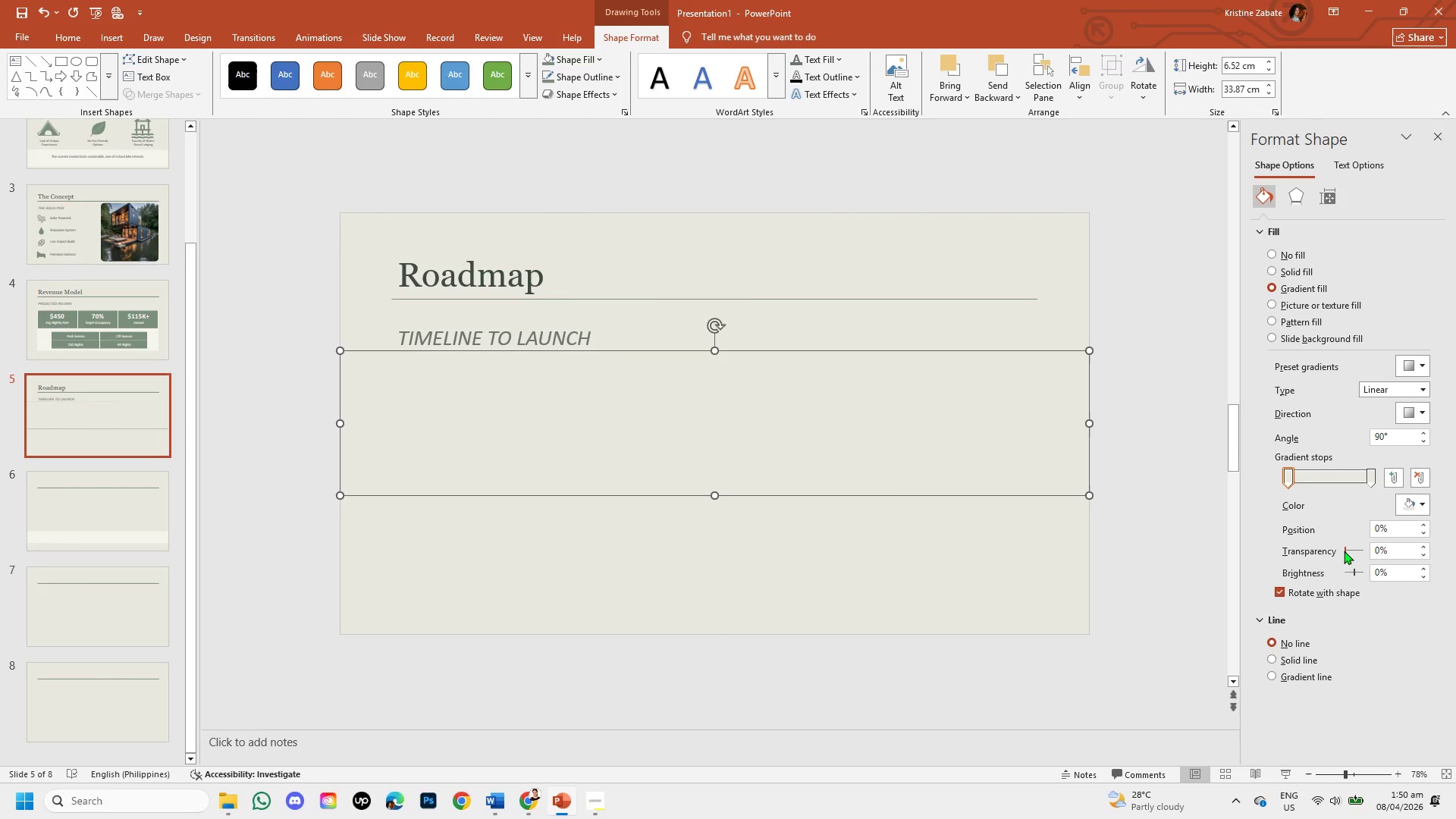 
left_click_drag(start_coordinate=[1345, 551], to_coordinate=[1357, 551])
 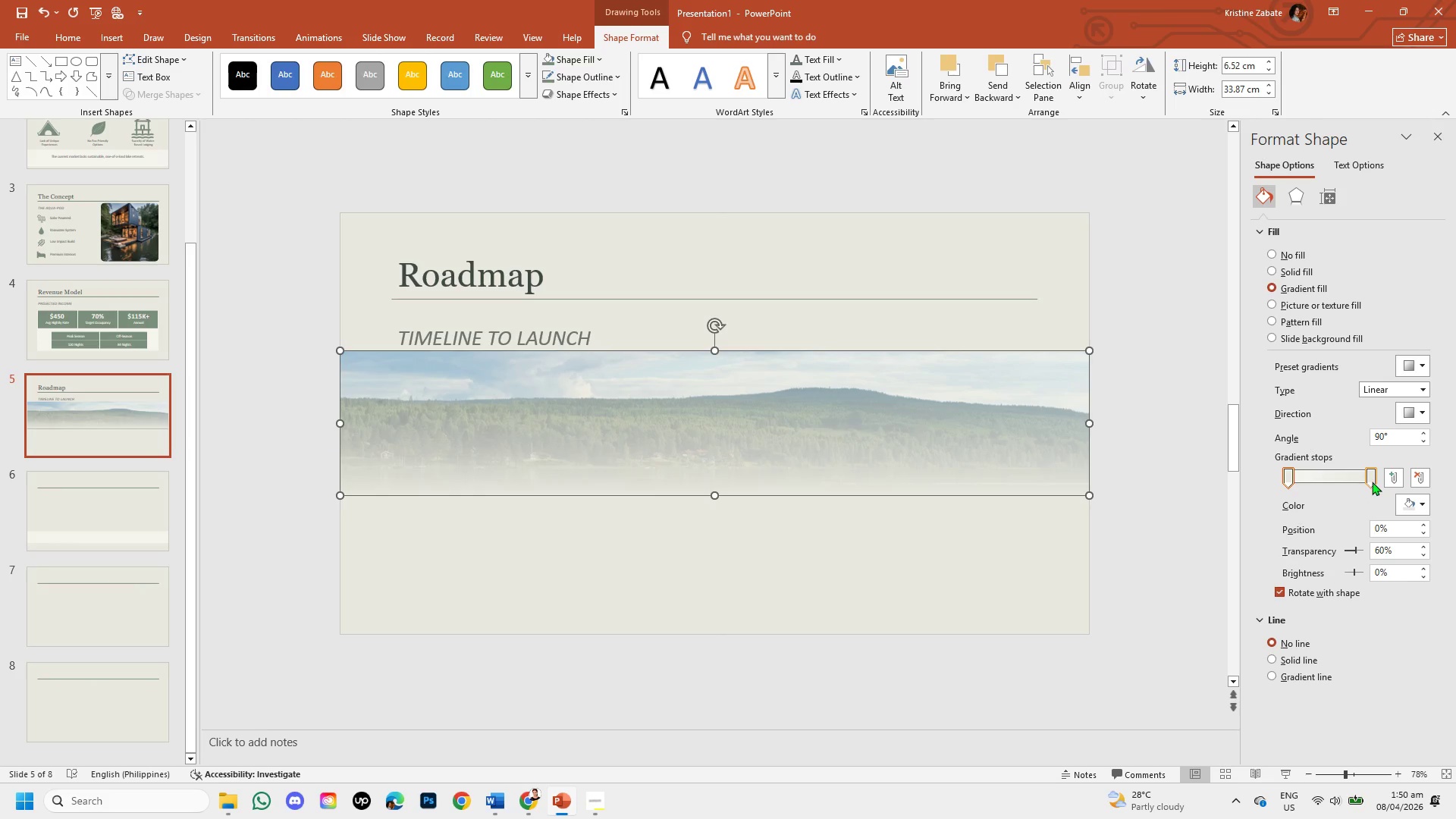 
left_click([1372, 479])
 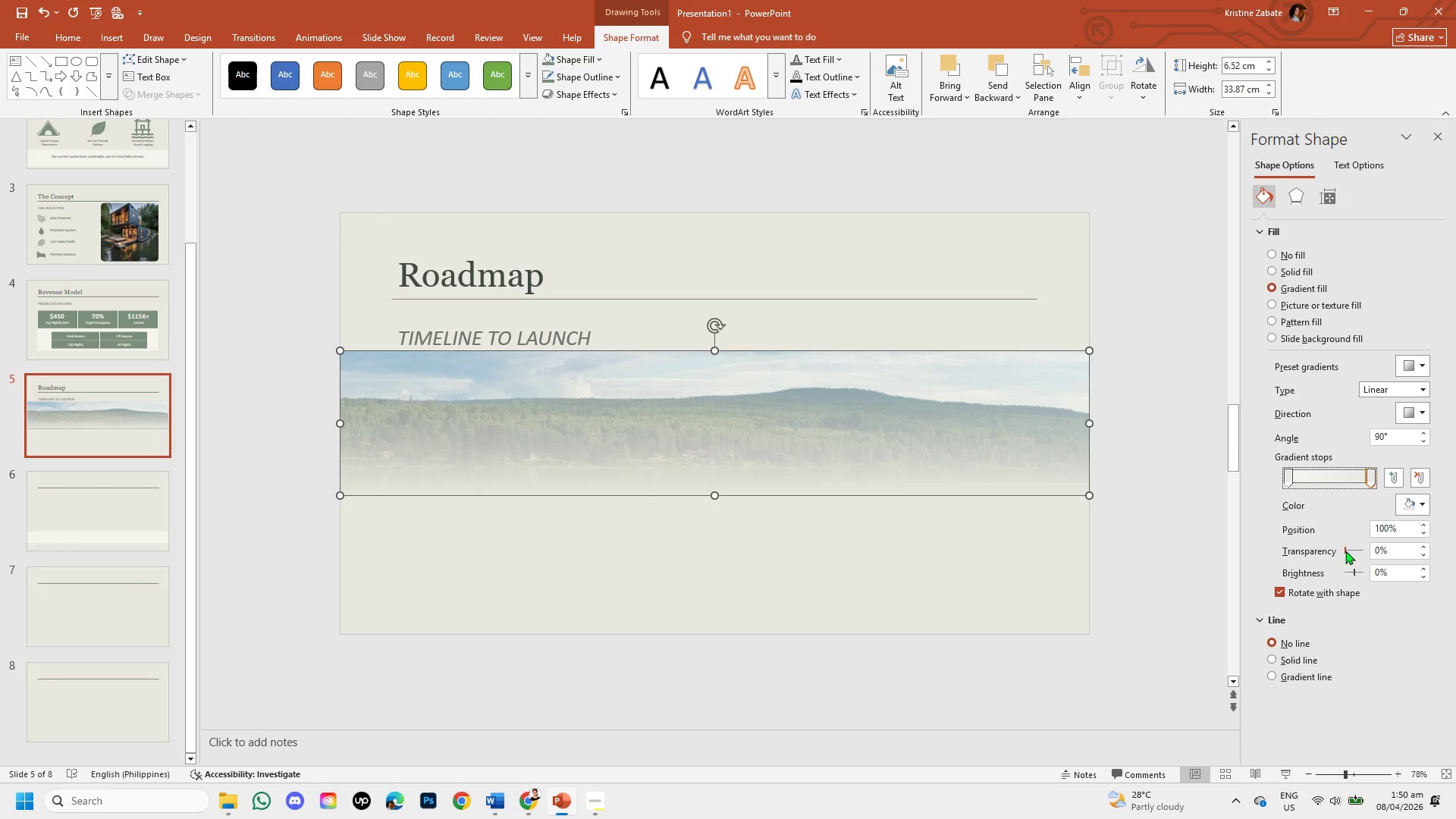 
left_click_drag(start_coordinate=[1342, 549], to_coordinate=[1357, 551])
 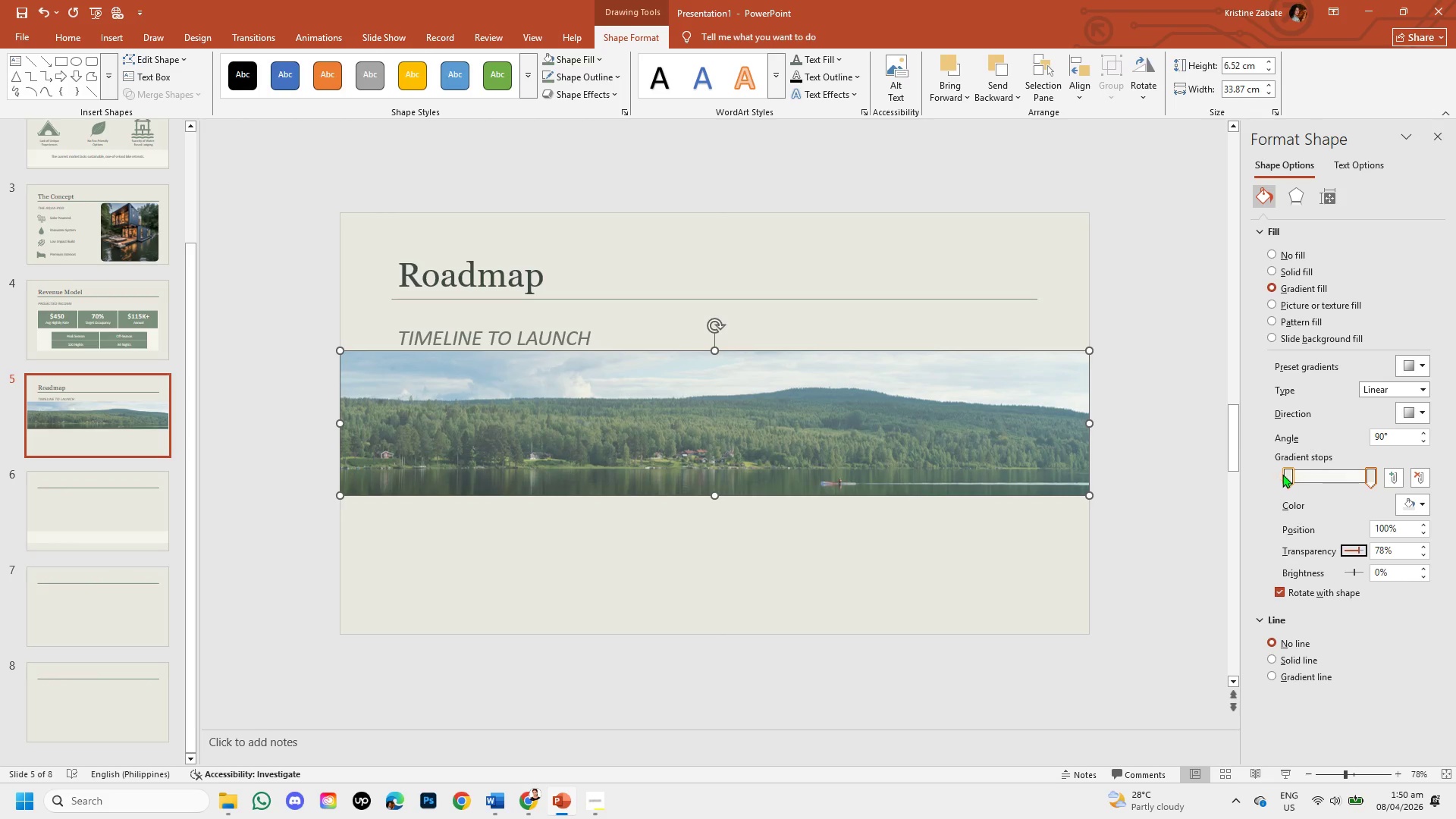 
left_click([1282, 474])
 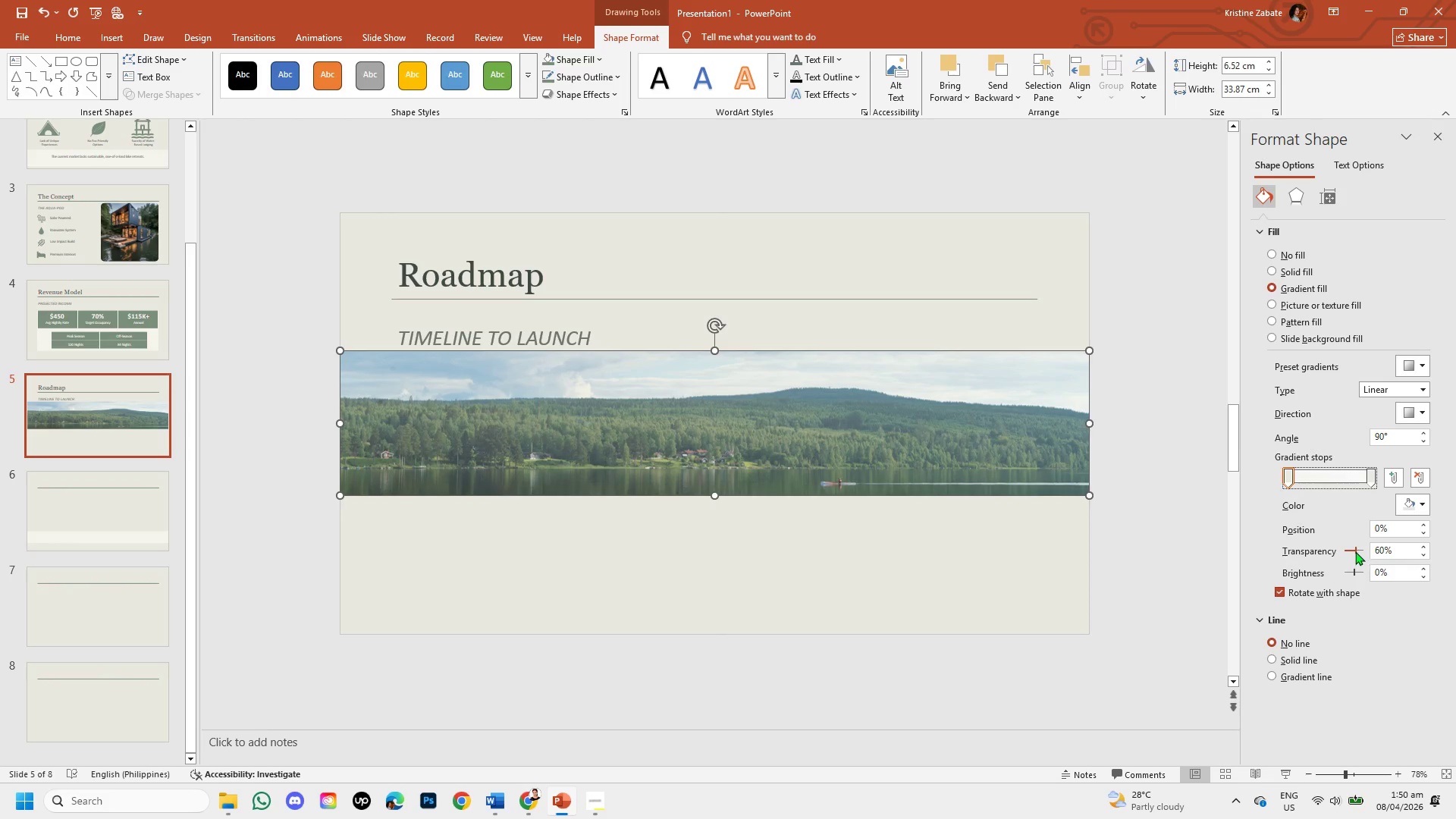 
left_click_drag(start_coordinate=[1355, 551], to_coordinate=[1361, 551])
 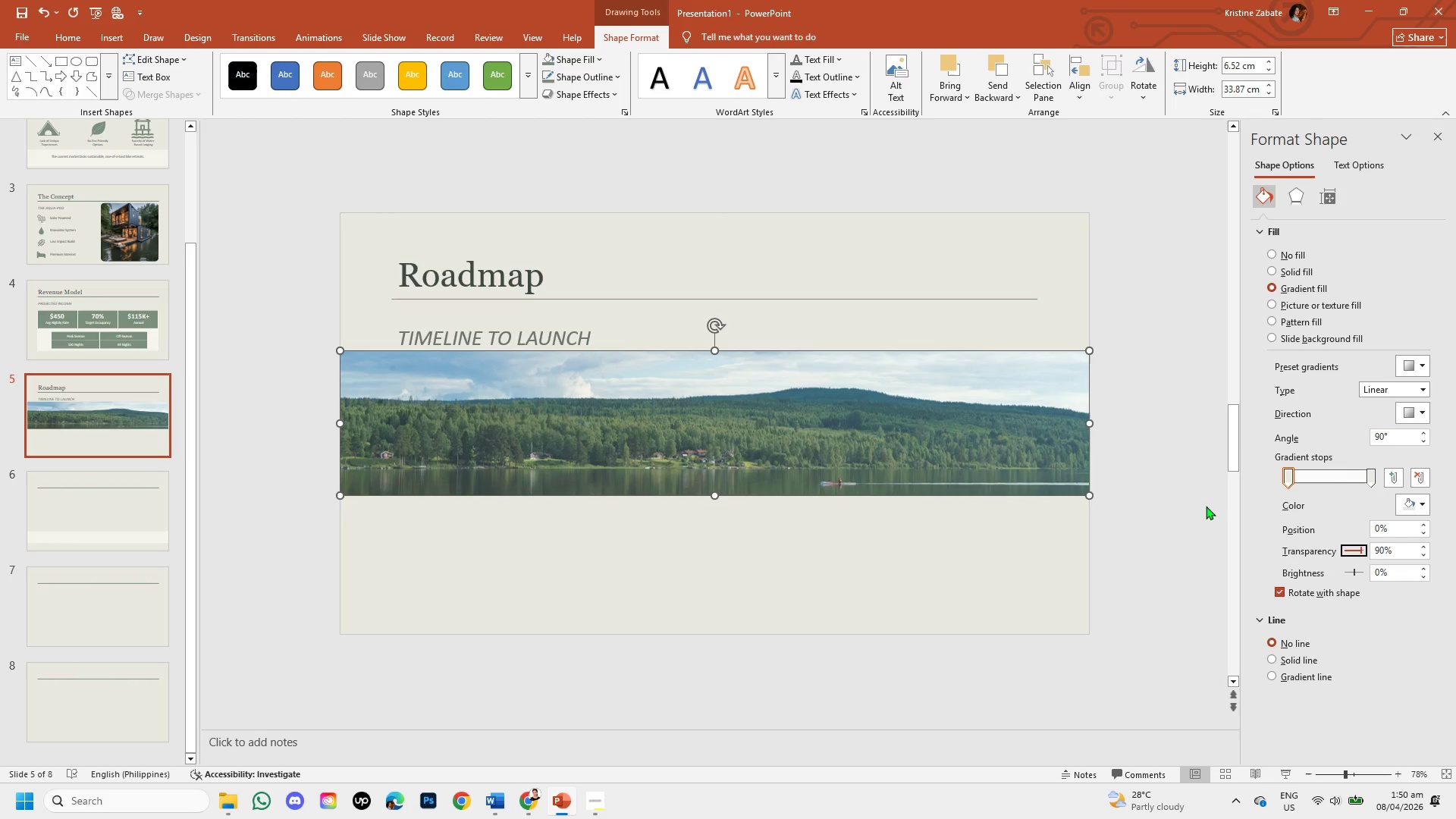 
wait(5.2)
 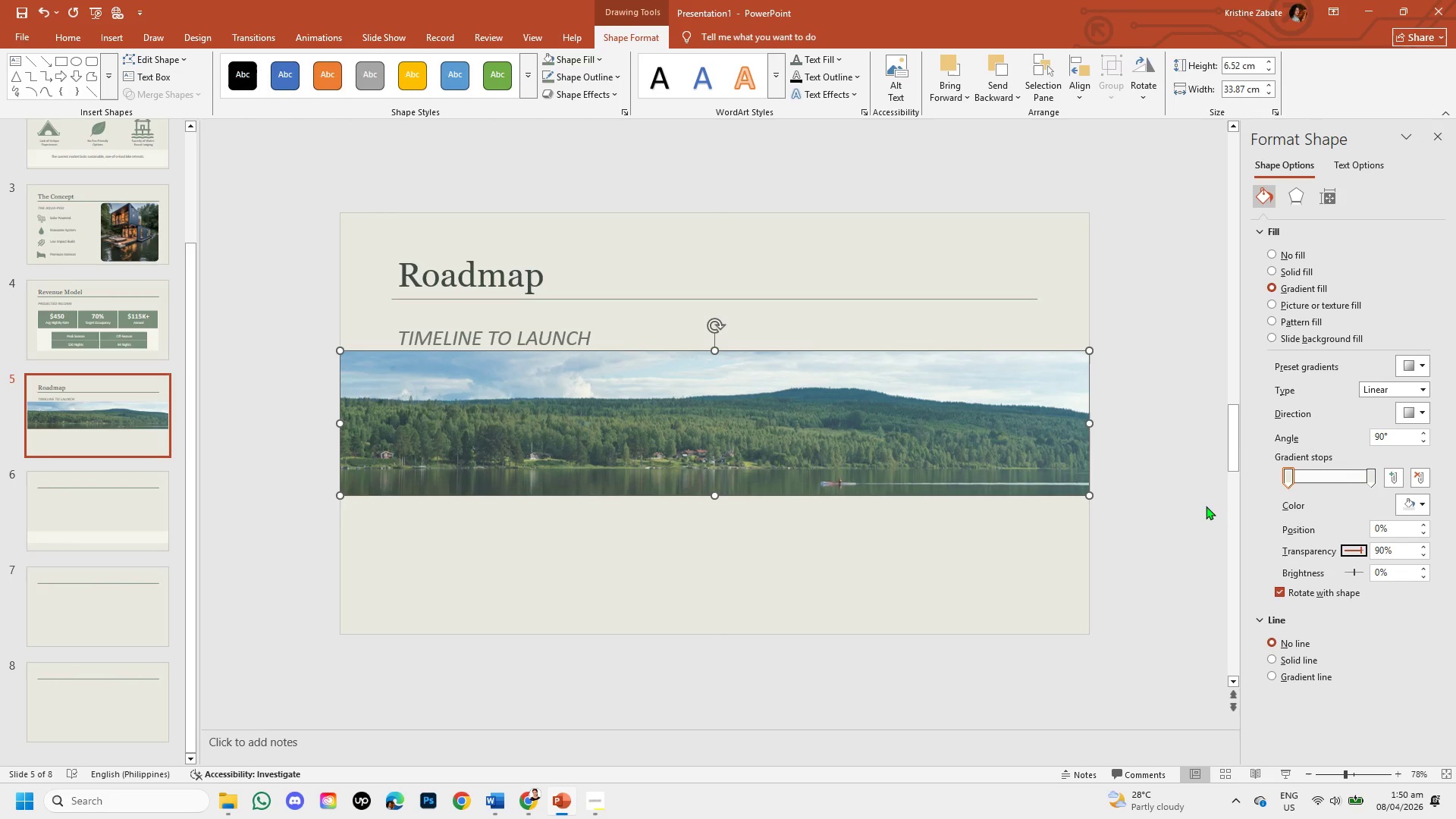 
left_click([1183, 496])
 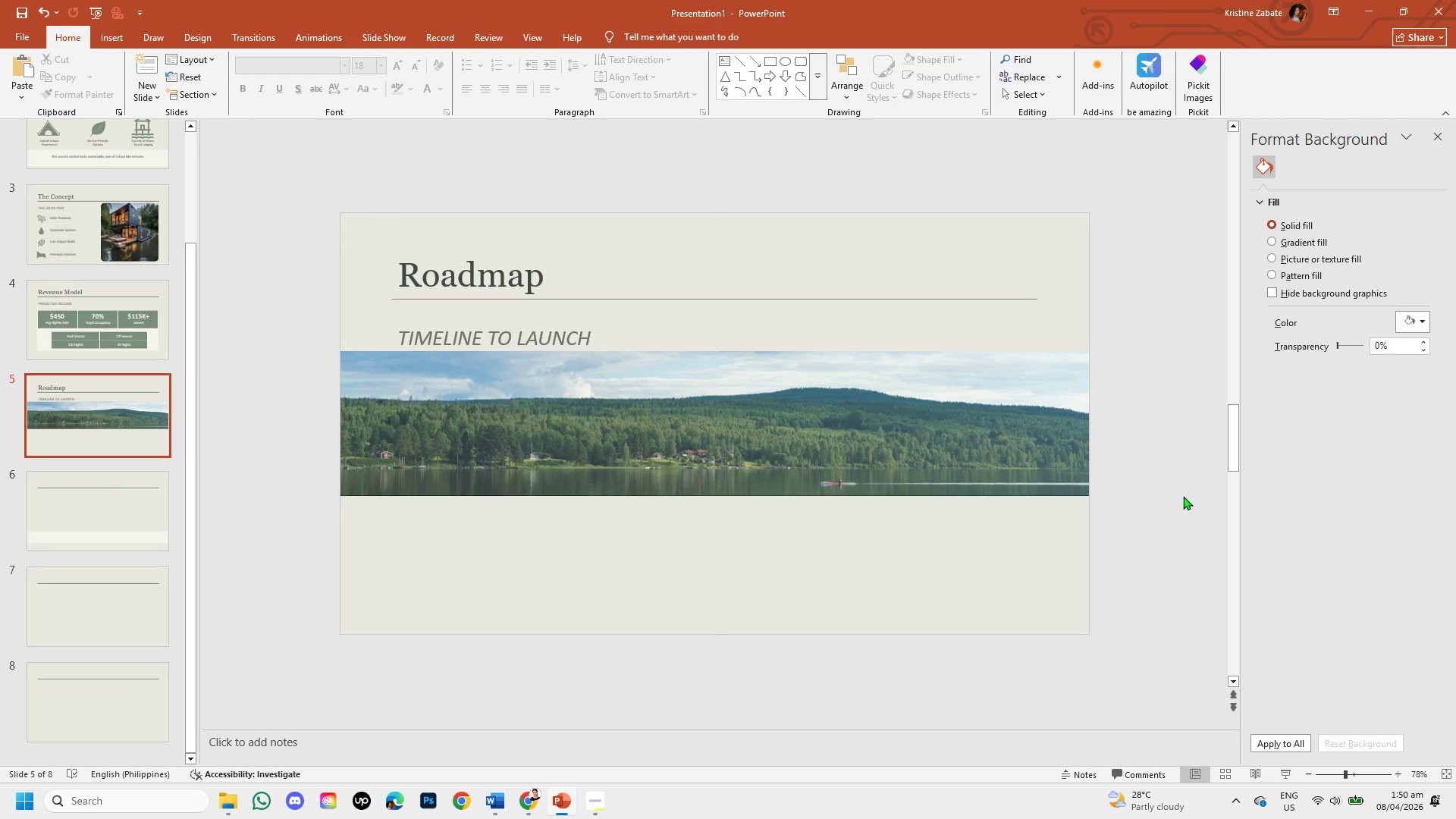 
left_click([913, 463])
 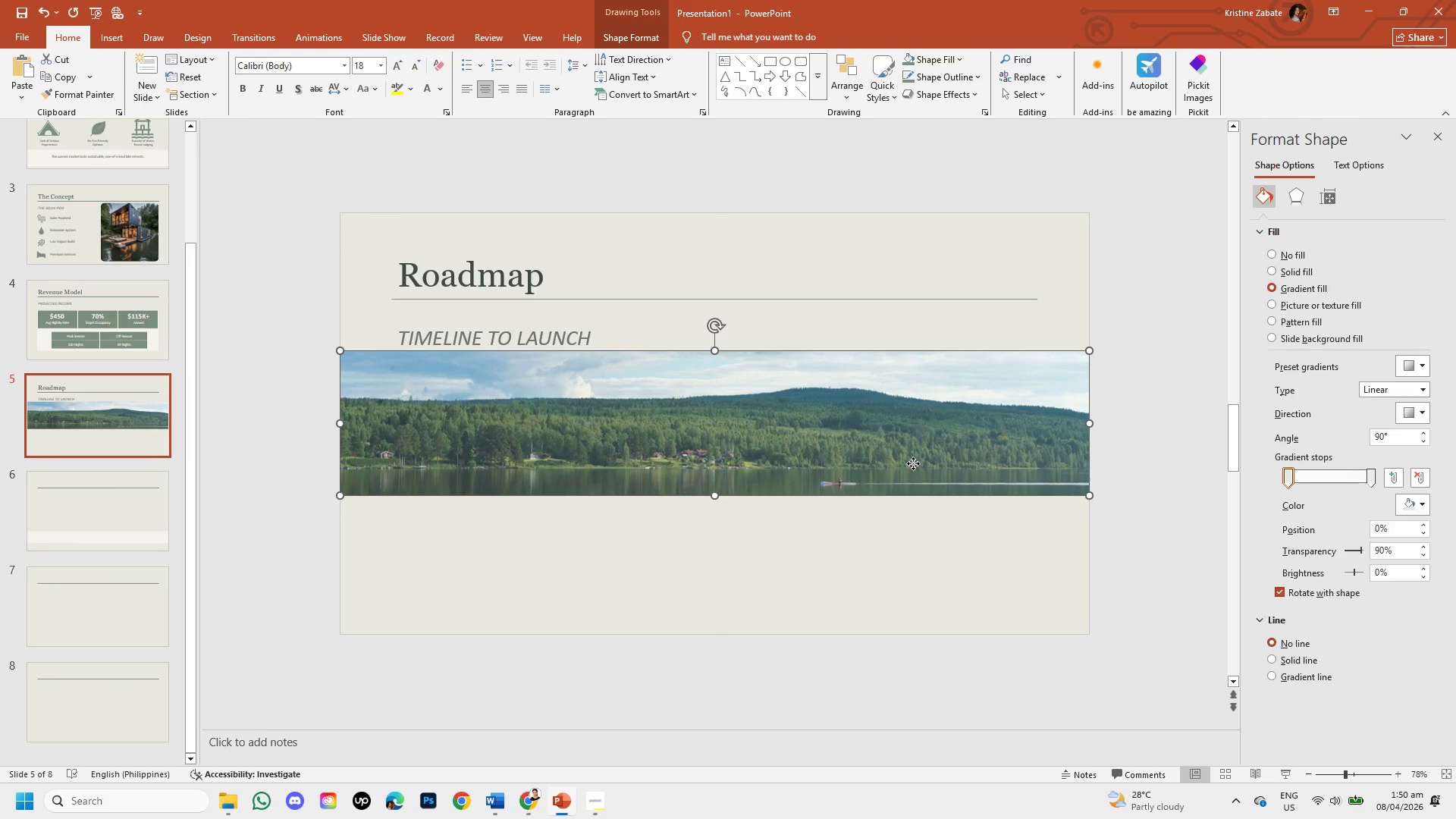 
left_click_drag(start_coordinate=[913, 463], to_coordinate=[915, 485])
 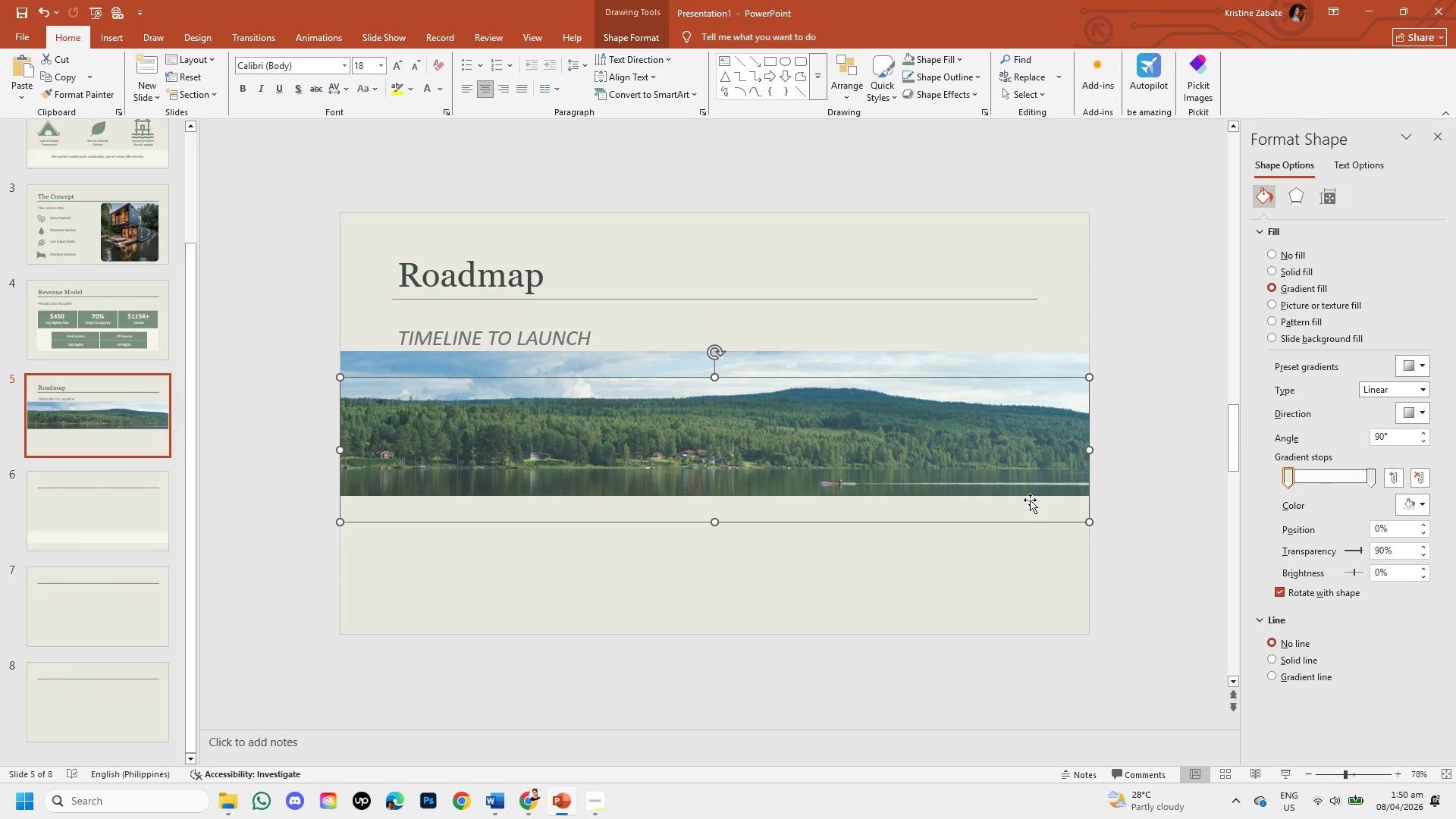 
key(Control+Z)
 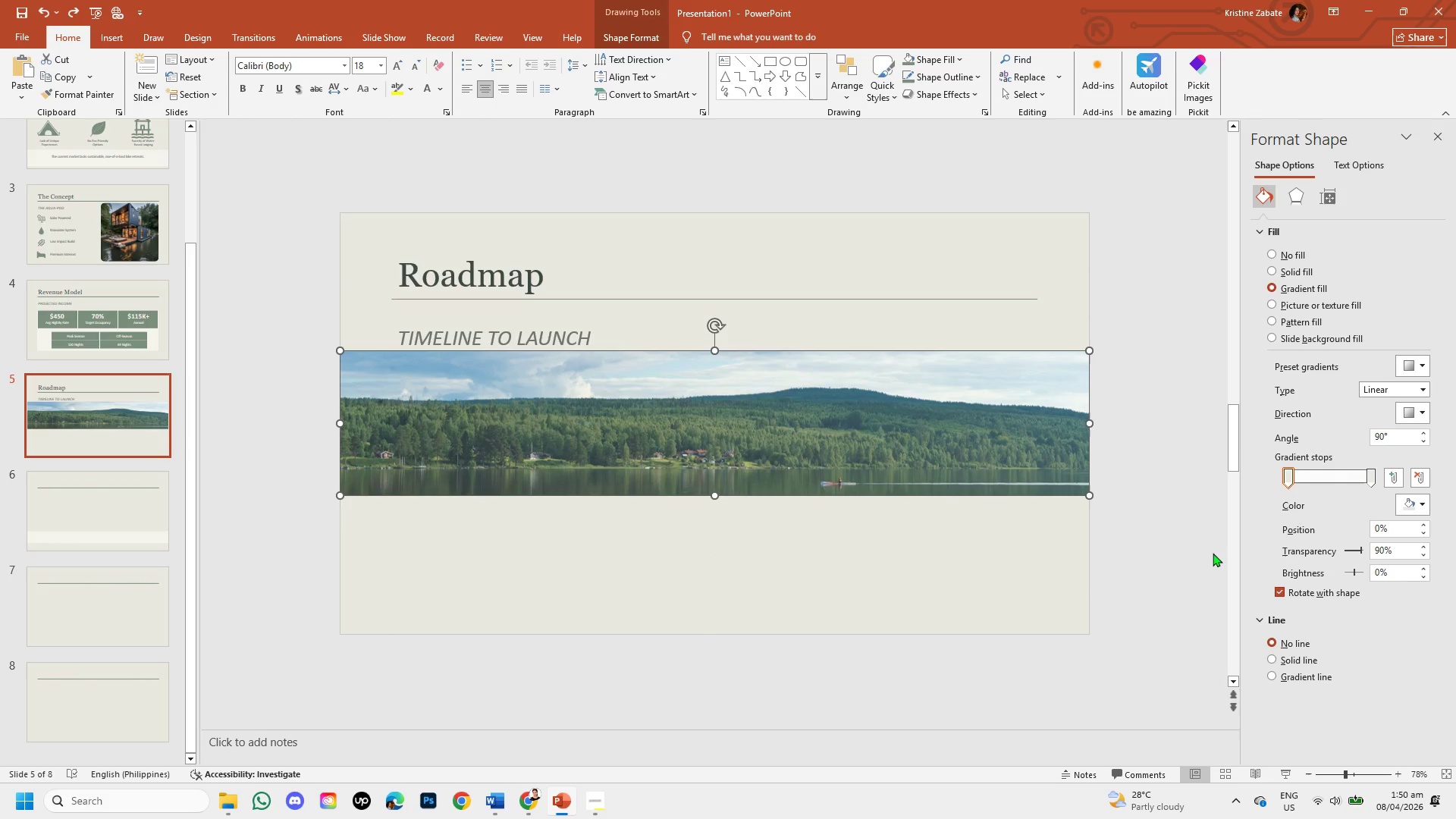 
left_click([1208, 551])
 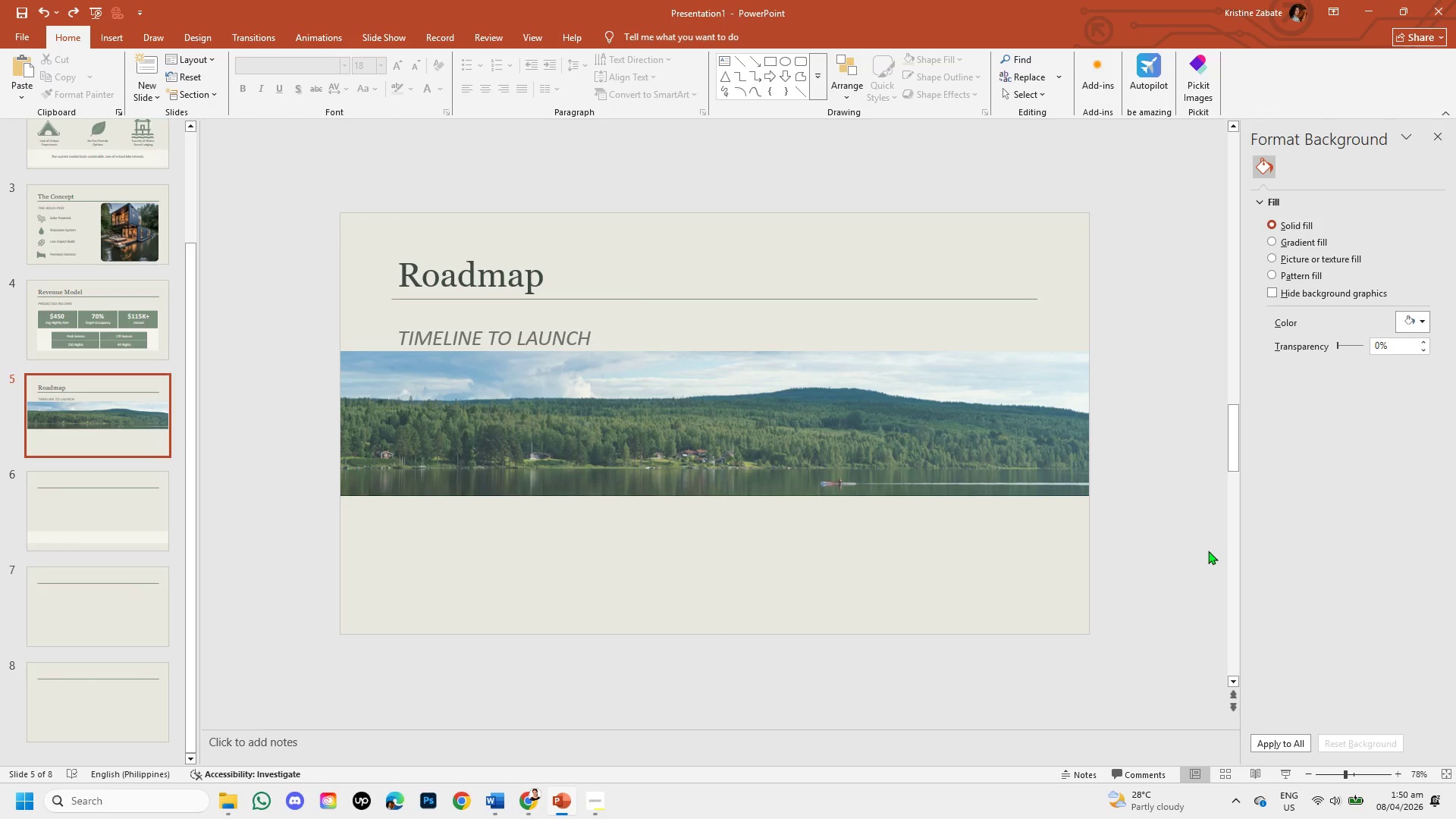 
wait(9.27)
 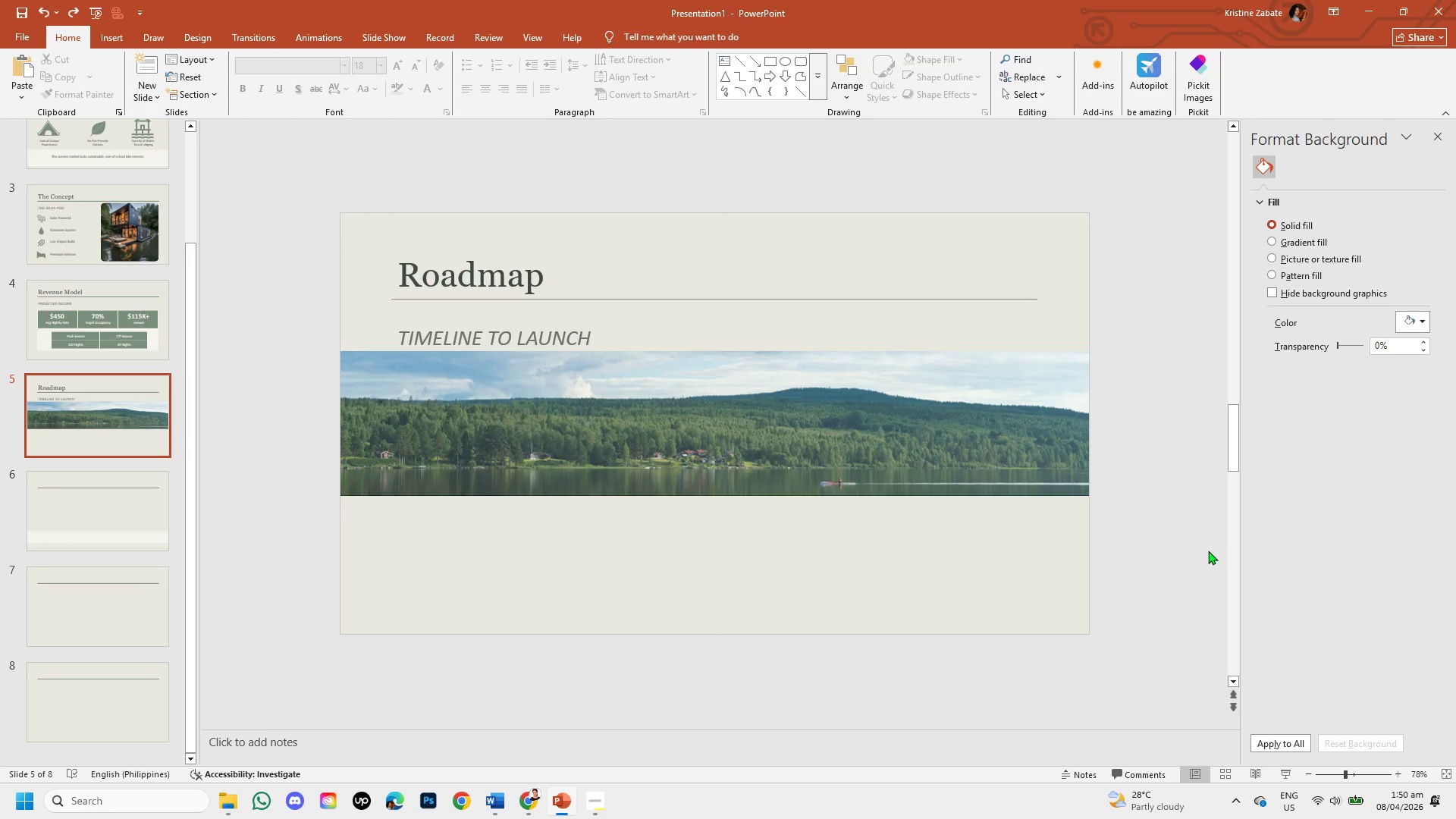 
left_click([93, 412])
 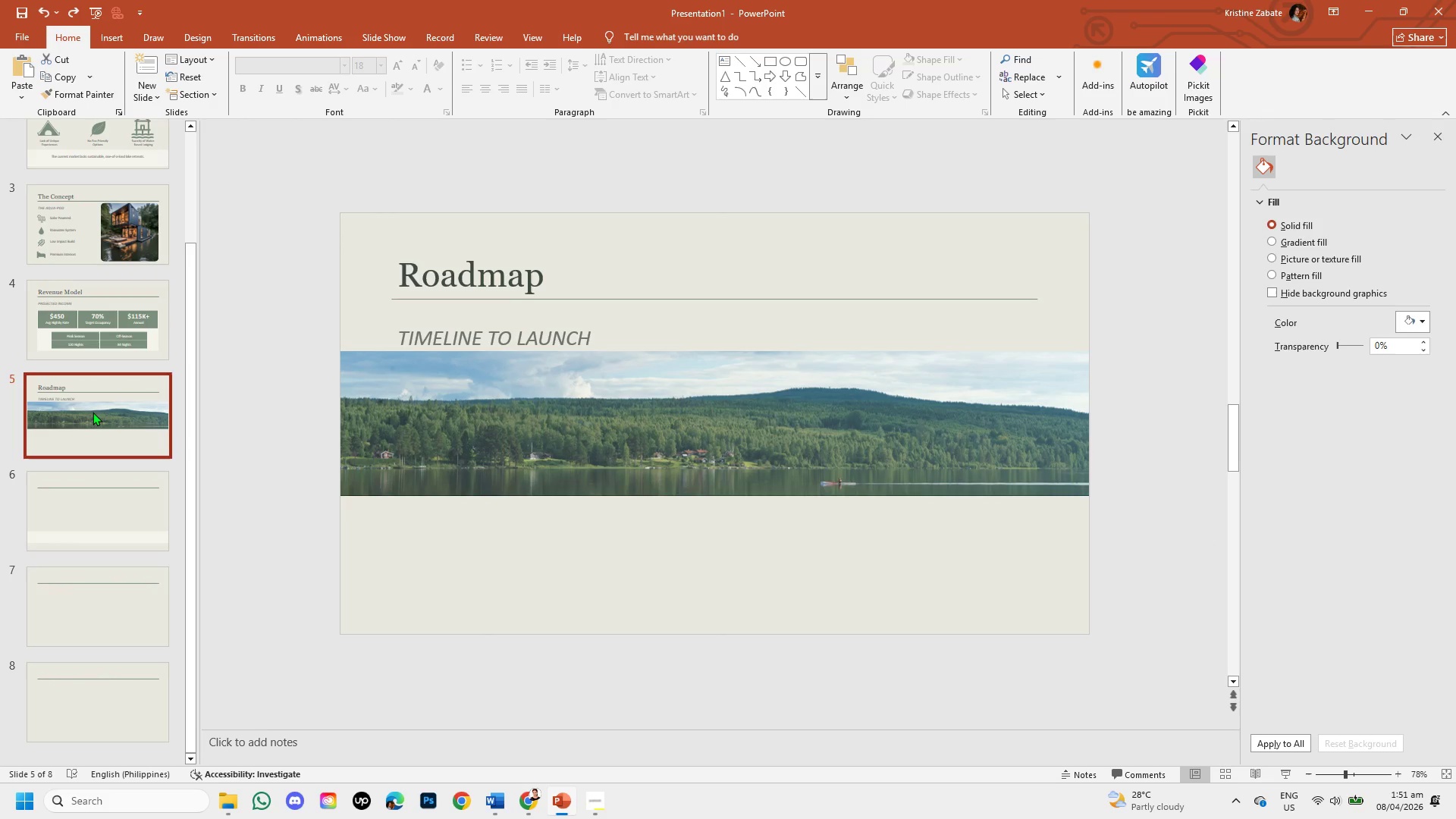 
left_click([83, 328])
 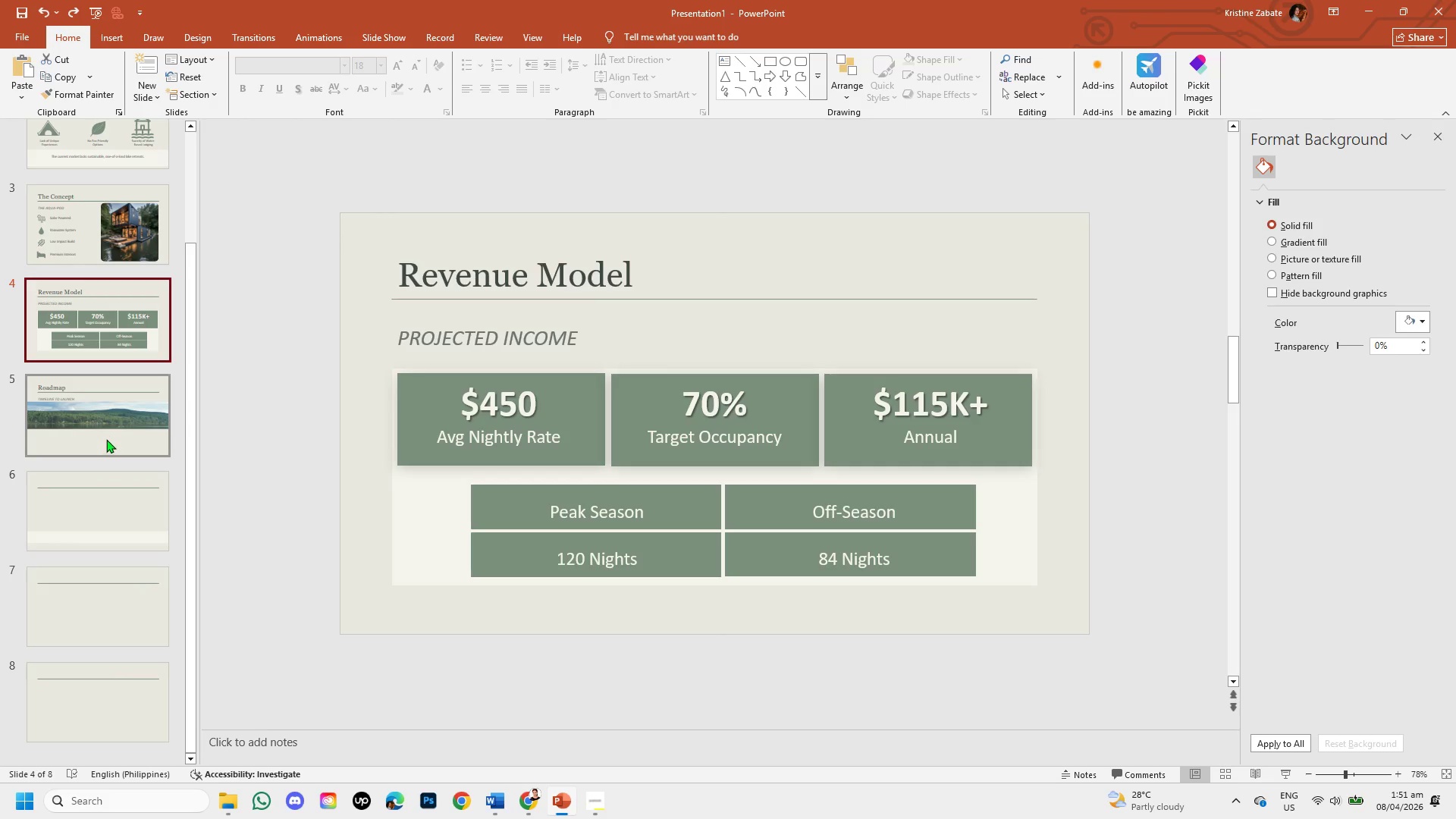 
left_click([106, 439])
 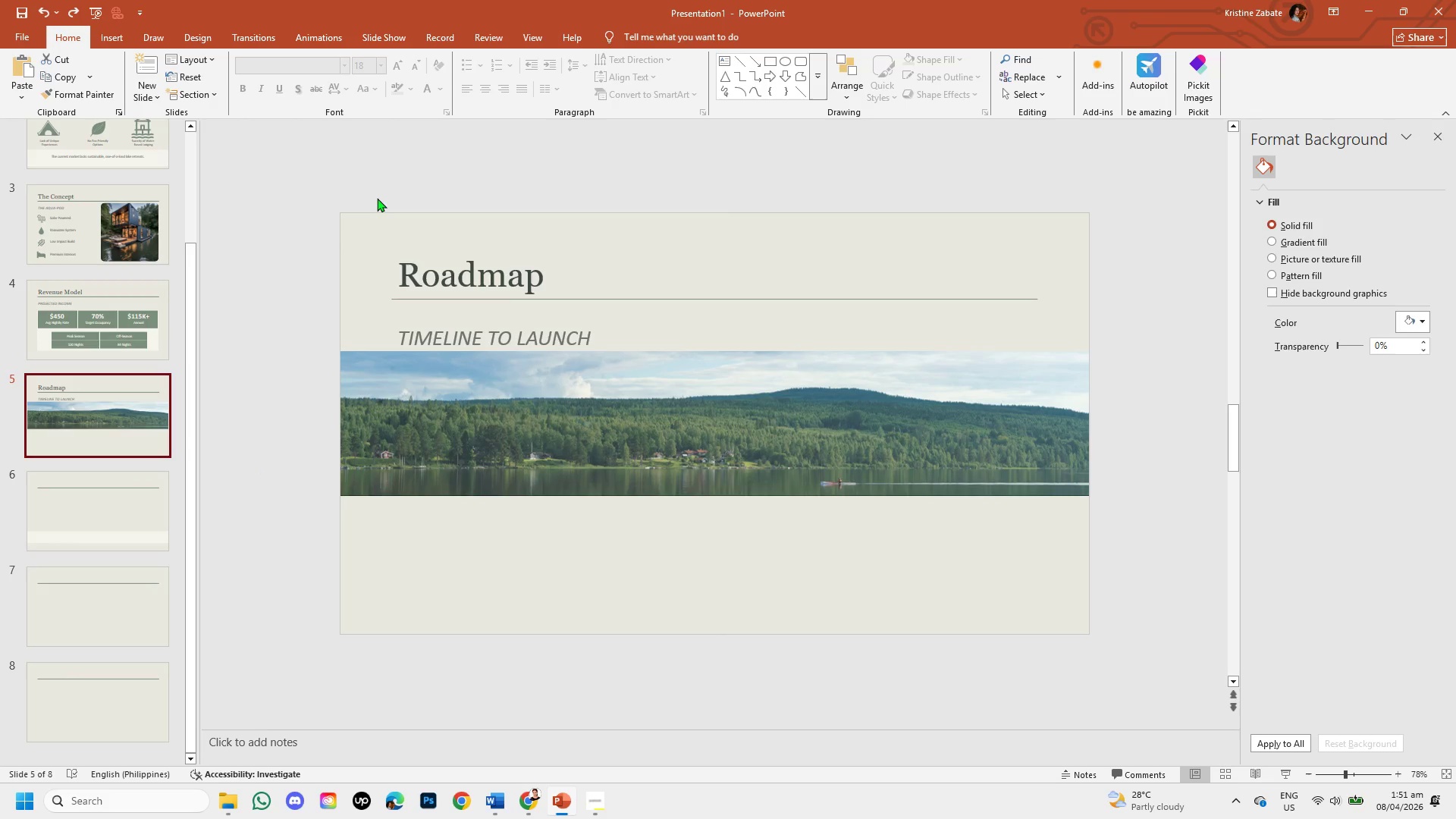 
wait(6.41)
 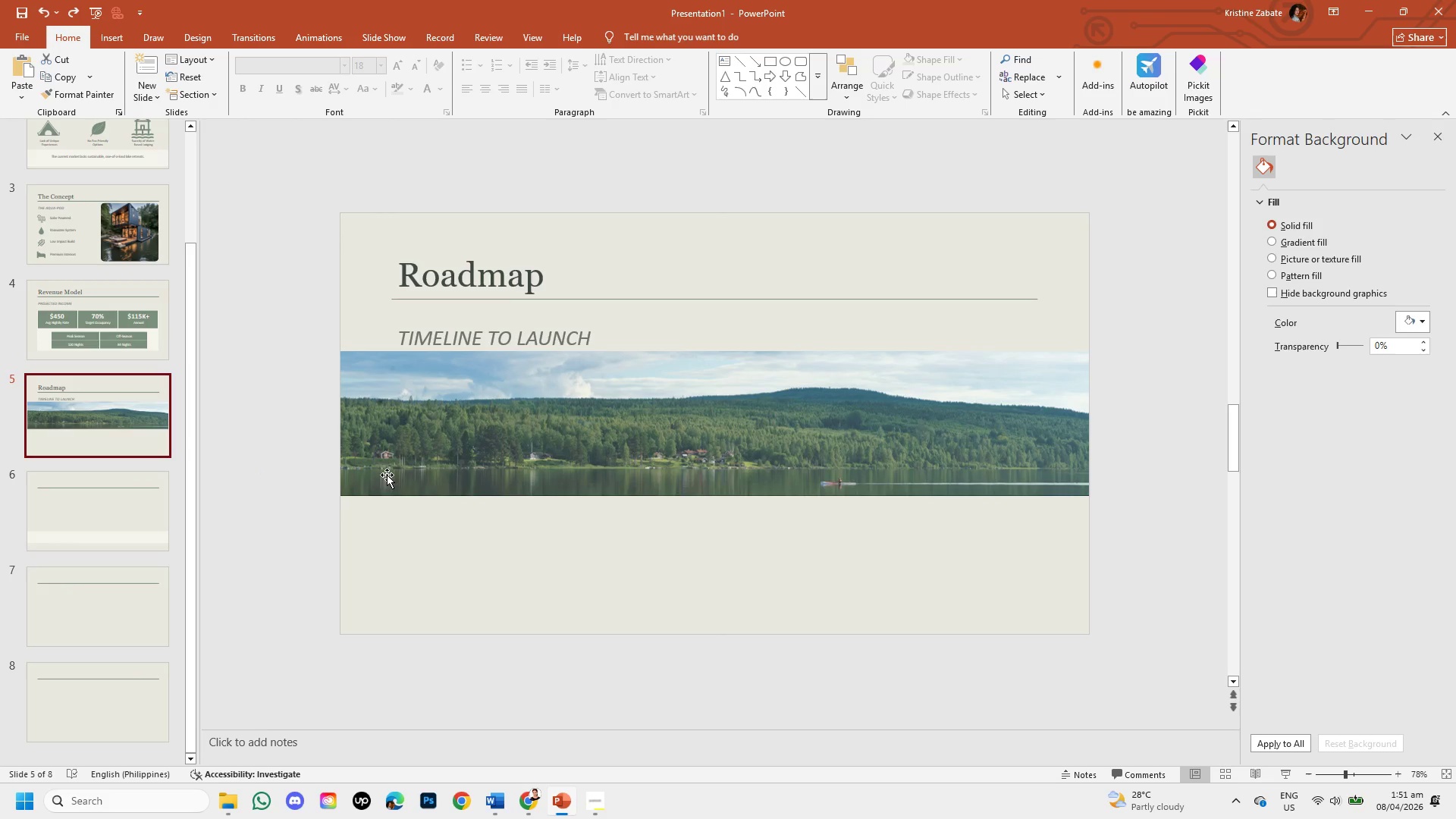 
left_click([102, 40])
 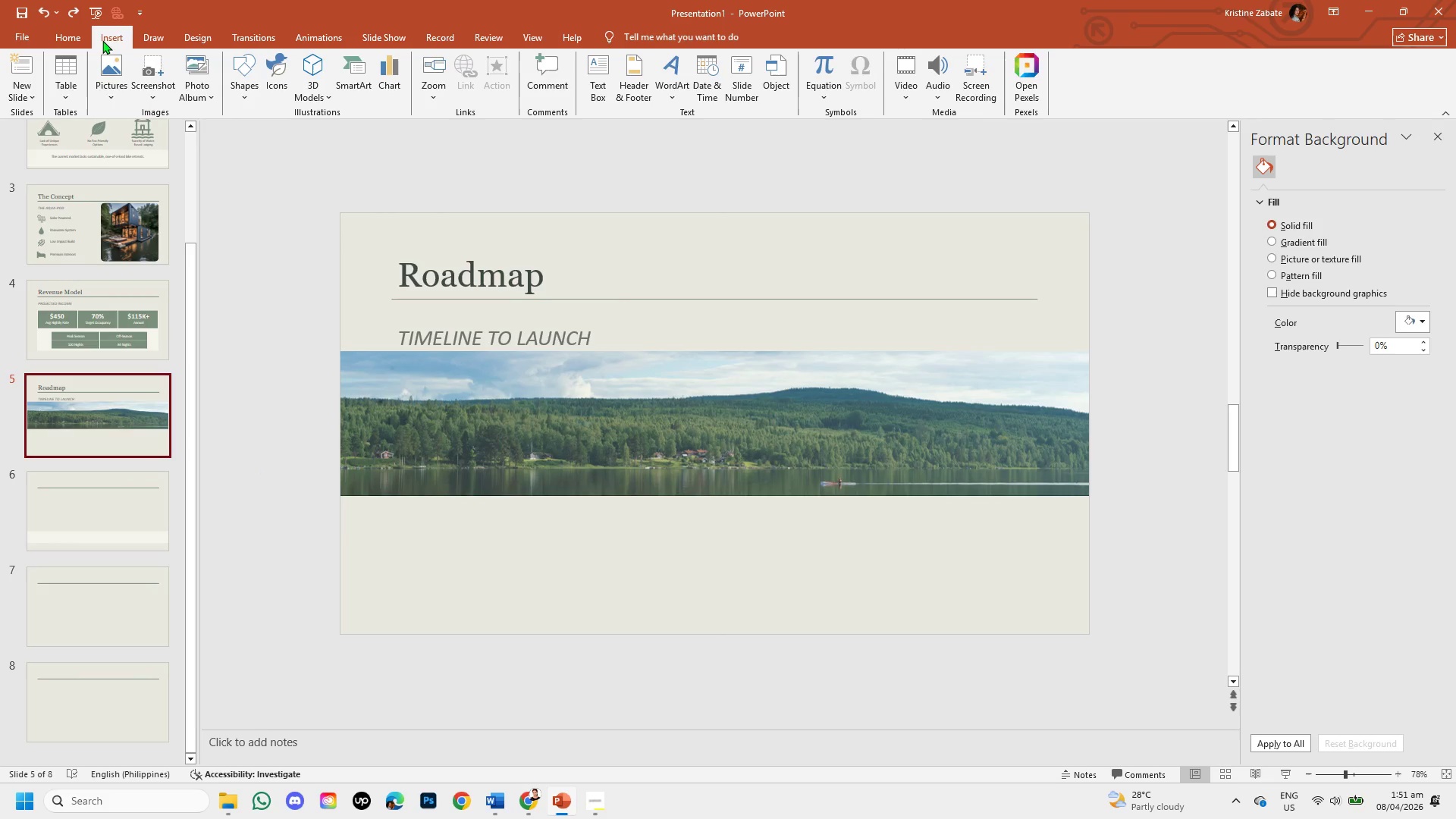 
wait(11.59)
 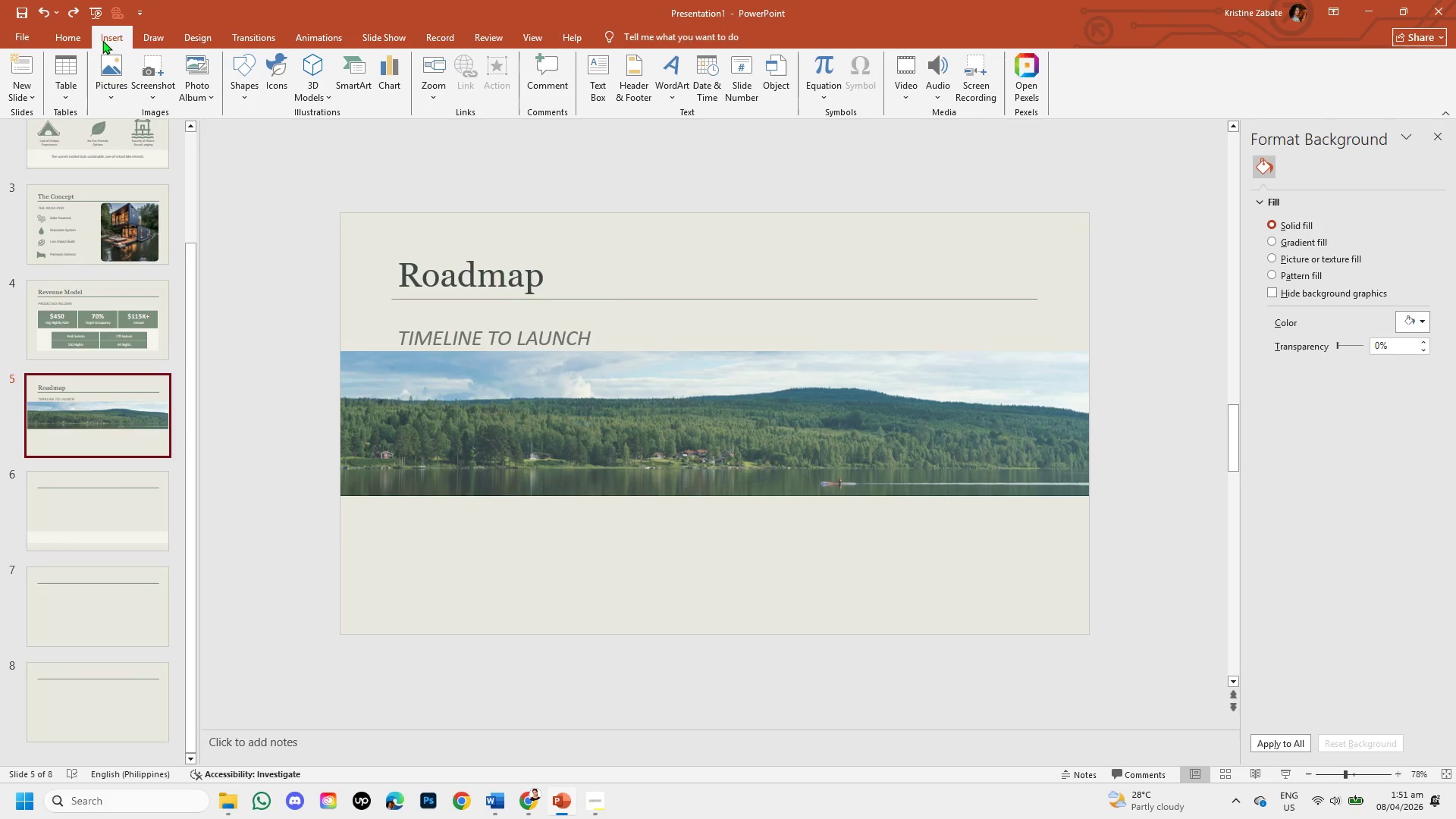 
left_click([230, 97])
 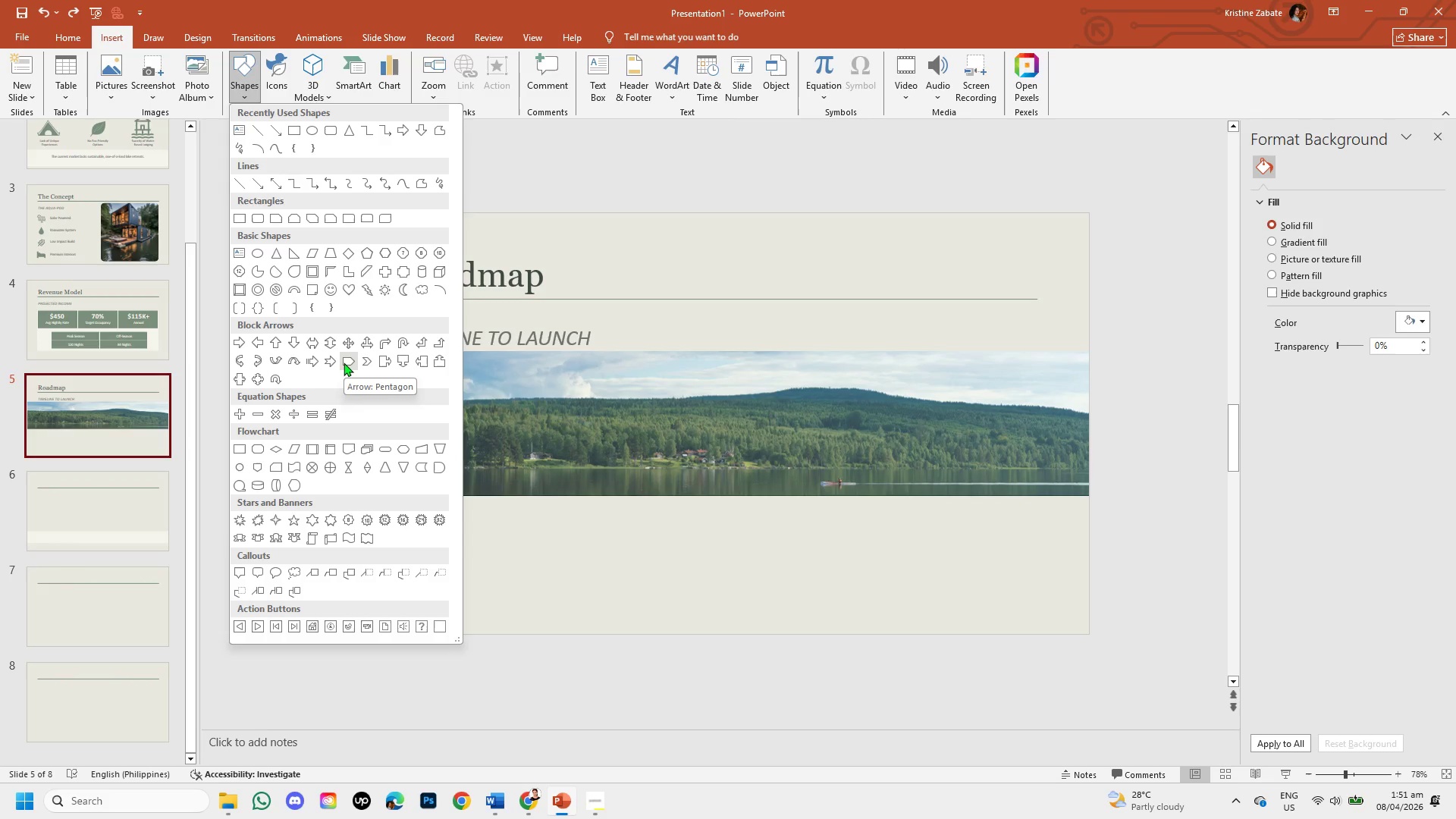 
wait(19.2)
 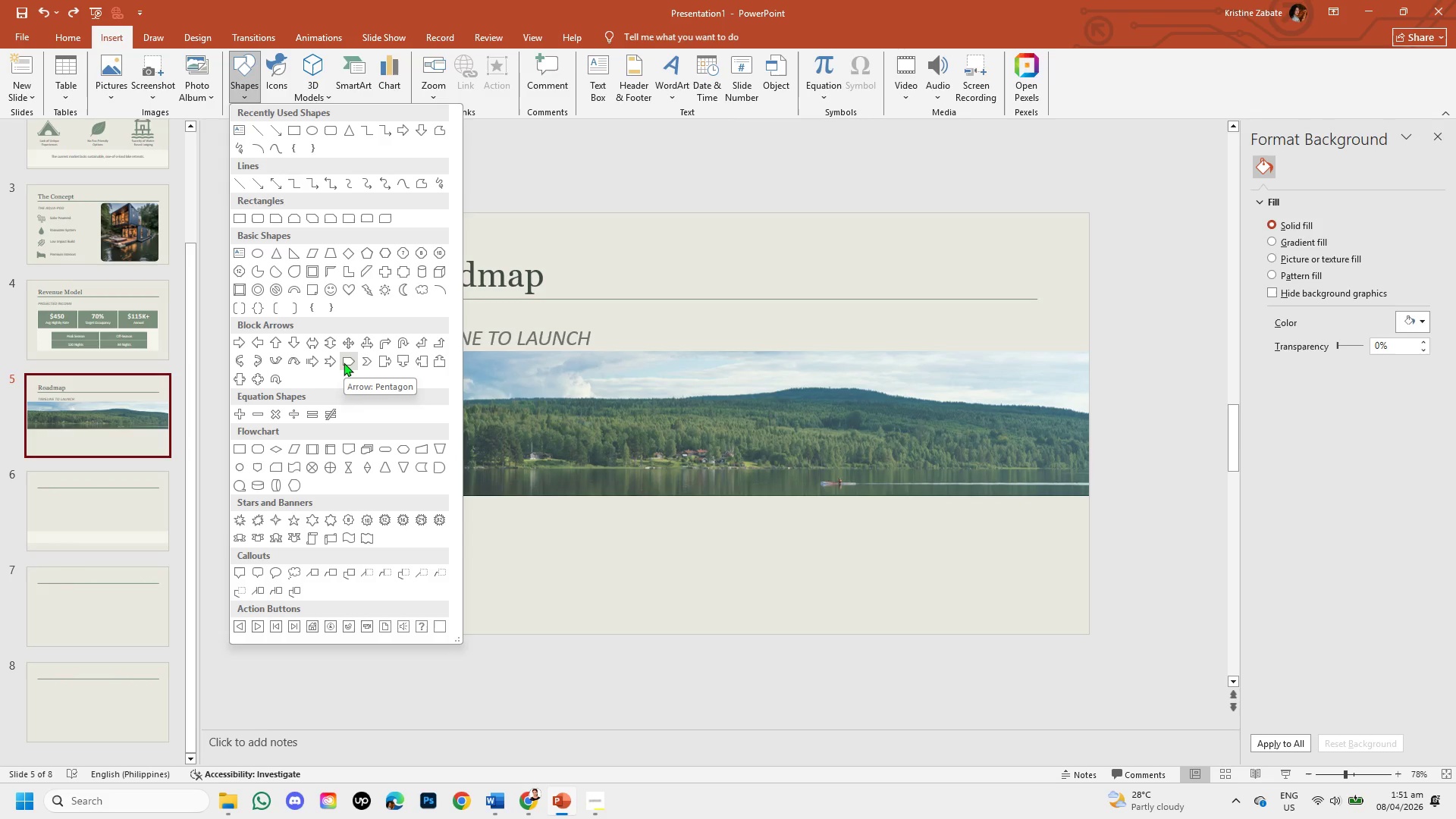 
left_click([344, 362])
 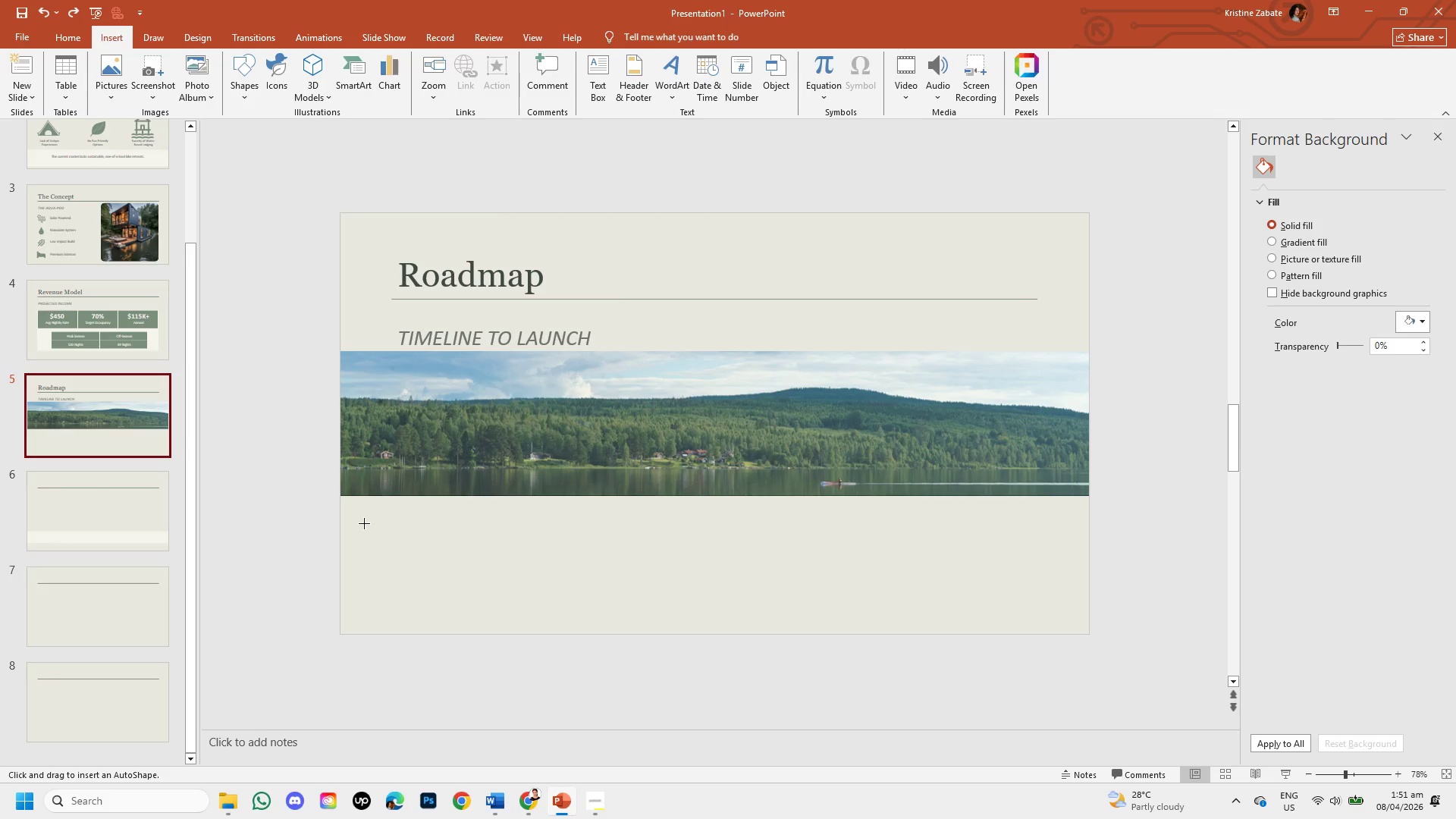 
wait(5.8)
 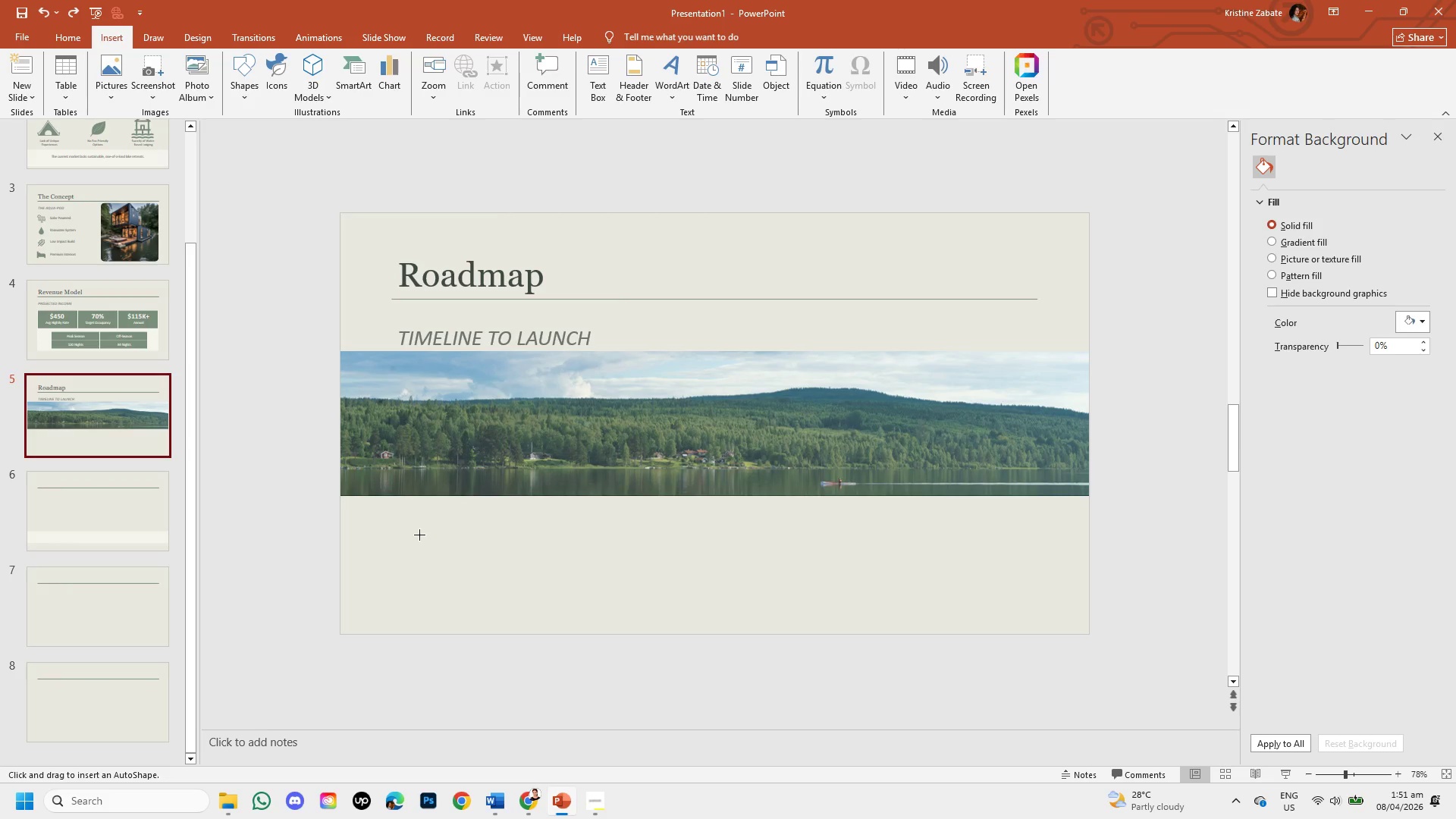 
left_click_drag(start_coordinate=[366, 538], to_coordinate=[583, 576])
 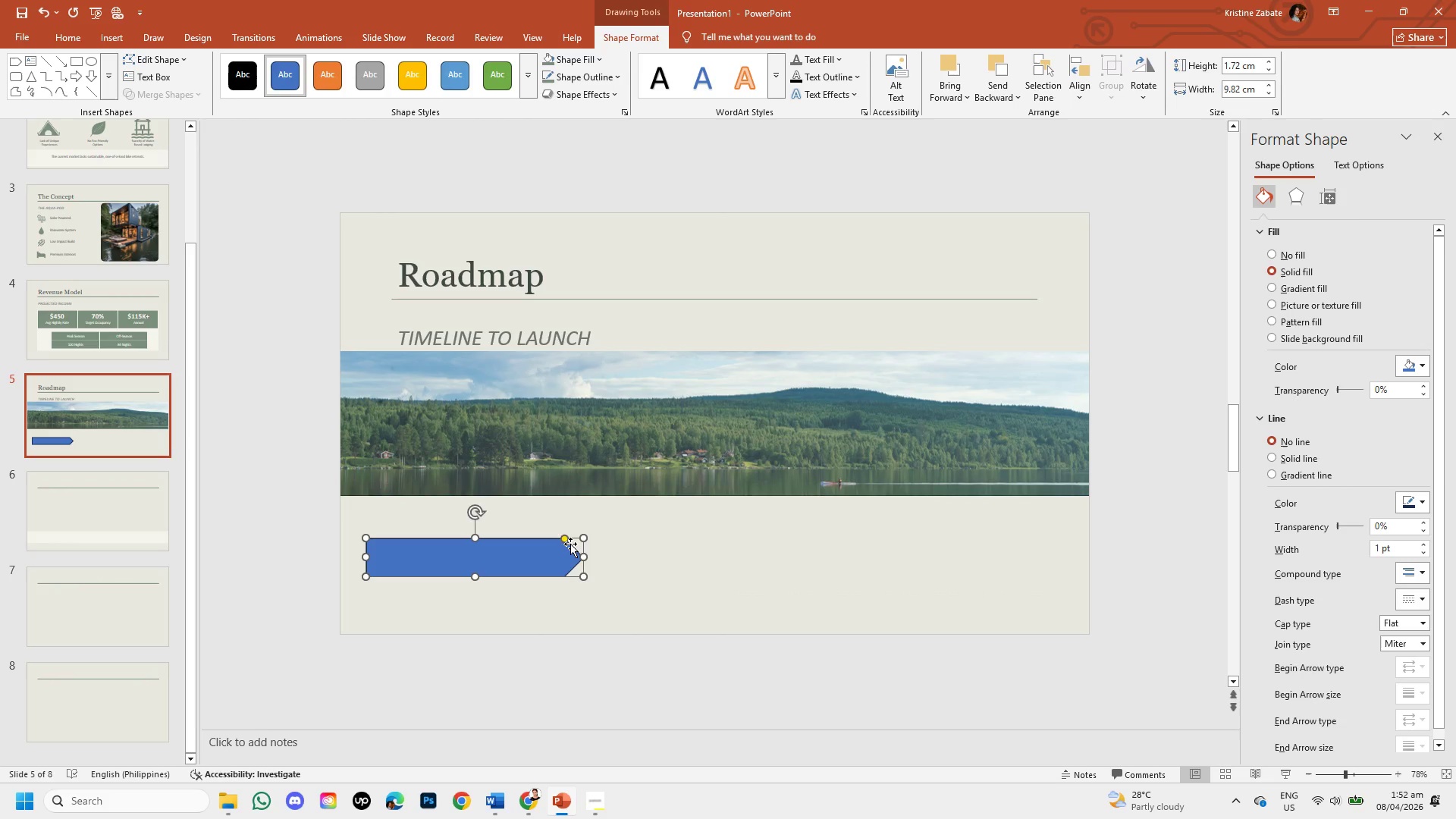 
left_click_drag(start_coordinate=[563, 538], to_coordinate=[563, 560])
 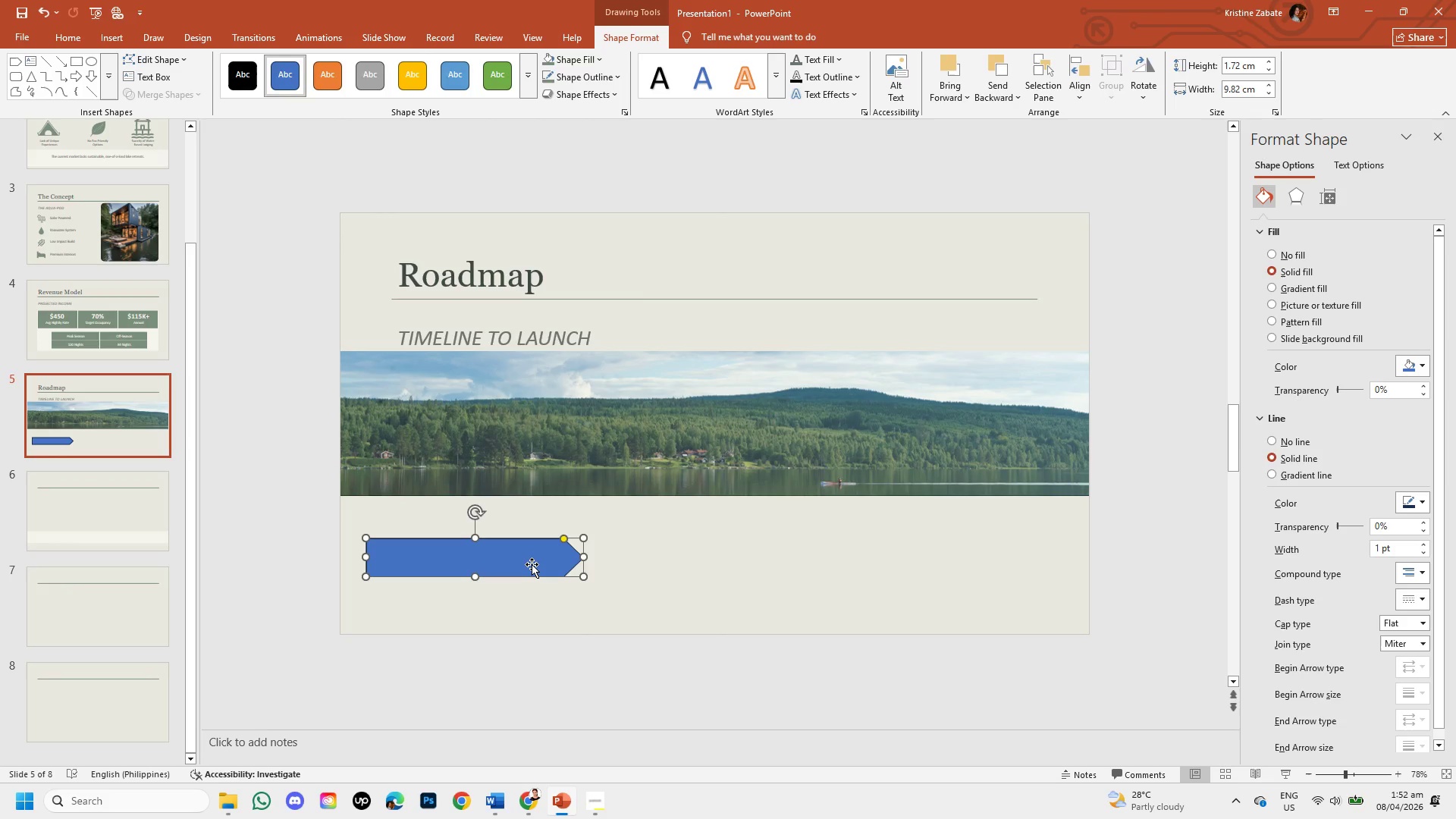 
wait(28.55)
 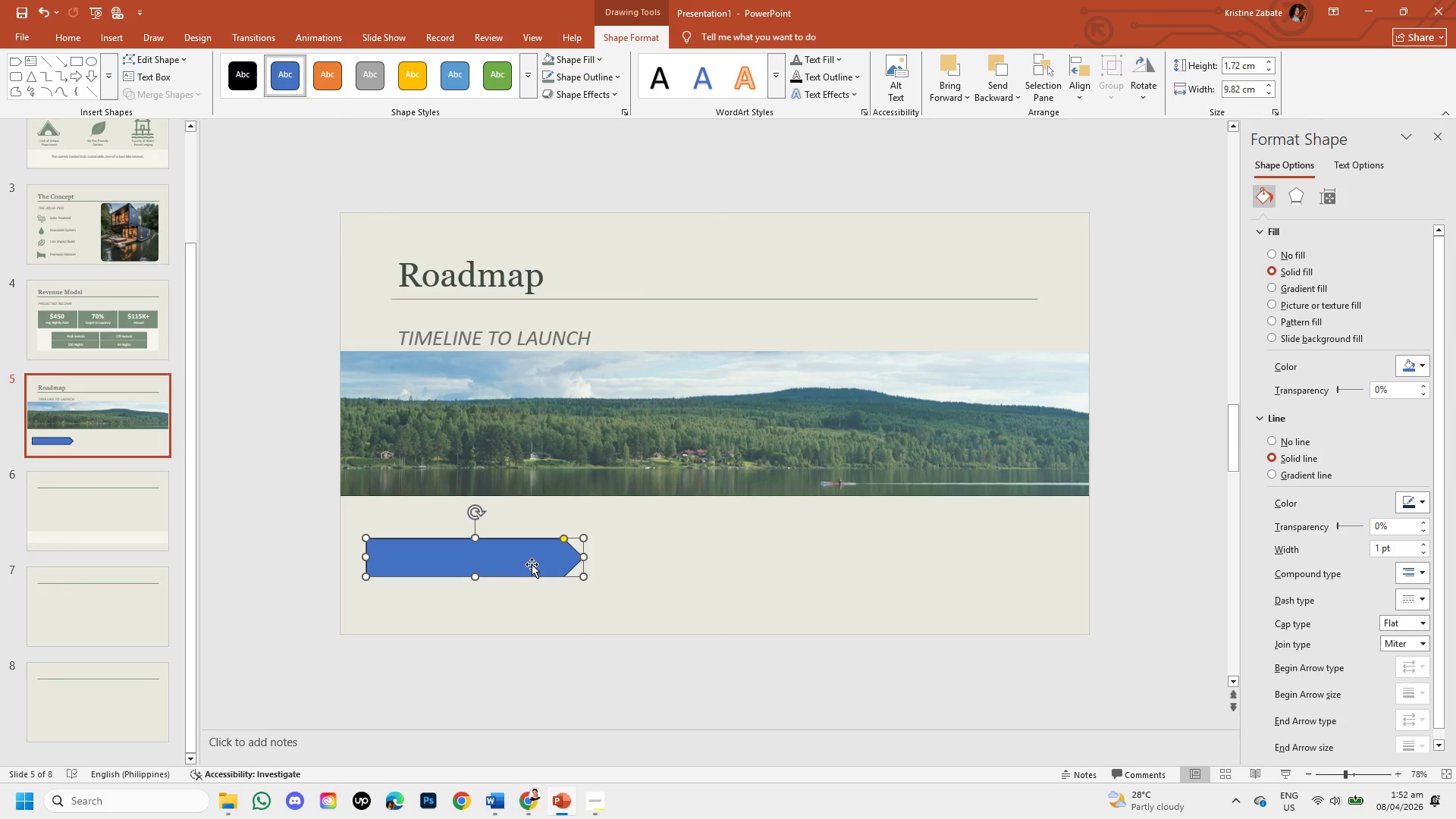 
left_click([1272, 441])
 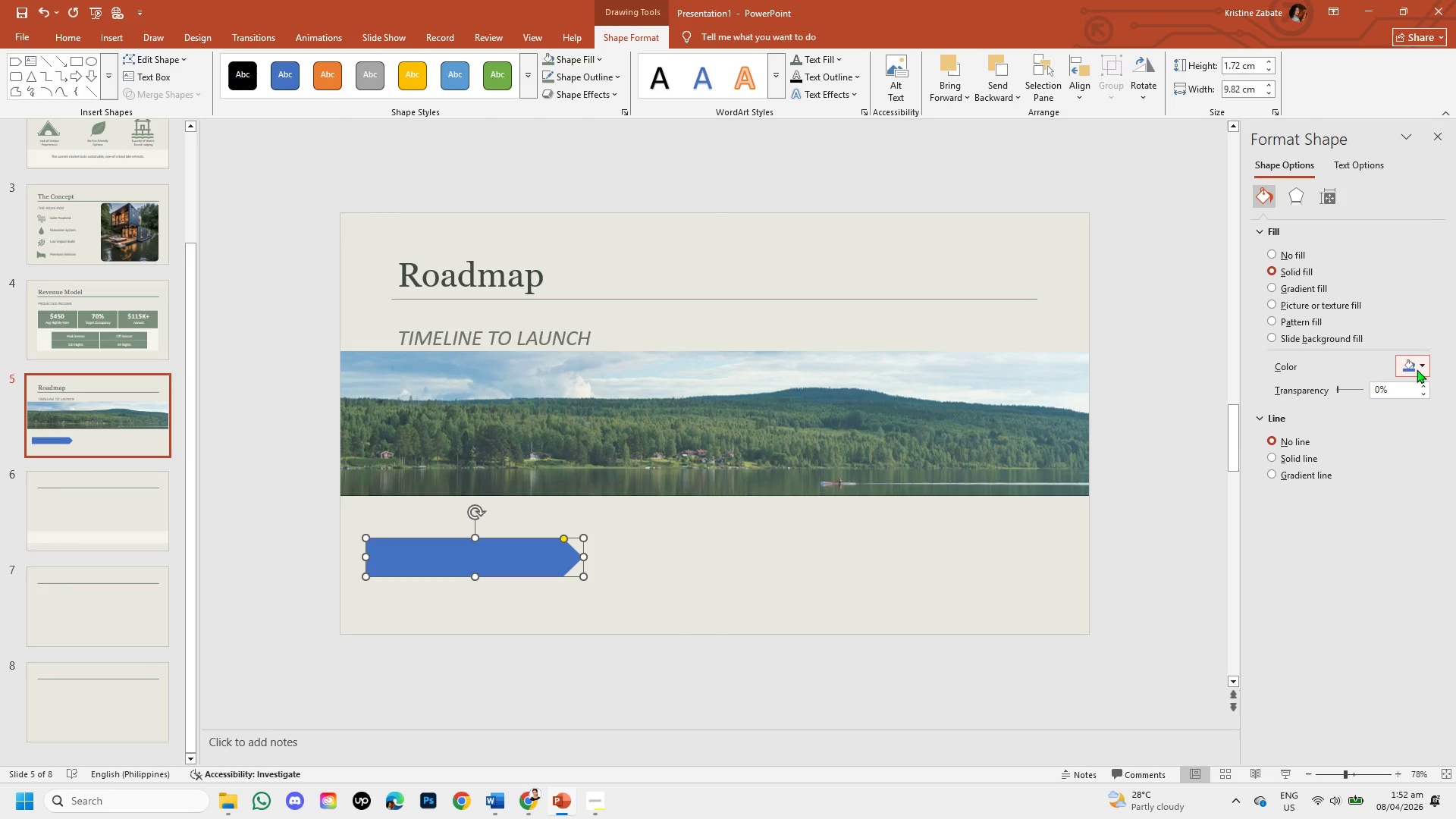 
left_click([1423, 368])
 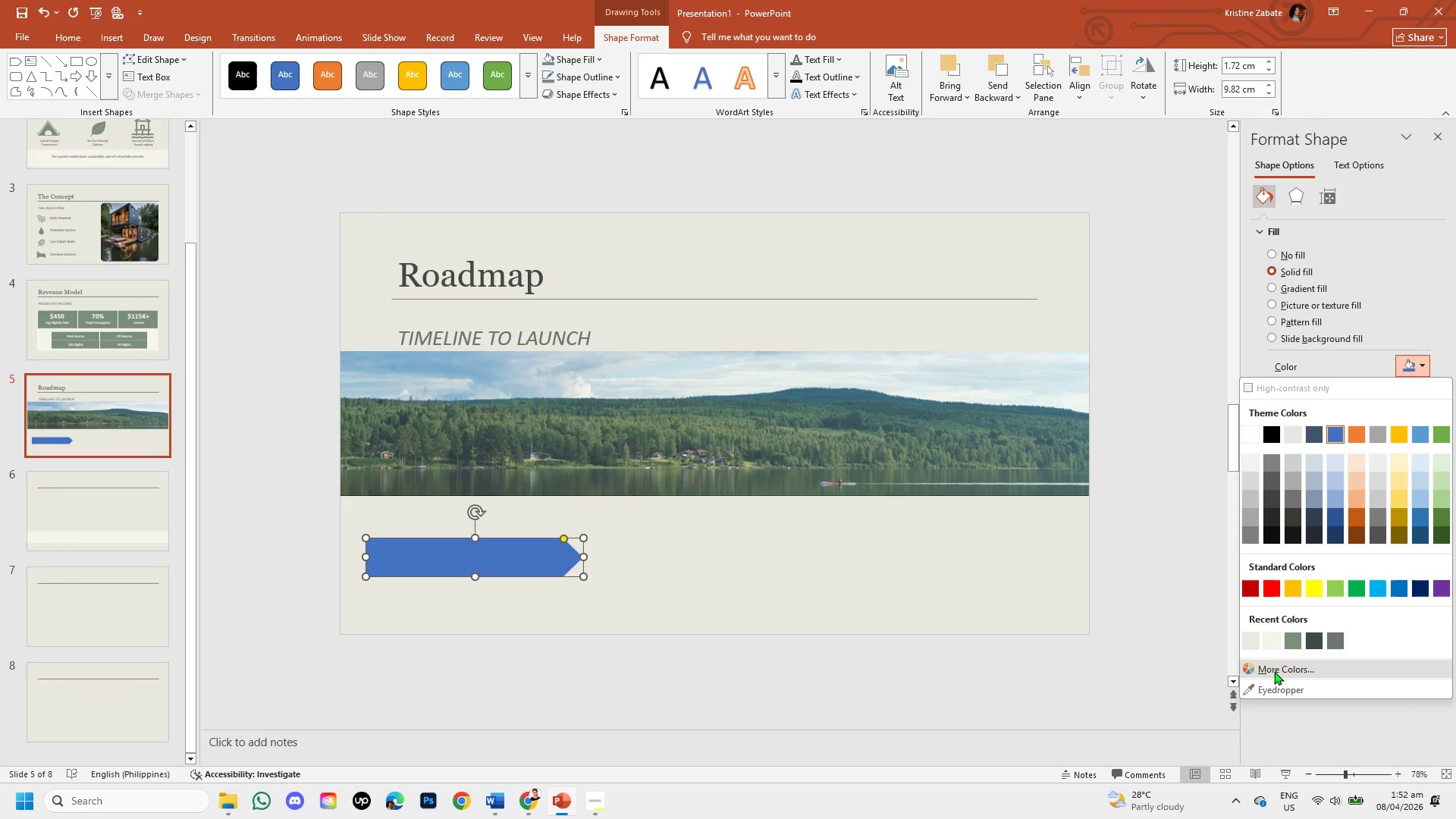 
left_click([1276, 669])
 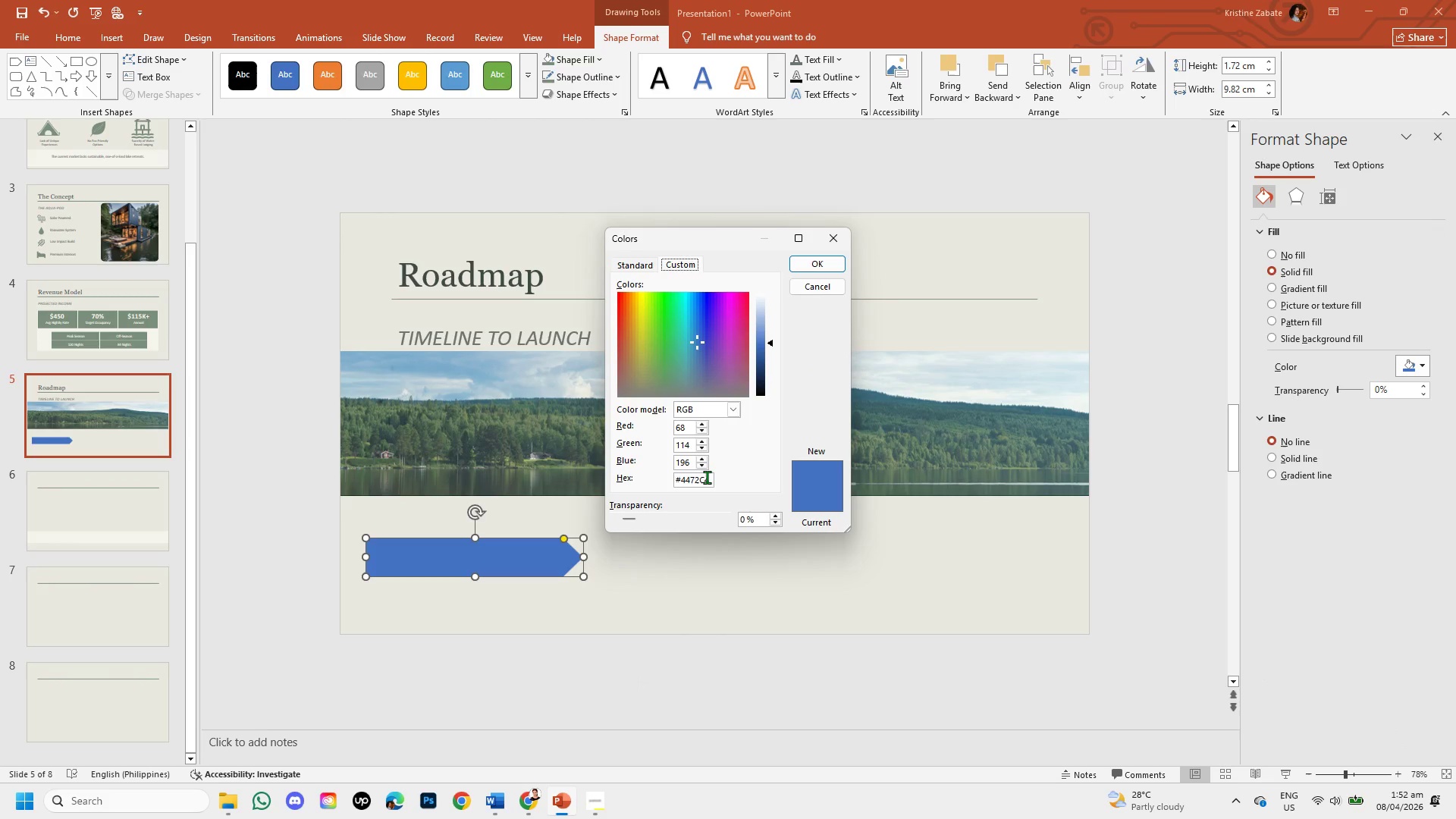 
left_click([707, 480])
 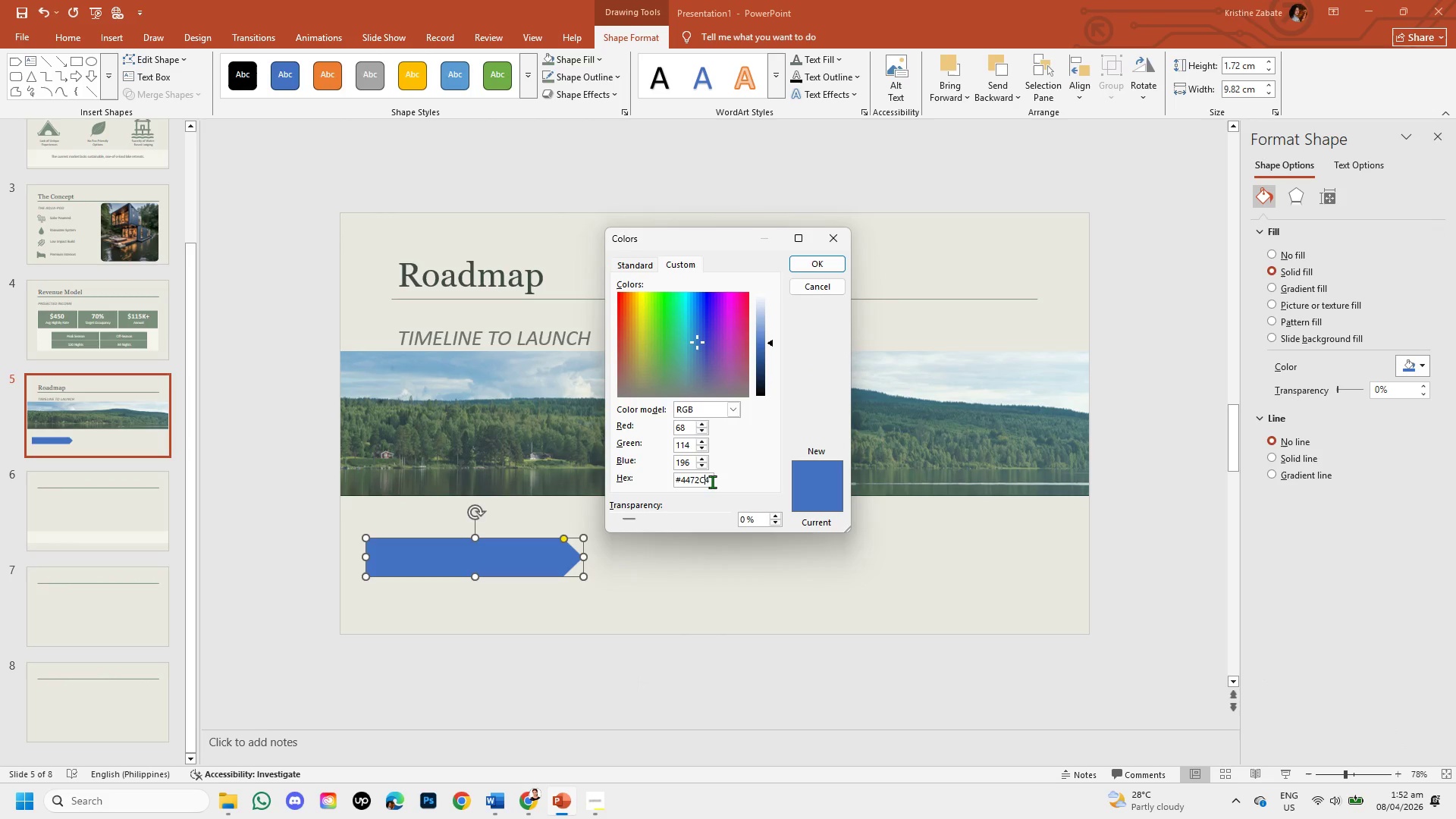 
left_click([711, 481])
 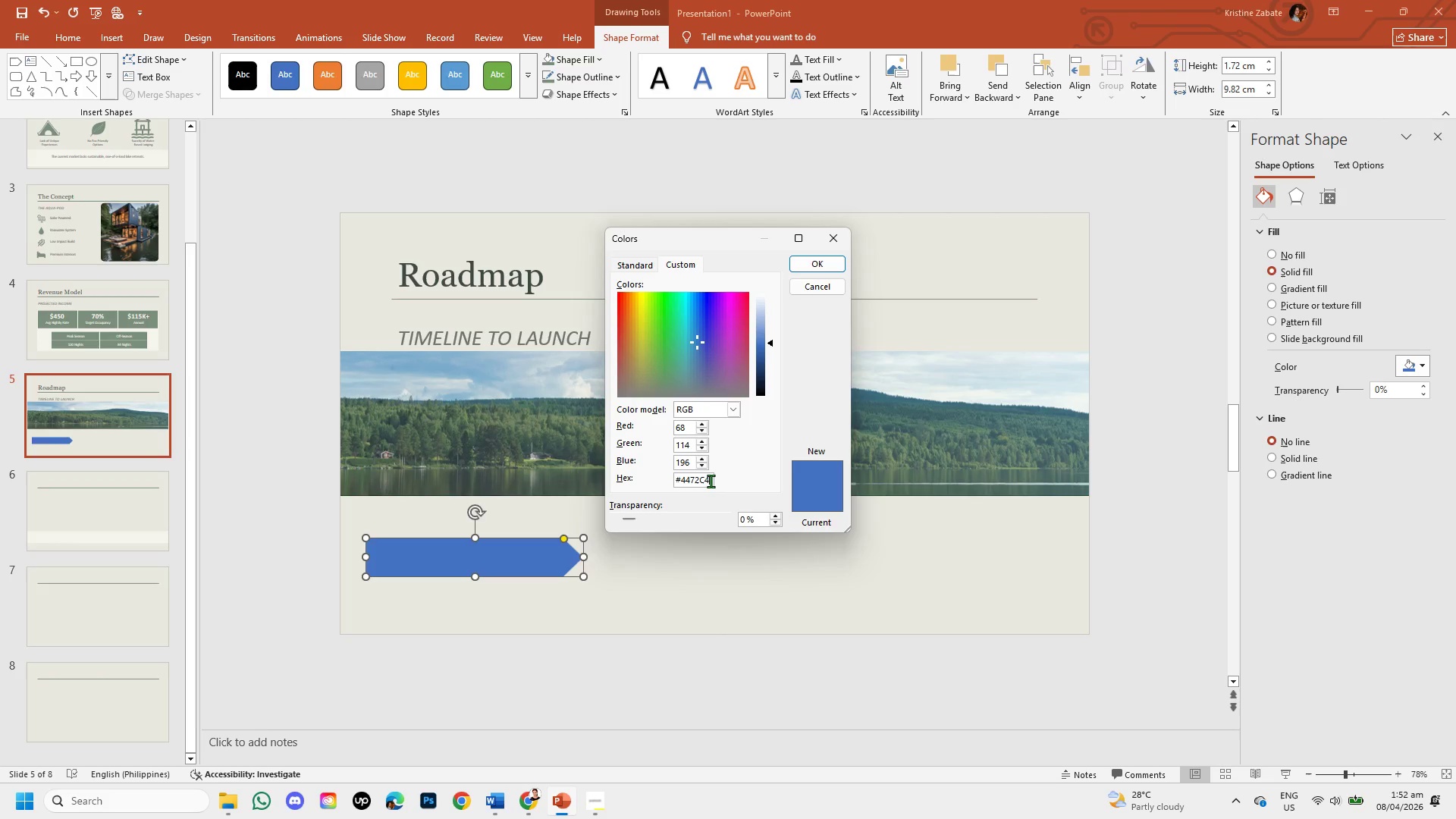 
key(Backspace)
 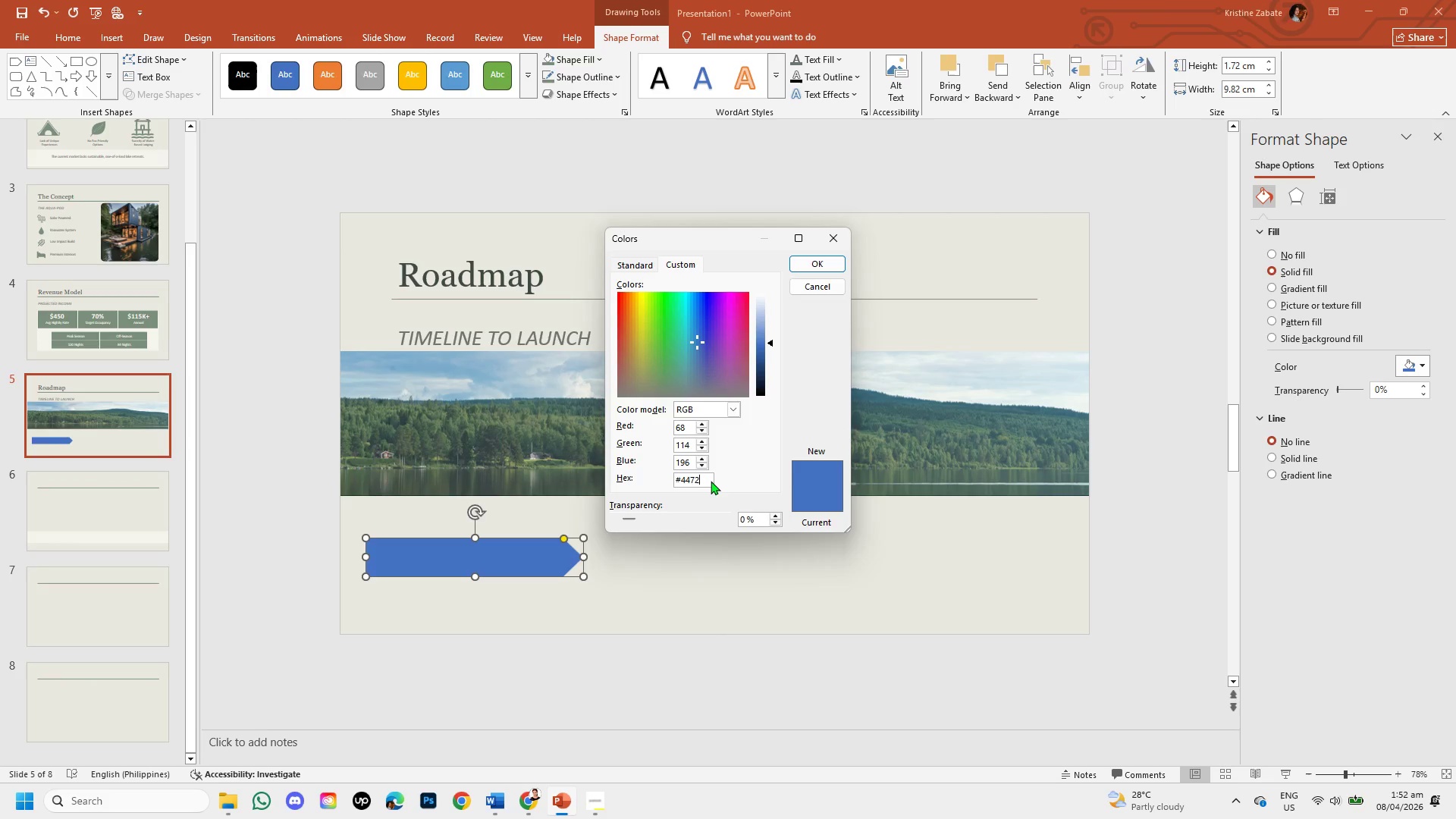 
key(Backspace)
 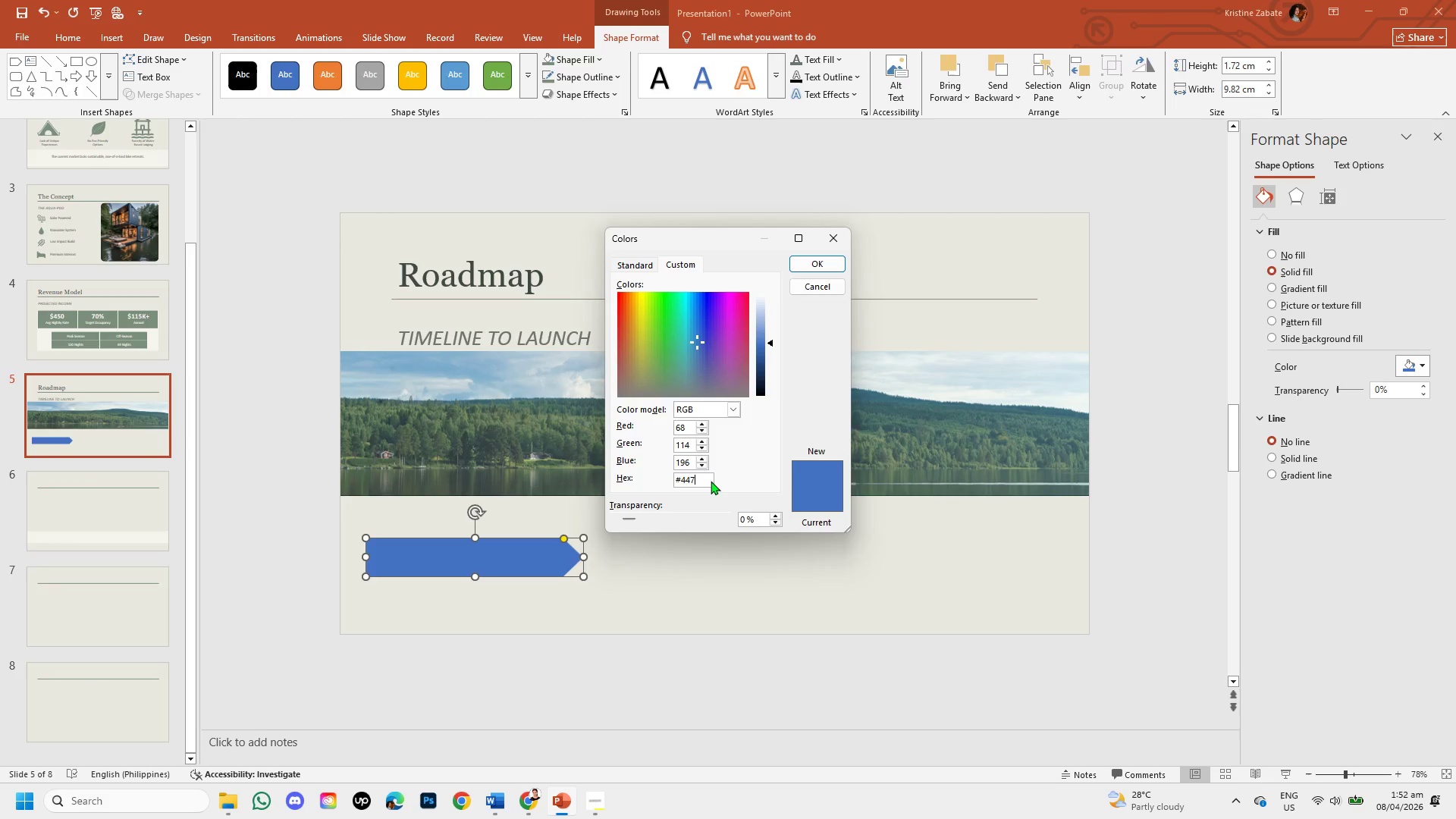 
key(Backspace)
 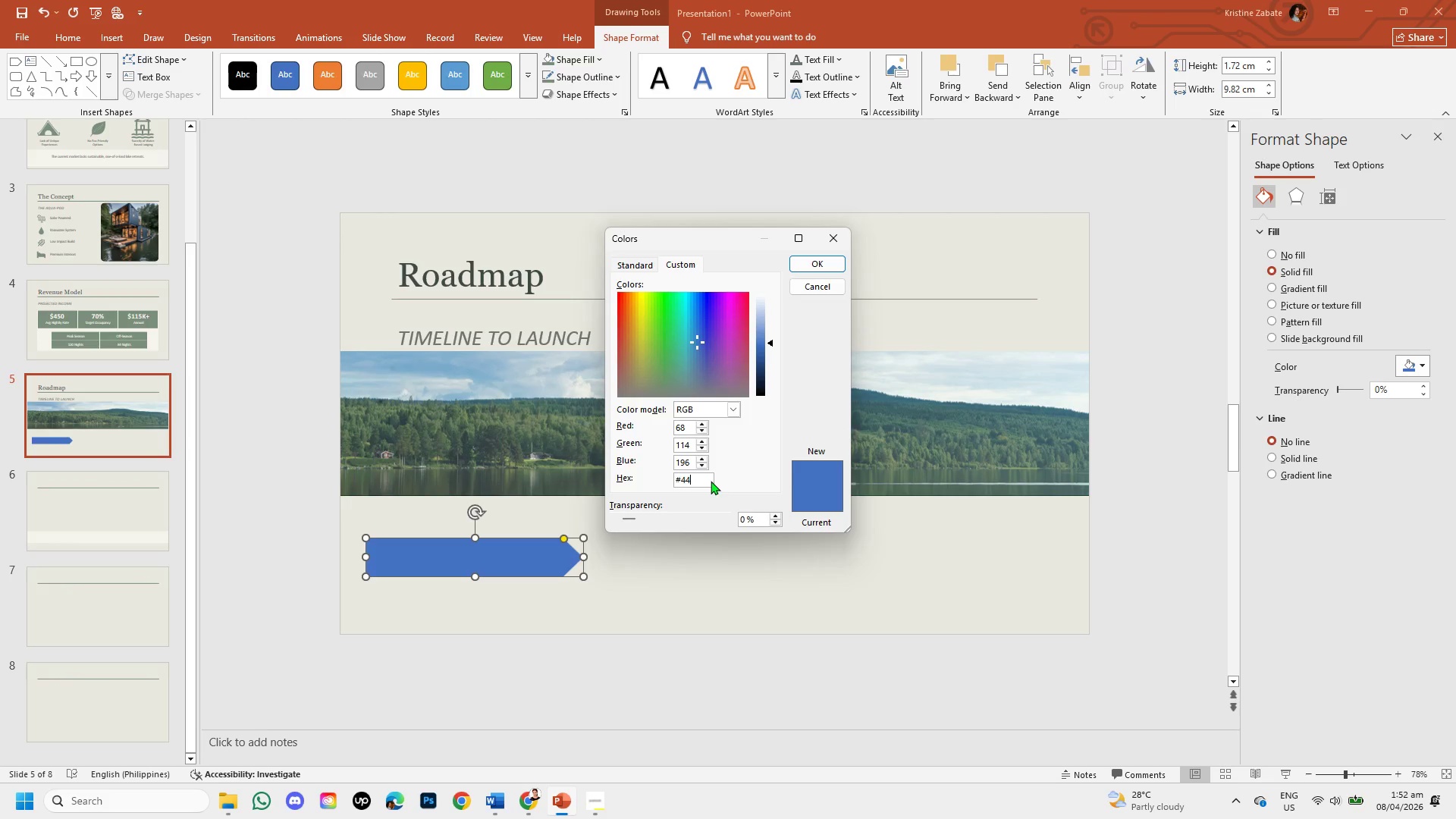 
key(Backspace)
 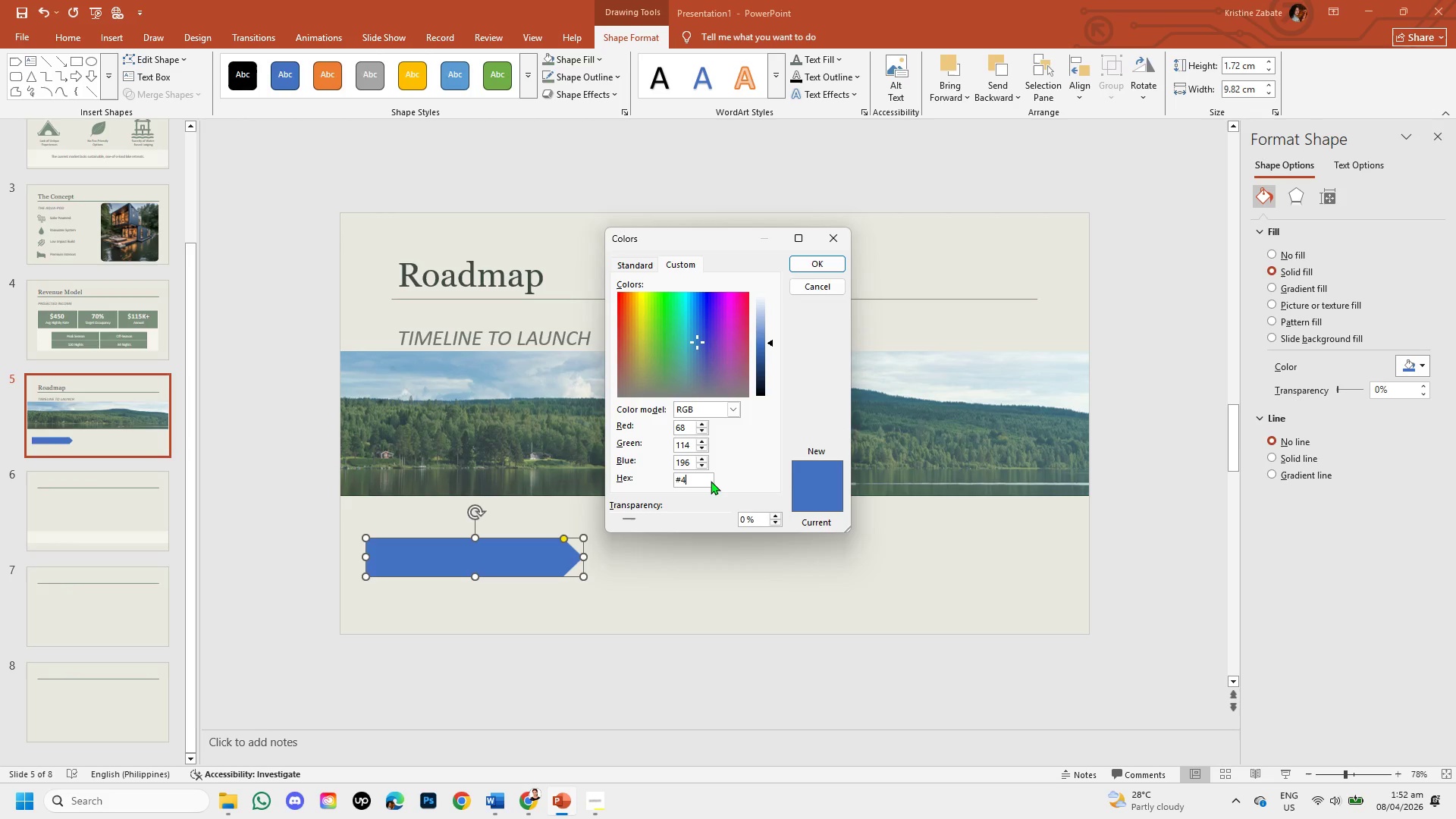 
key(Backspace)
 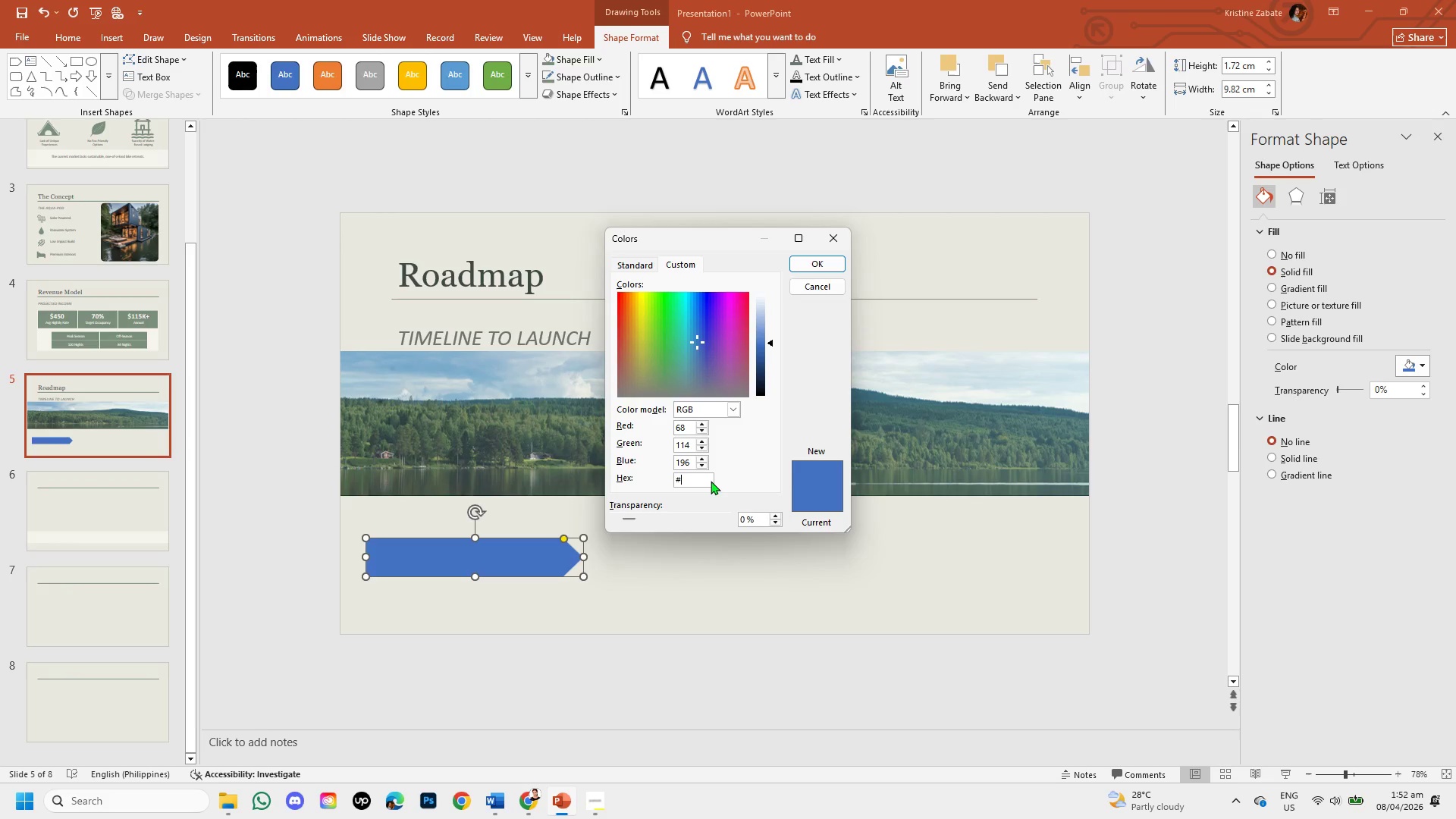 
key(Backspace)
 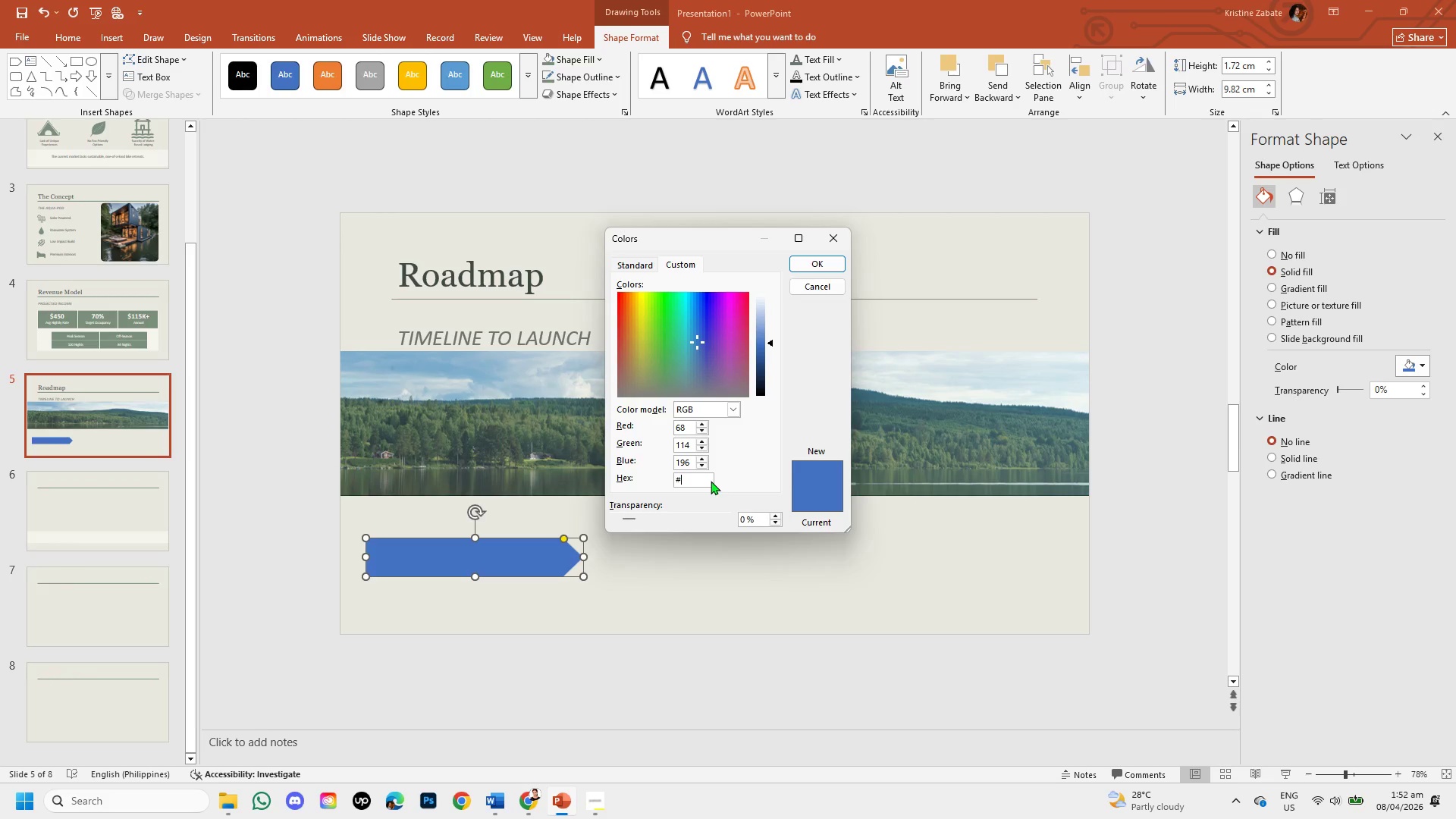 
type(7a)
key(Backspace)
type(A8F7)
 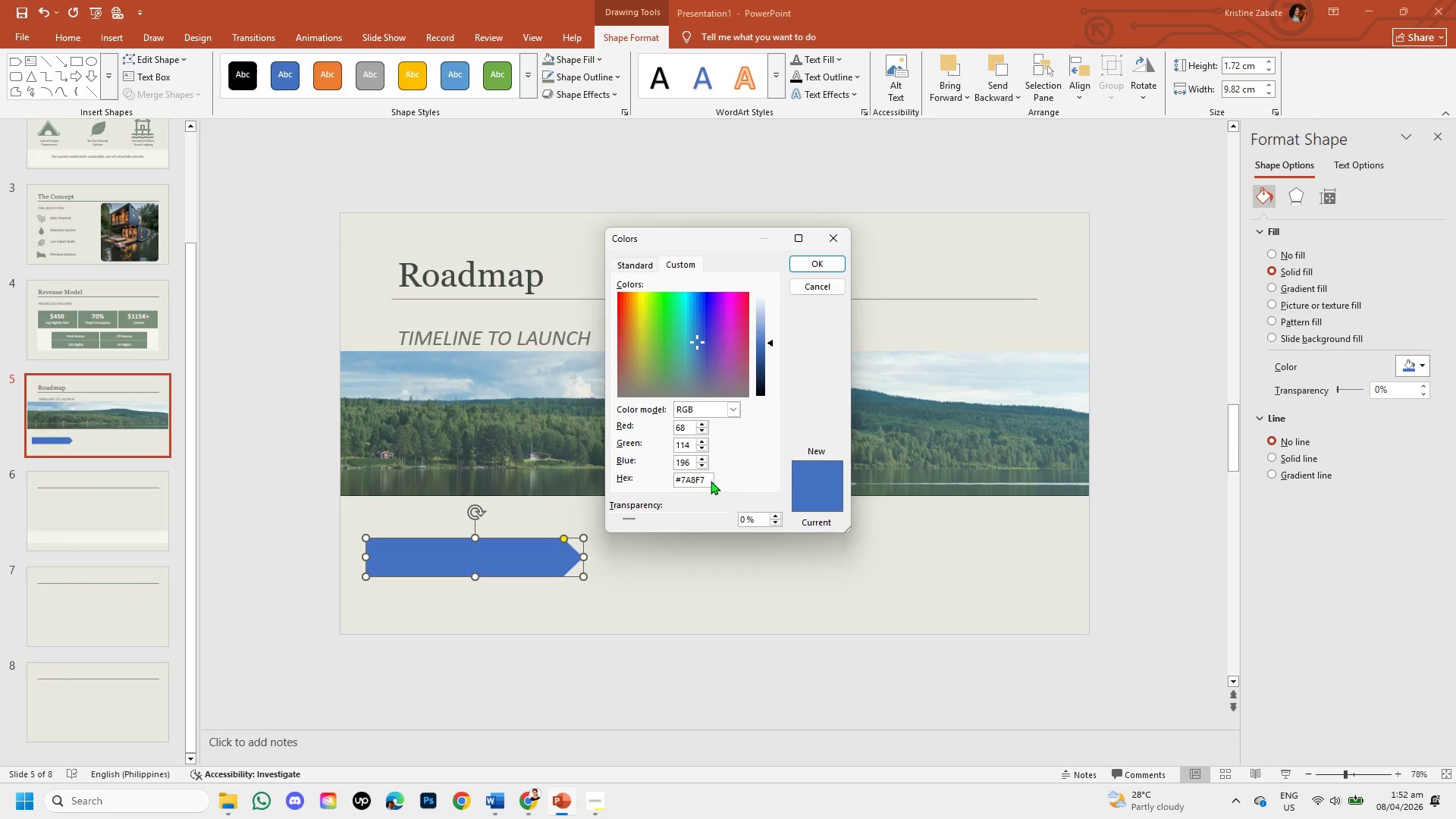 
key(B)
 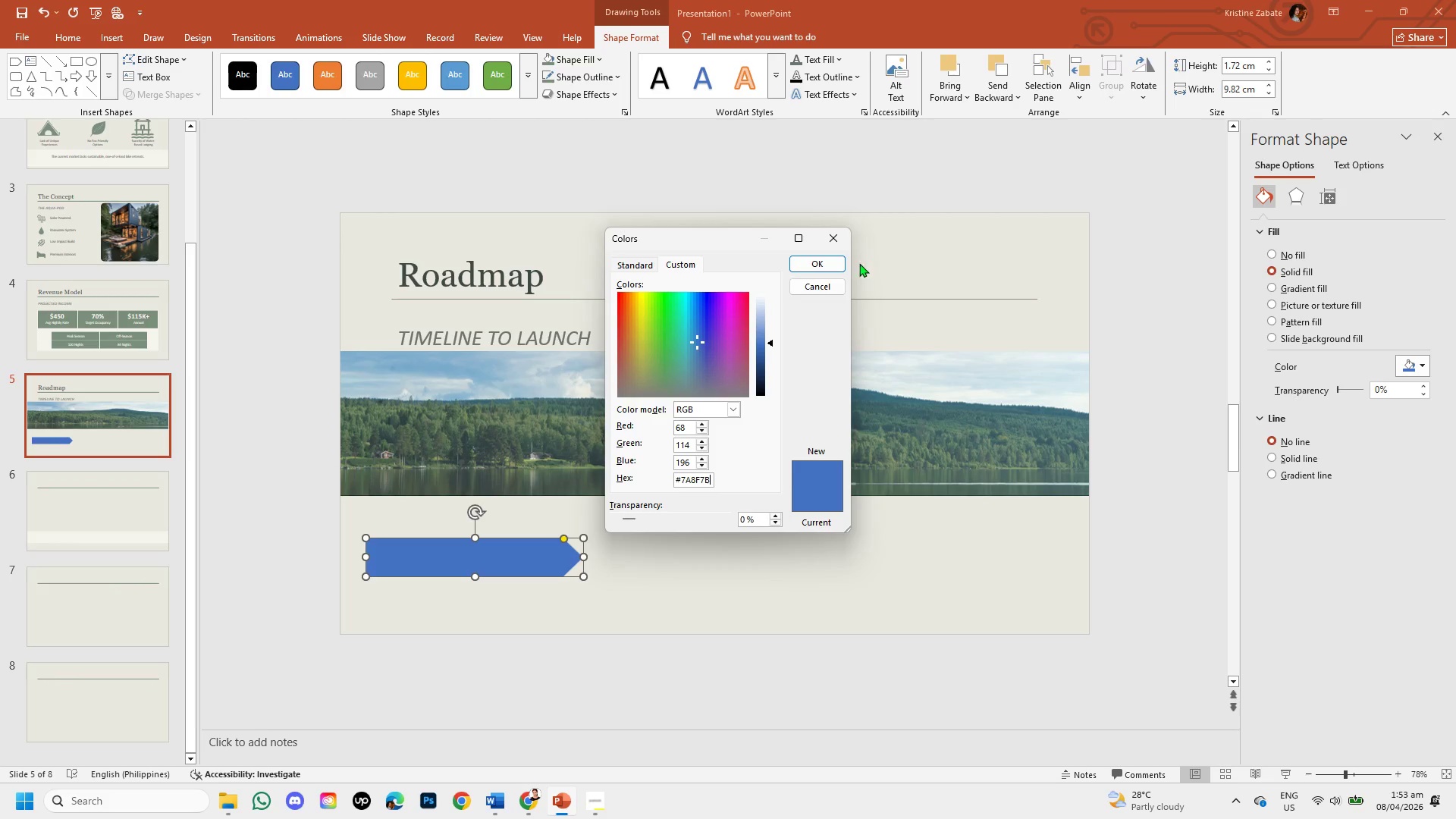 
left_click([826, 263])
 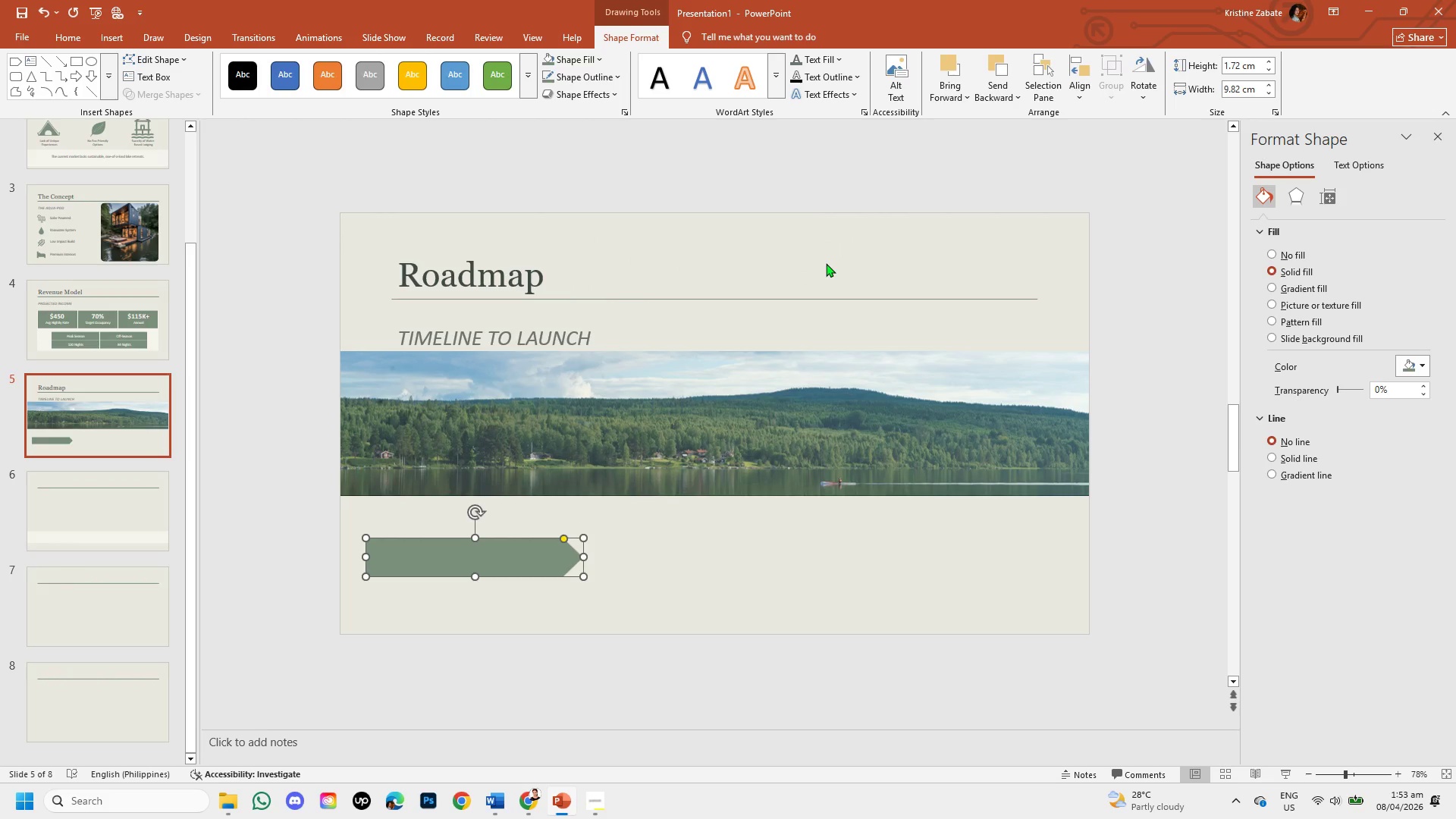 
wait(20.25)
 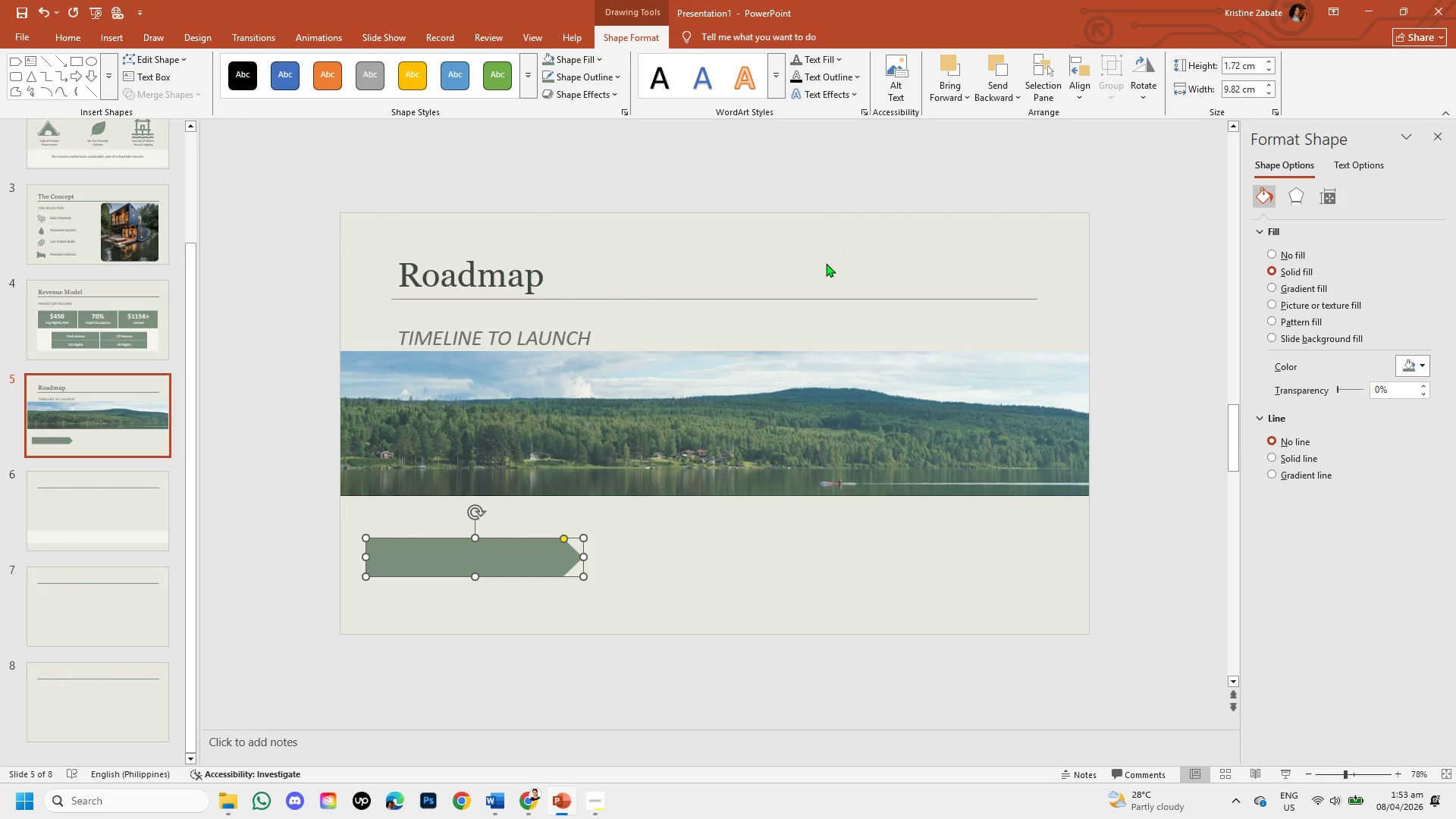 
left_click_drag(start_coordinate=[562, 538], to_coordinate=[539, 573])
 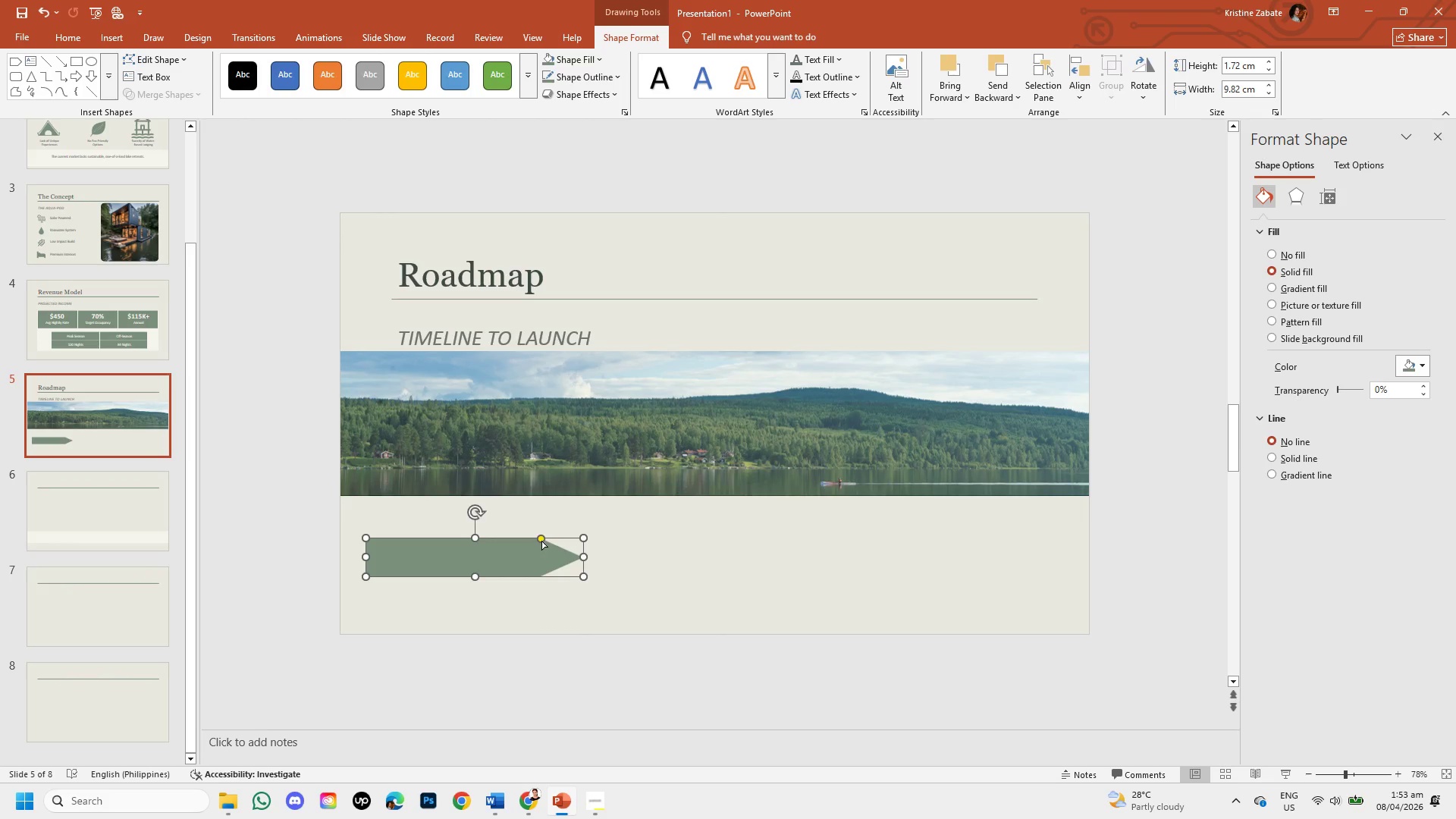 
left_click_drag(start_coordinate=[540, 536], to_coordinate=[566, 562])
 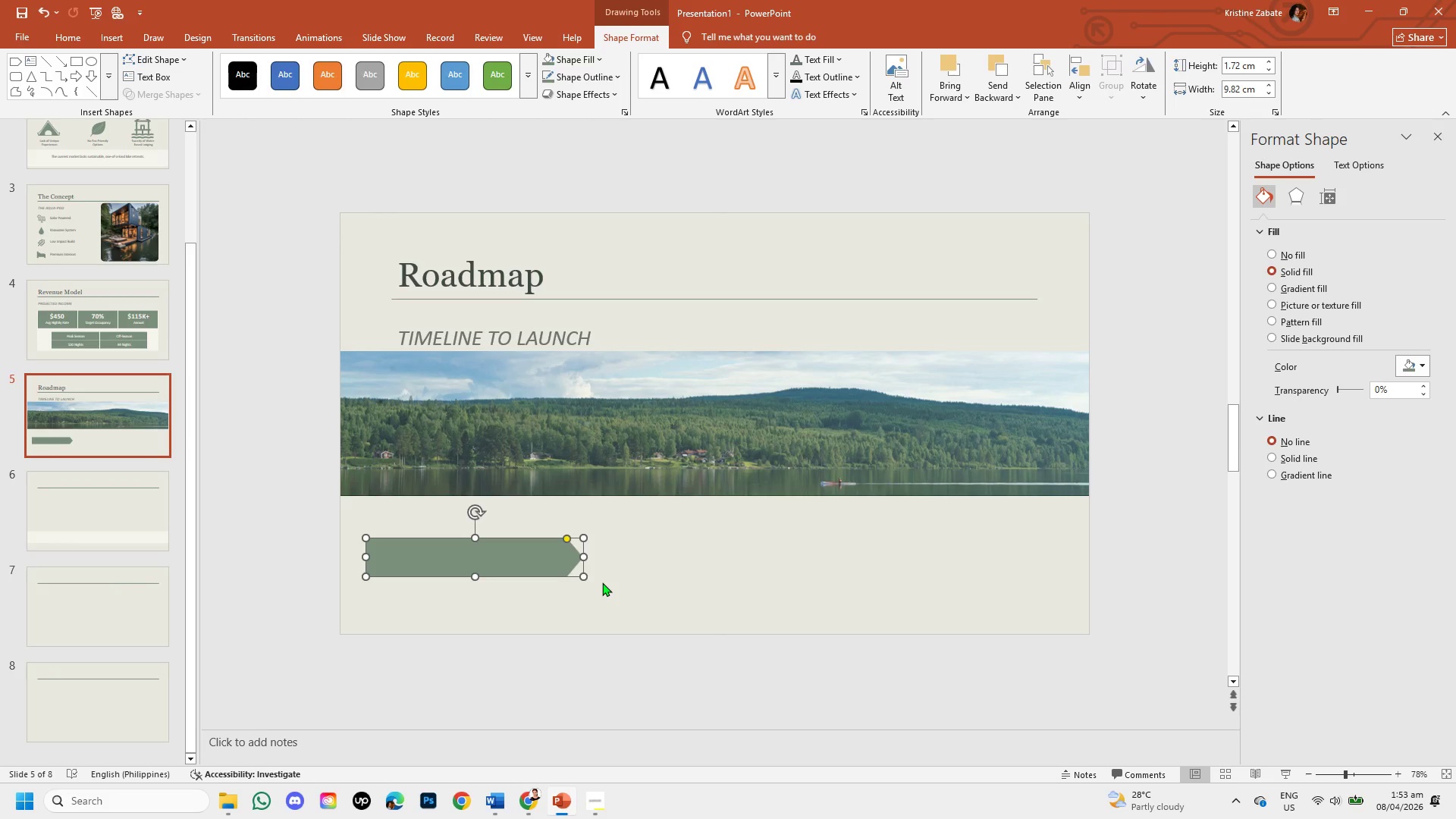 
wait(7.08)
 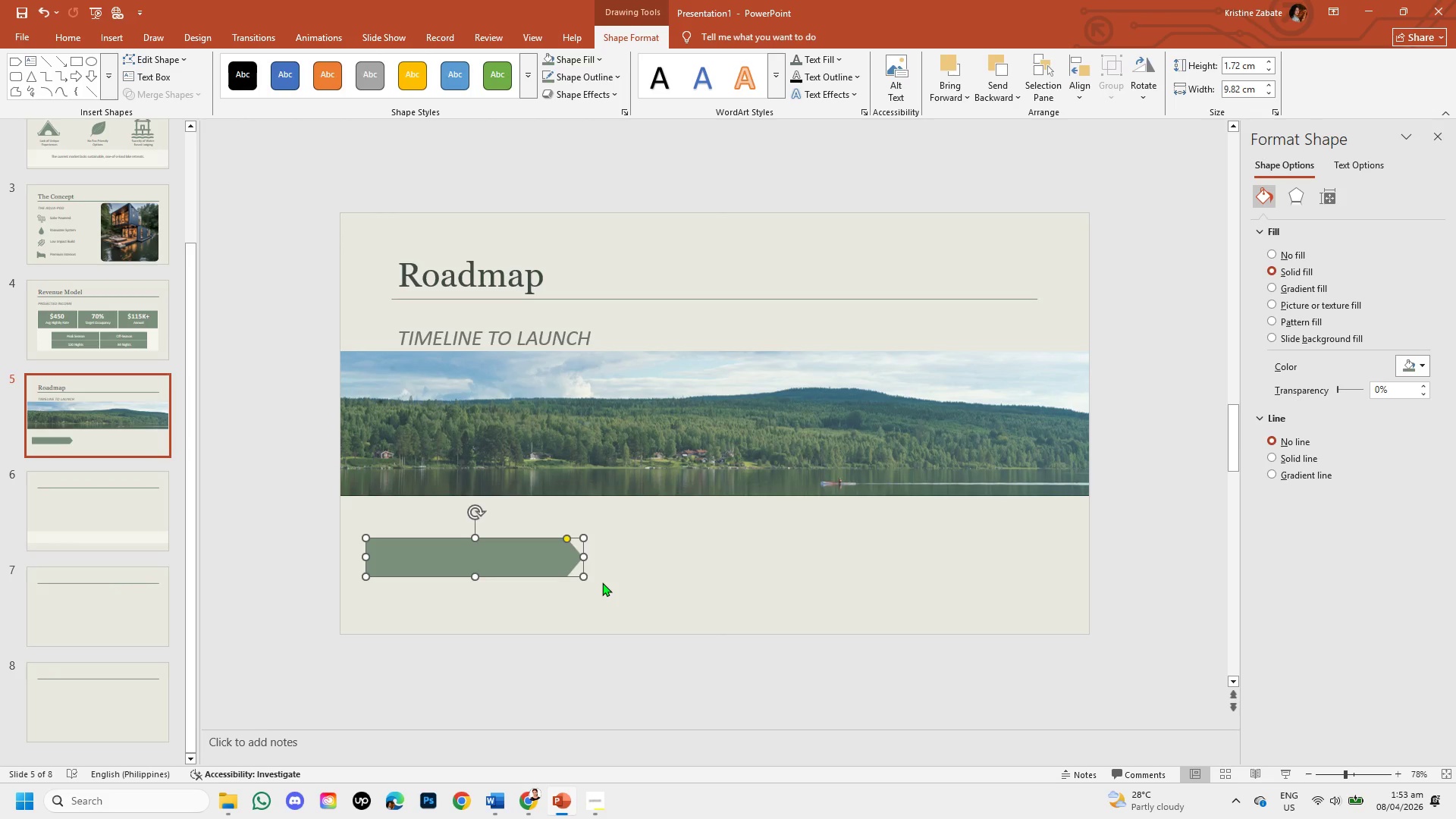 
left_click([532, 566])
 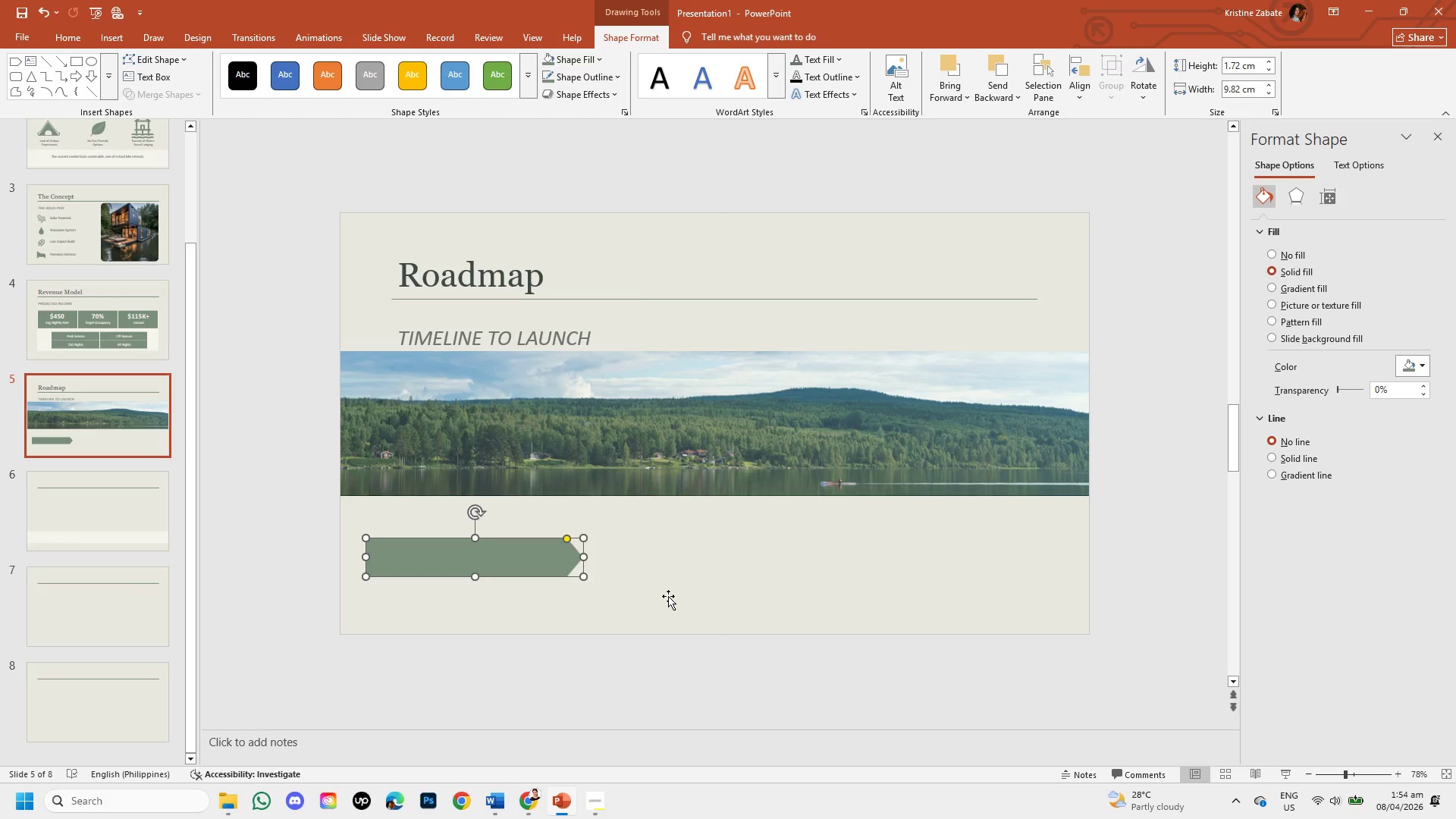 
wait(21.09)
 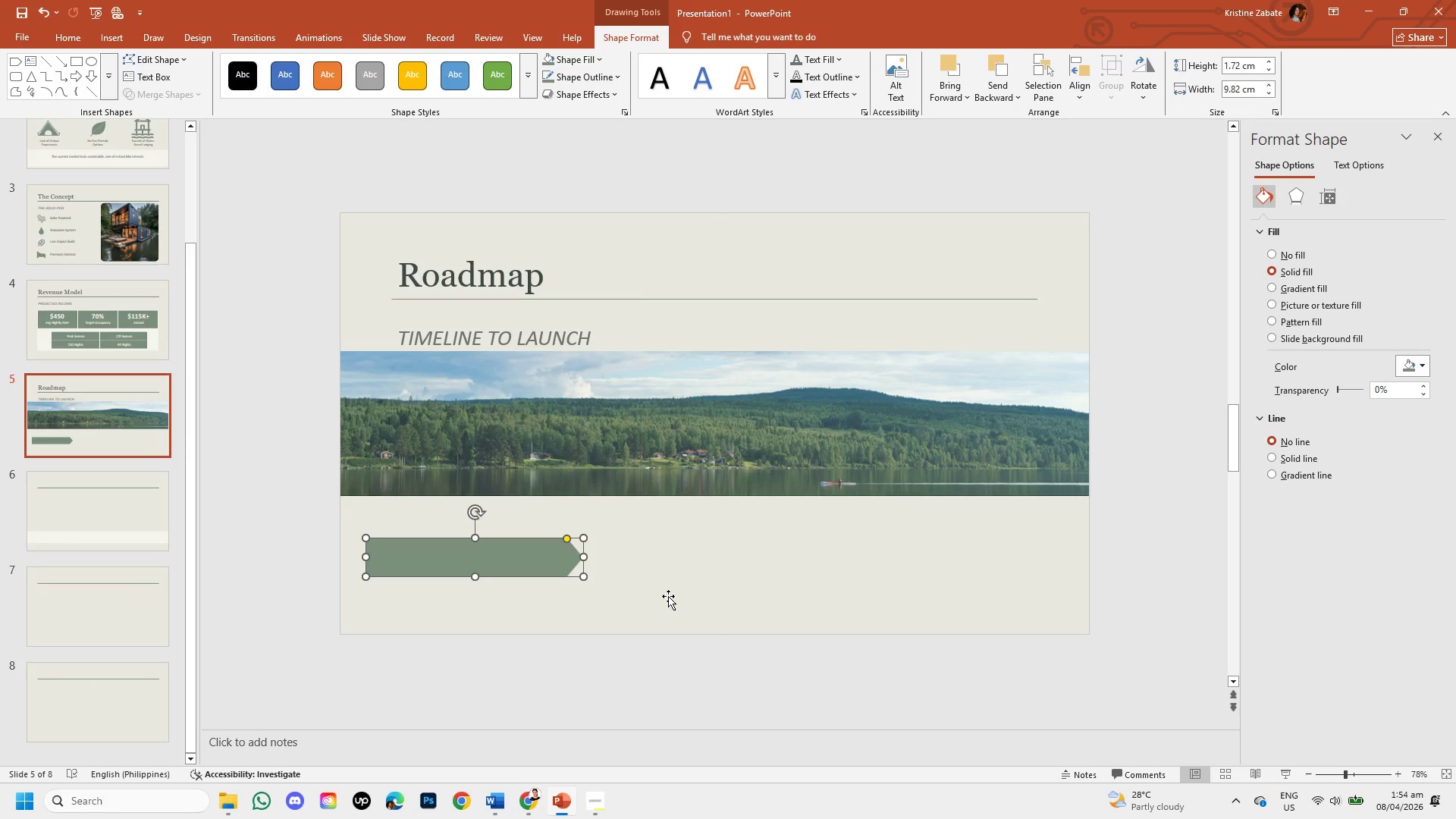 
left_click([256, 82])
 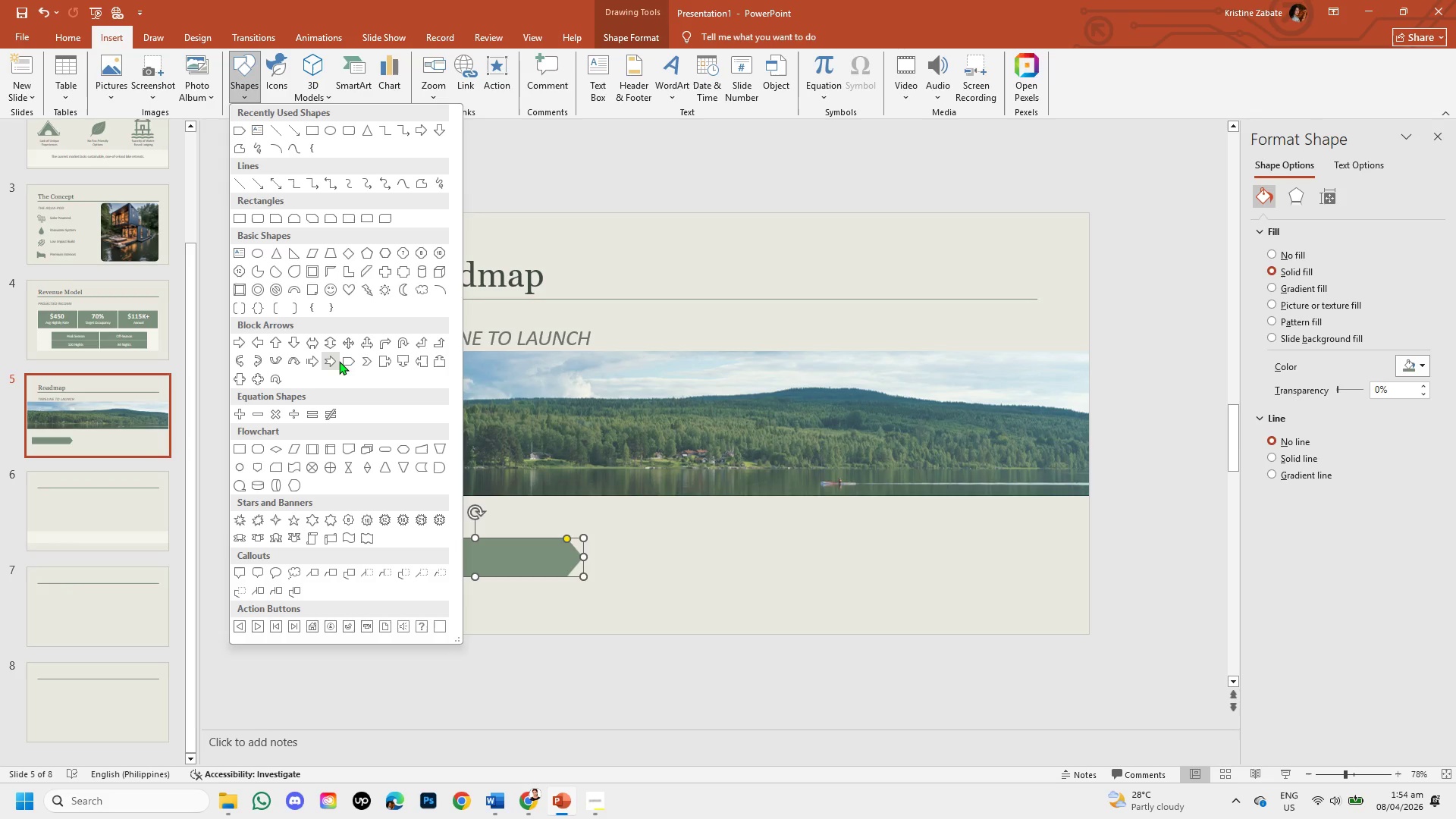 
wait(19.42)
 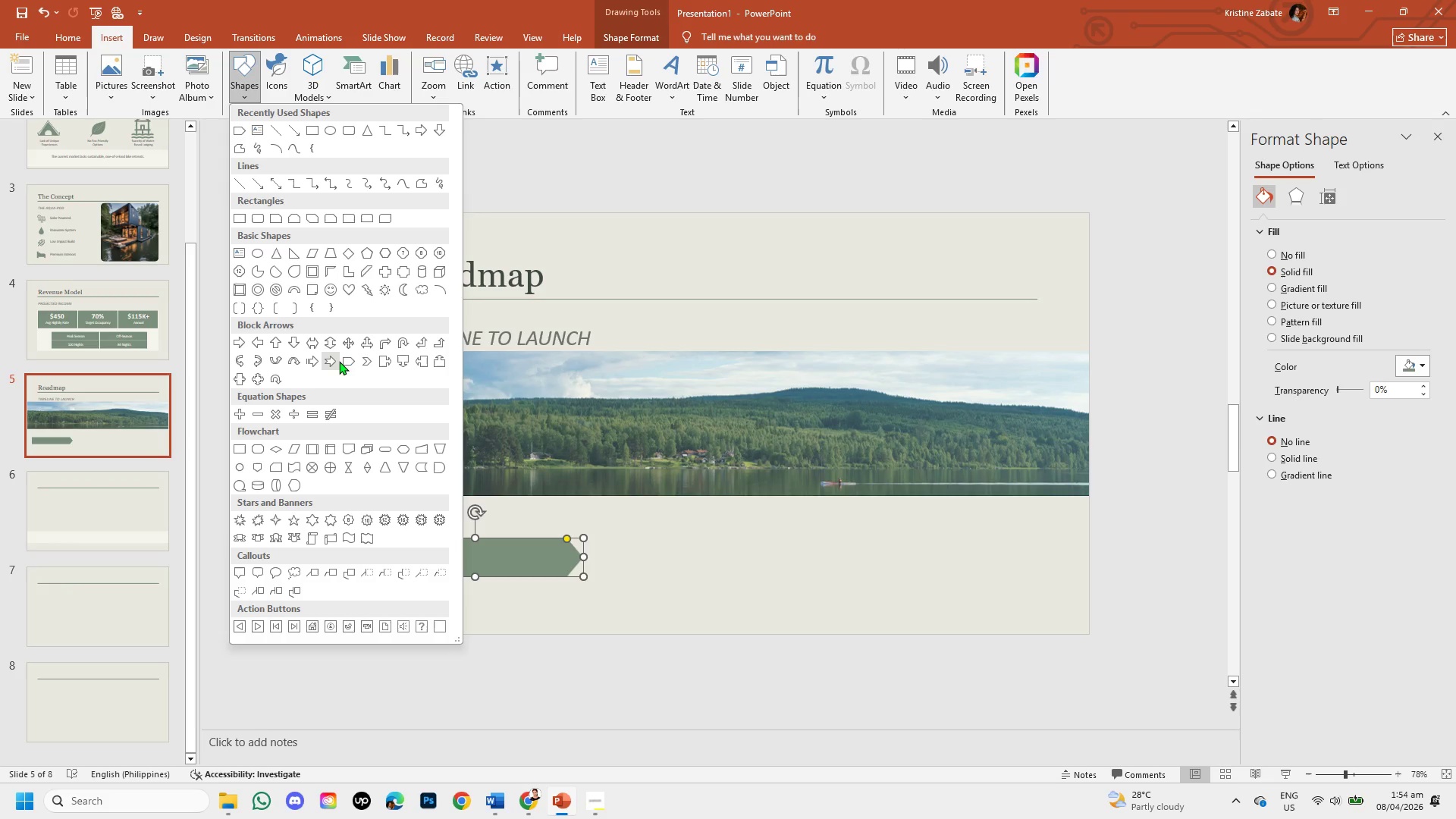 
left_click([362, 359])
 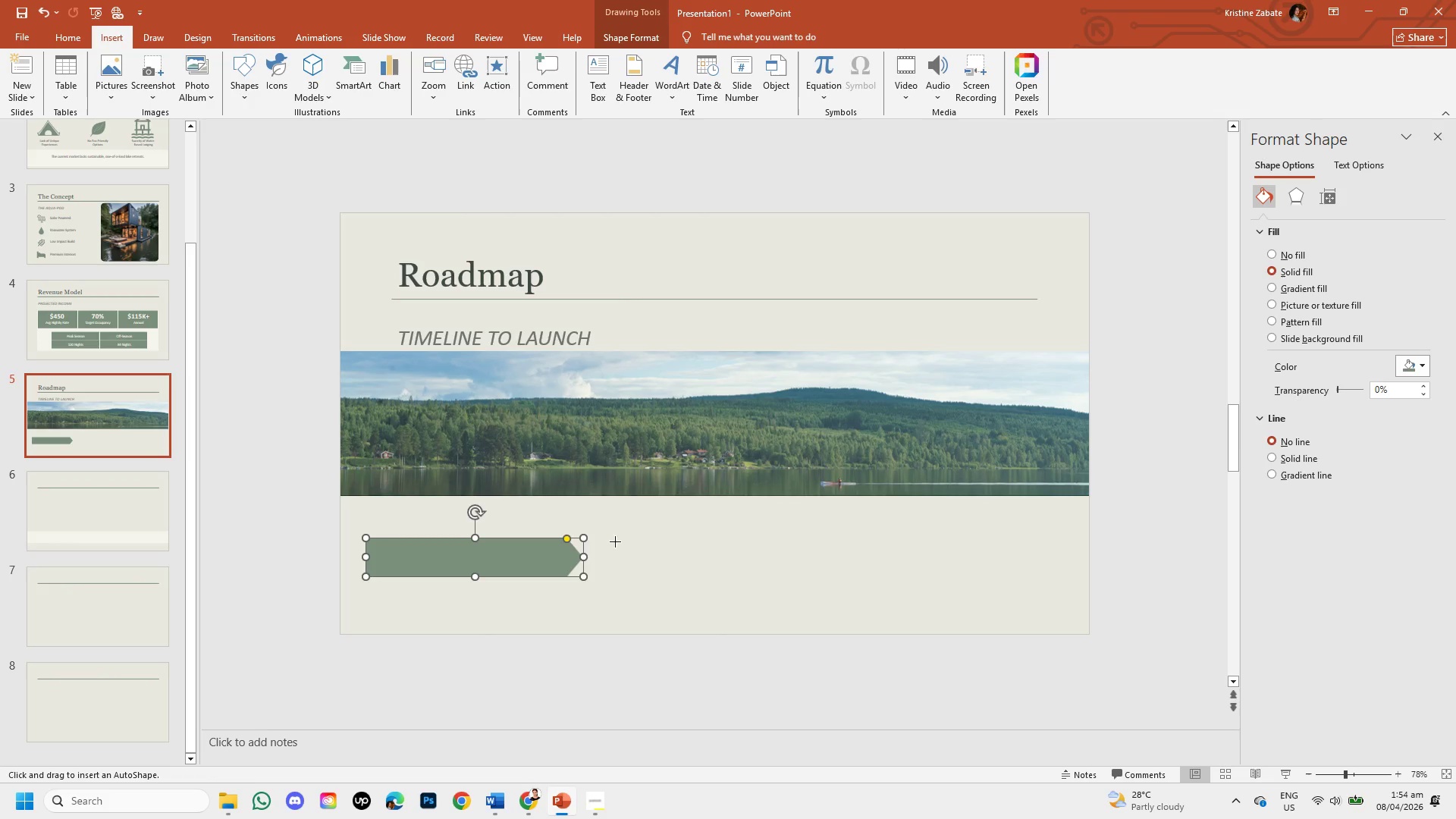 
left_click_drag(start_coordinate=[612, 542], to_coordinate=[853, 585])
 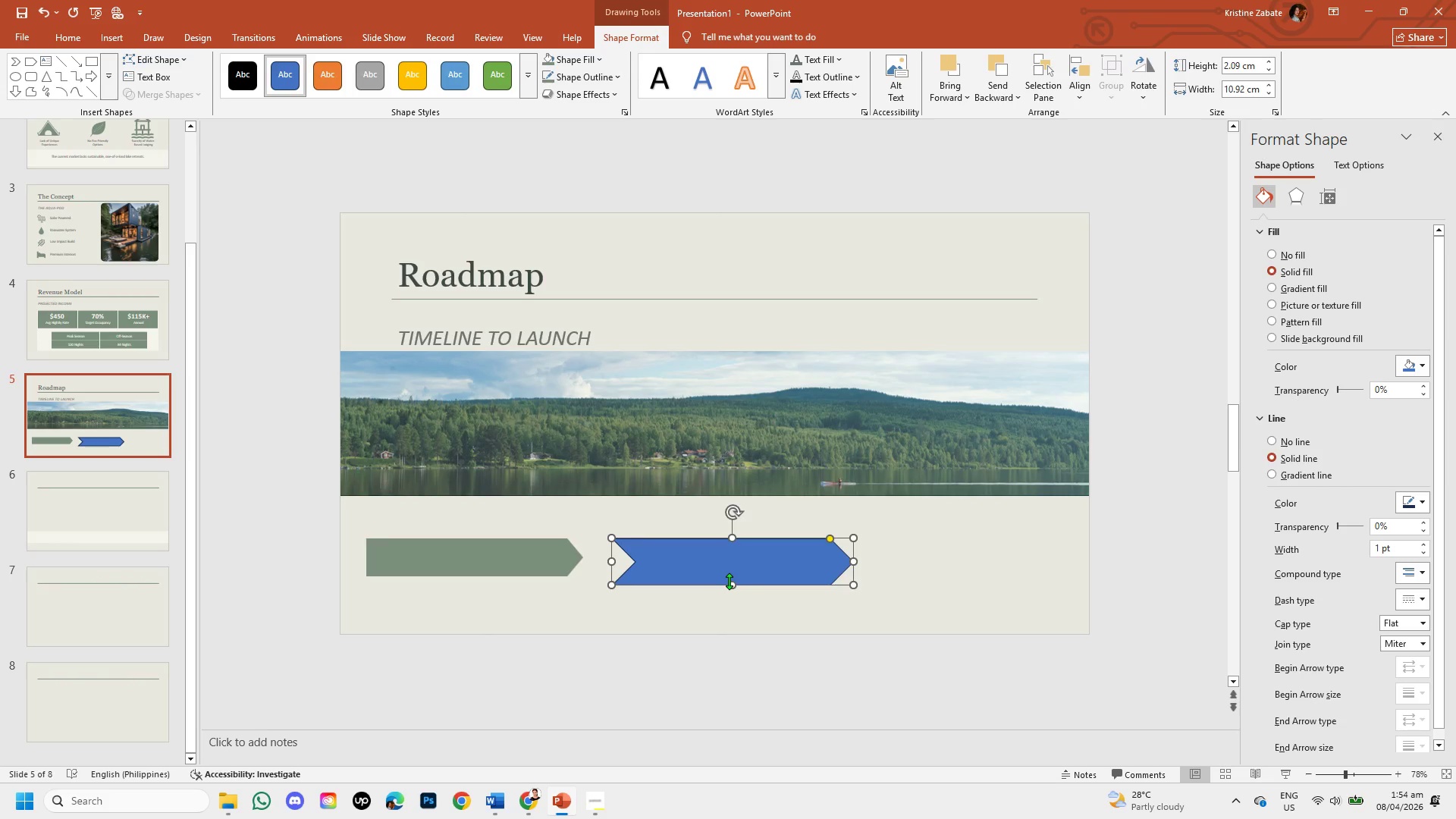 
wait(12.55)
 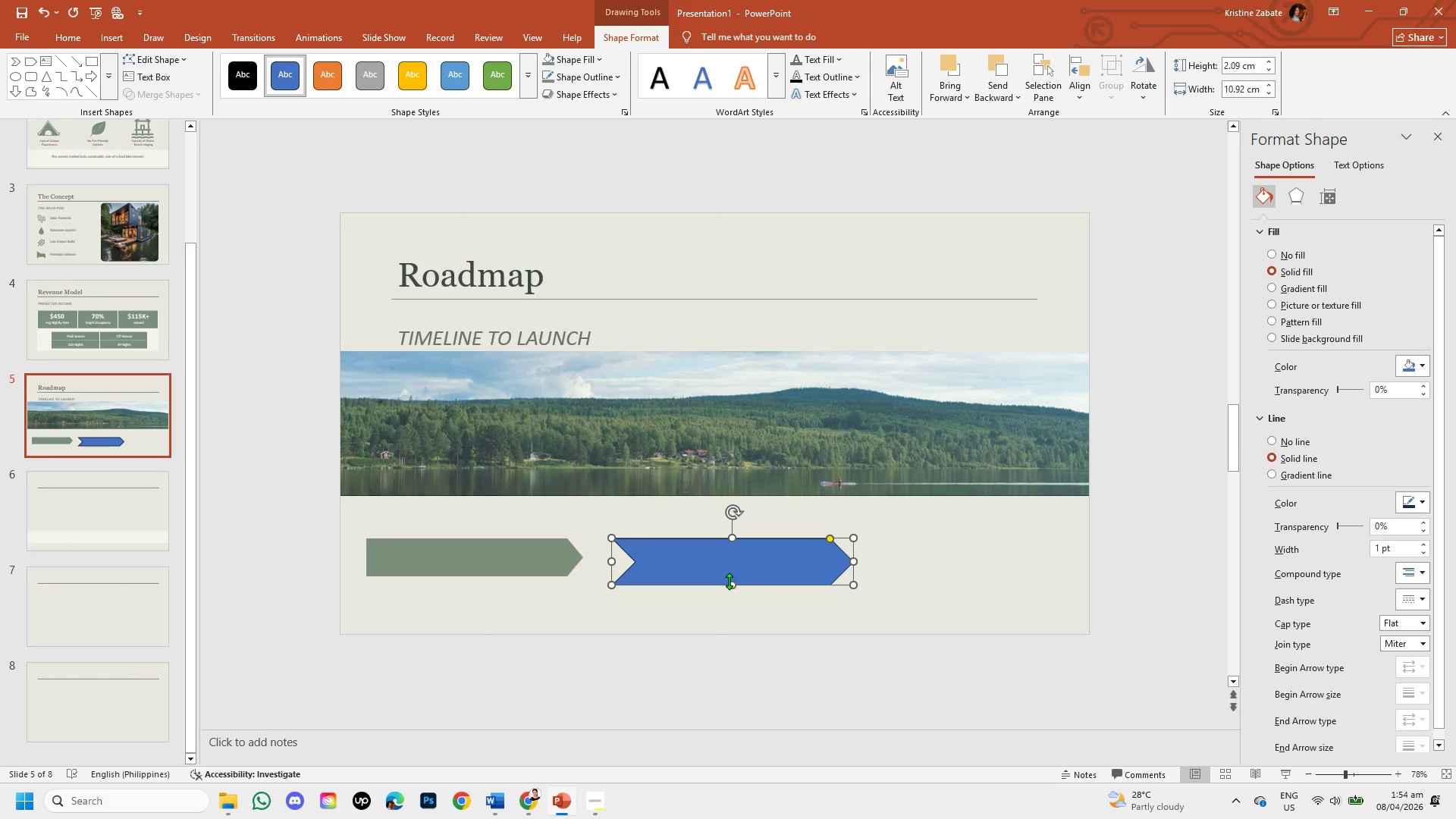 
left_click_drag(start_coordinate=[829, 534], to_coordinate=[833, 551])
 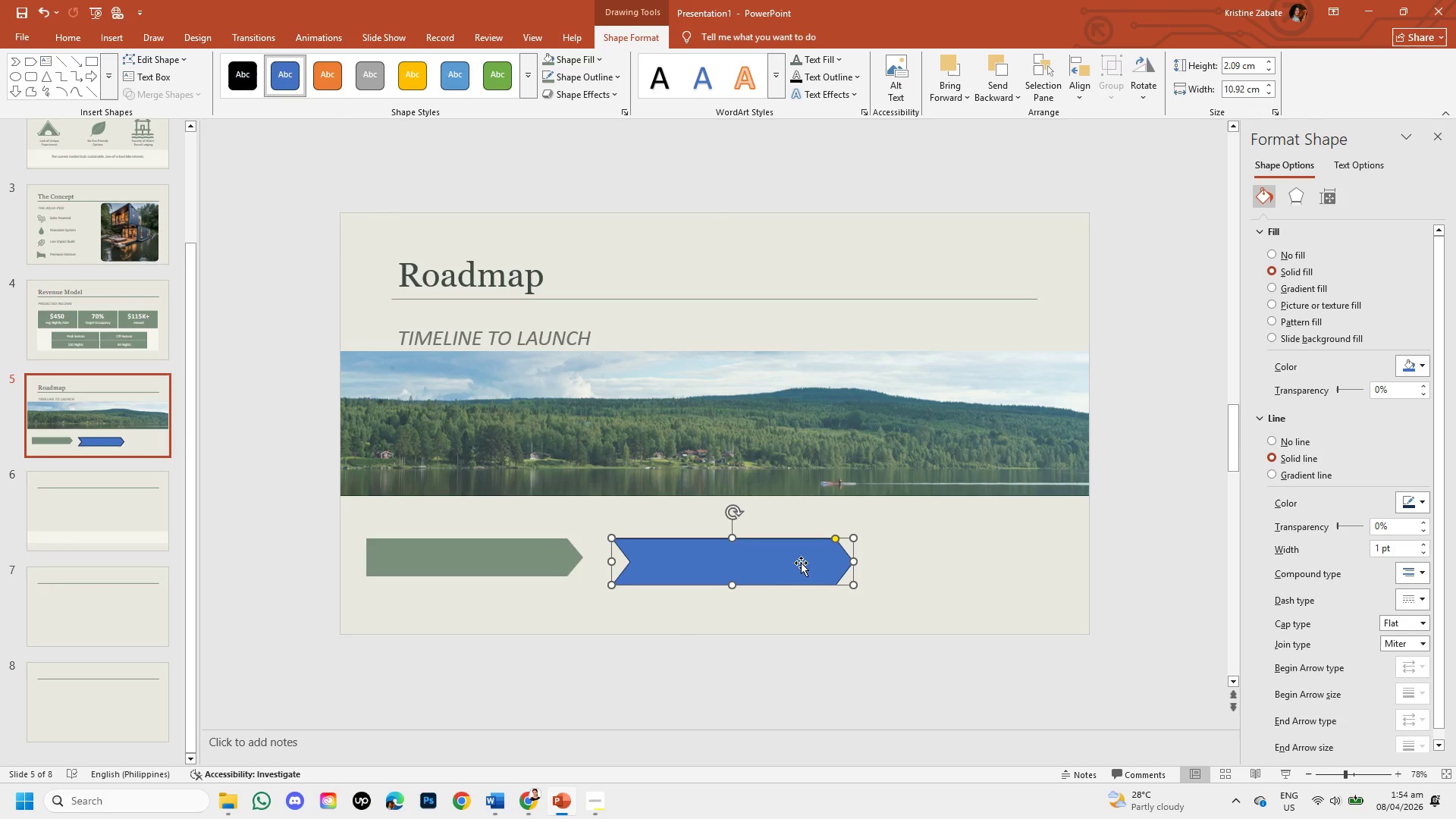 
wait(8.81)
 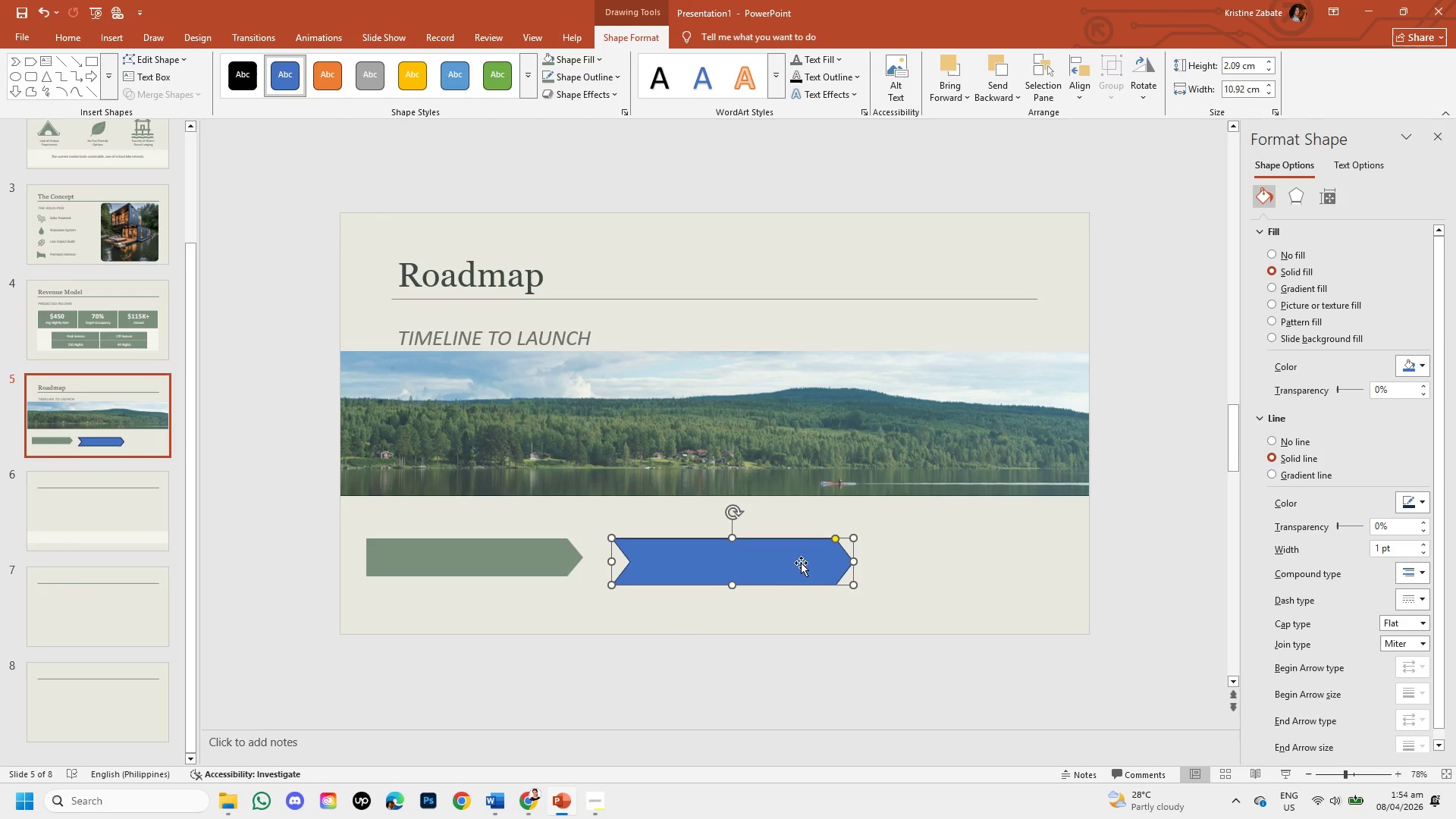 
left_click([526, 567])
 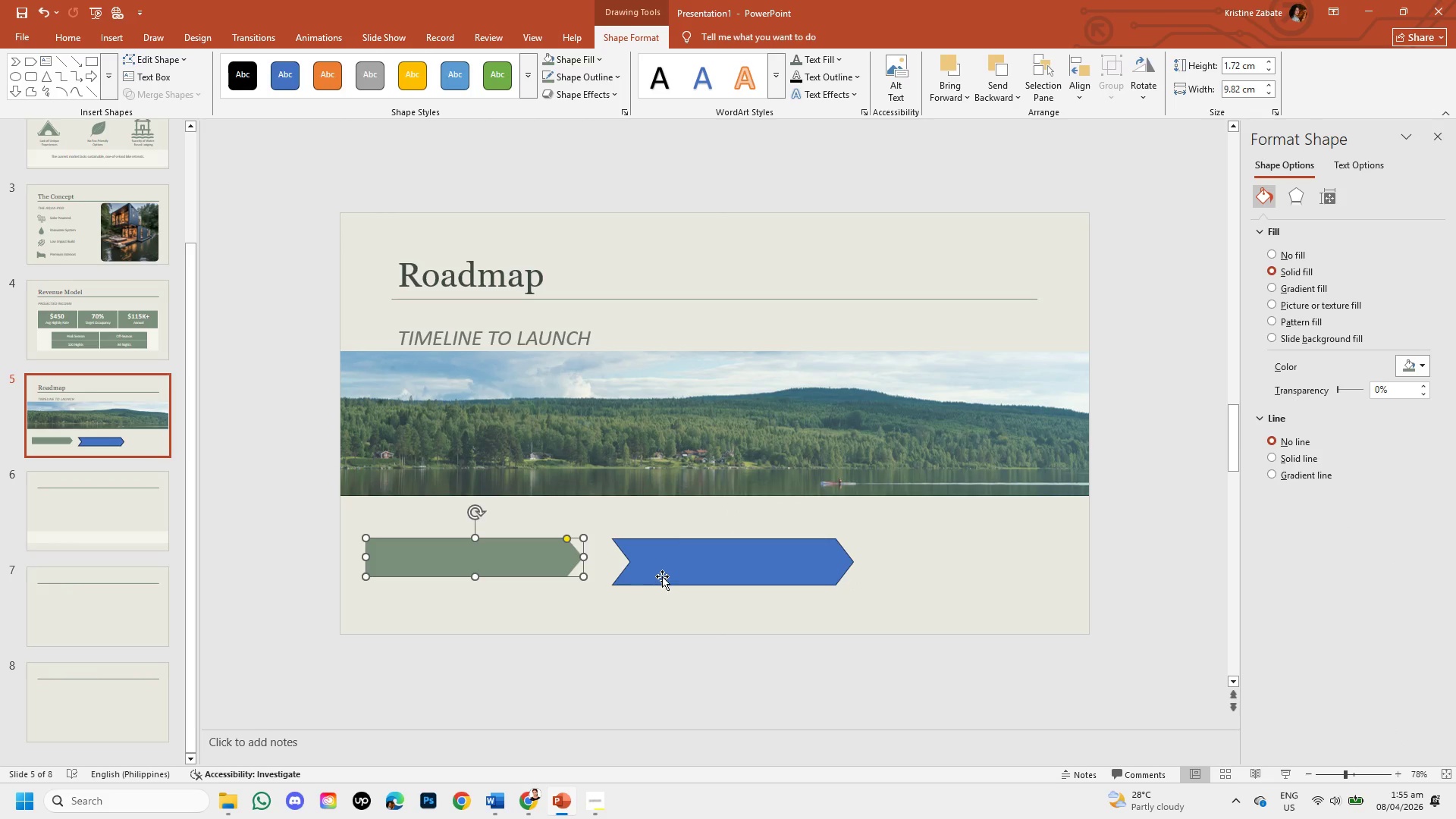 
left_click([677, 570])
 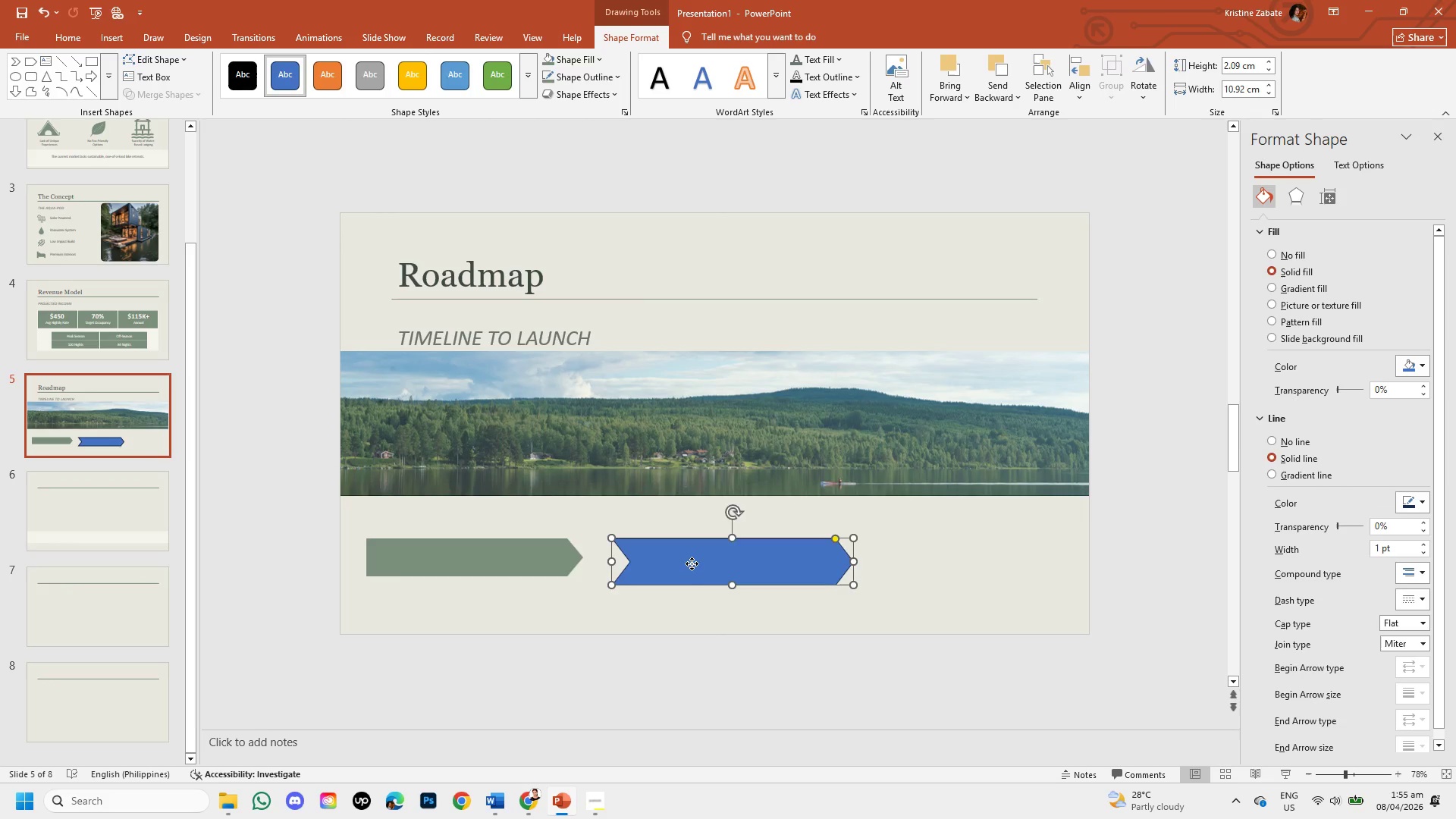 
left_click_drag(start_coordinate=[692, 563], to_coordinate=[413, 557])
 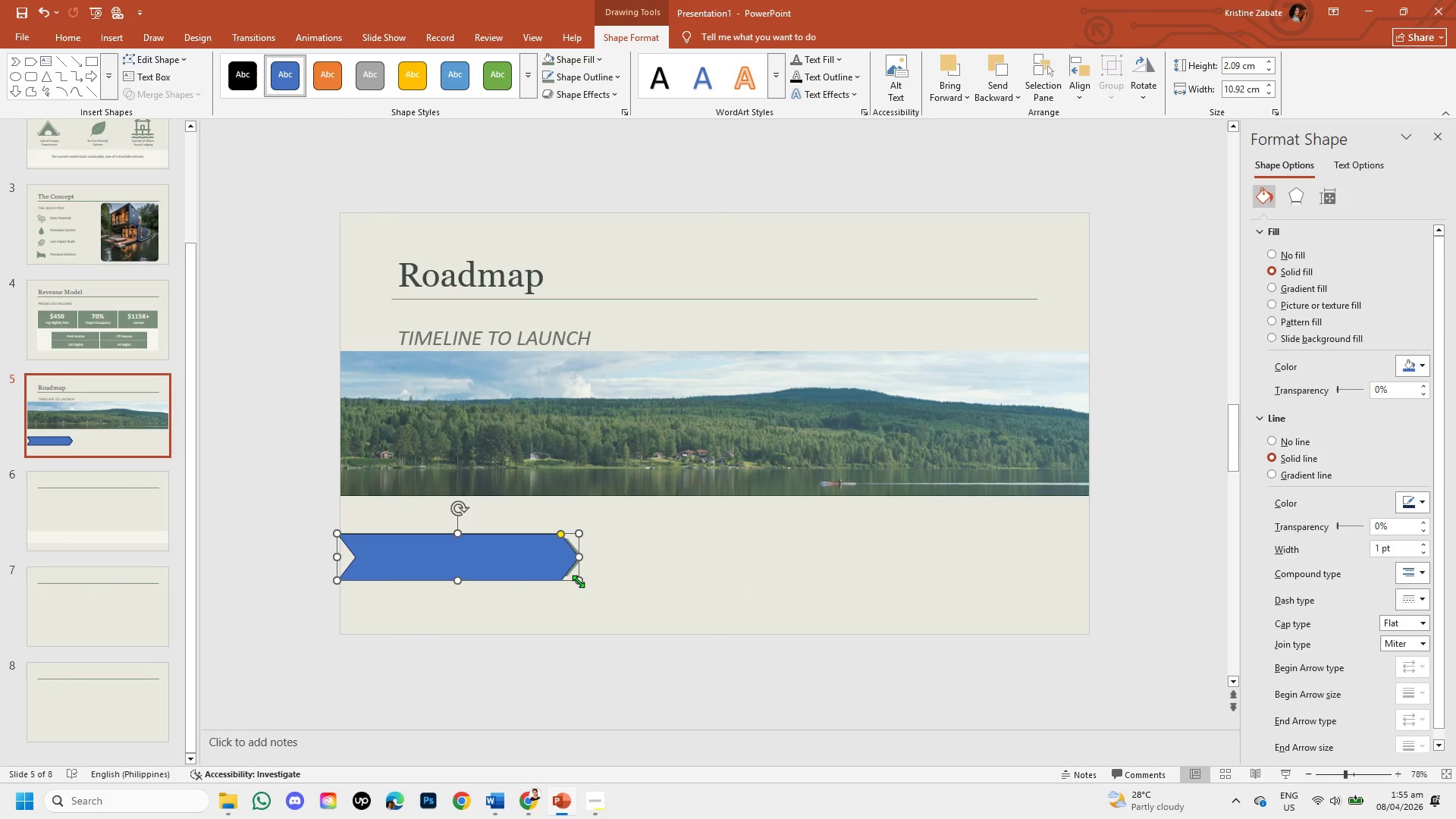 
left_click_drag(start_coordinate=[578, 581], to_coordinate=[552, 572])
 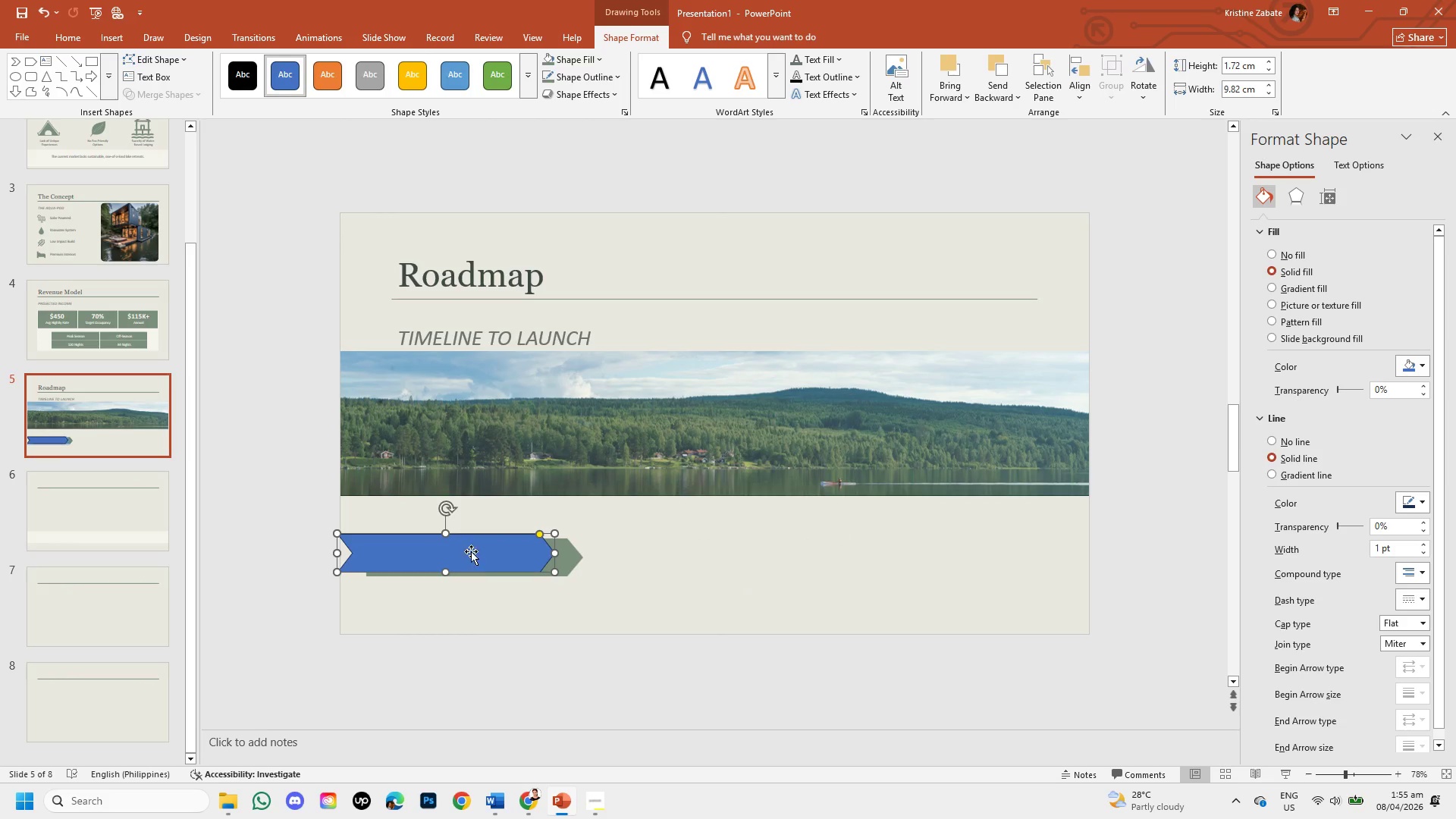 
left_click_drag(start_coordinate=[472, 550], to_coordinate=[500, 555])
 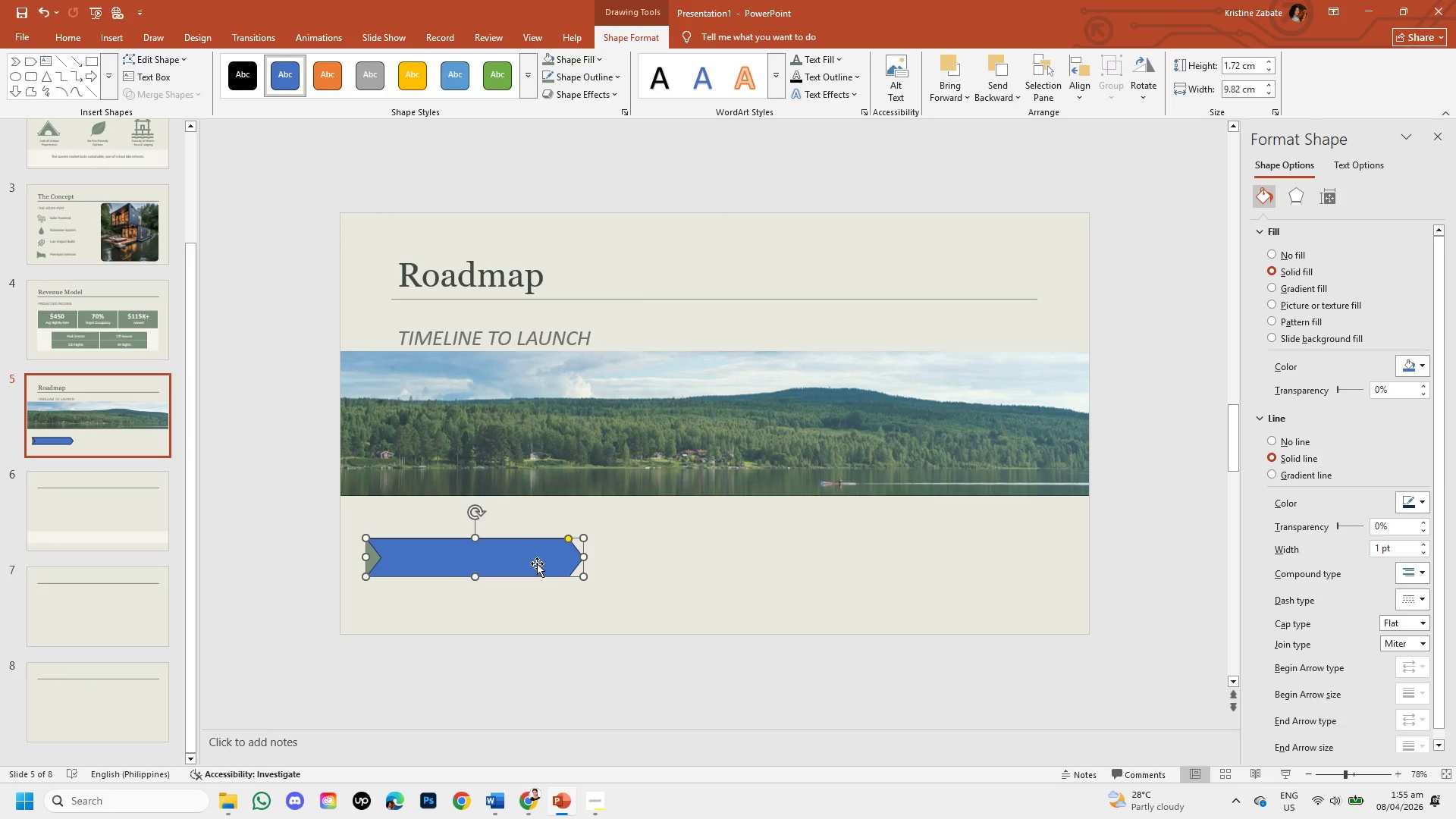 
left_click_drag(start_coordinate=[533, 563], to_coordinate=[745, 565])
 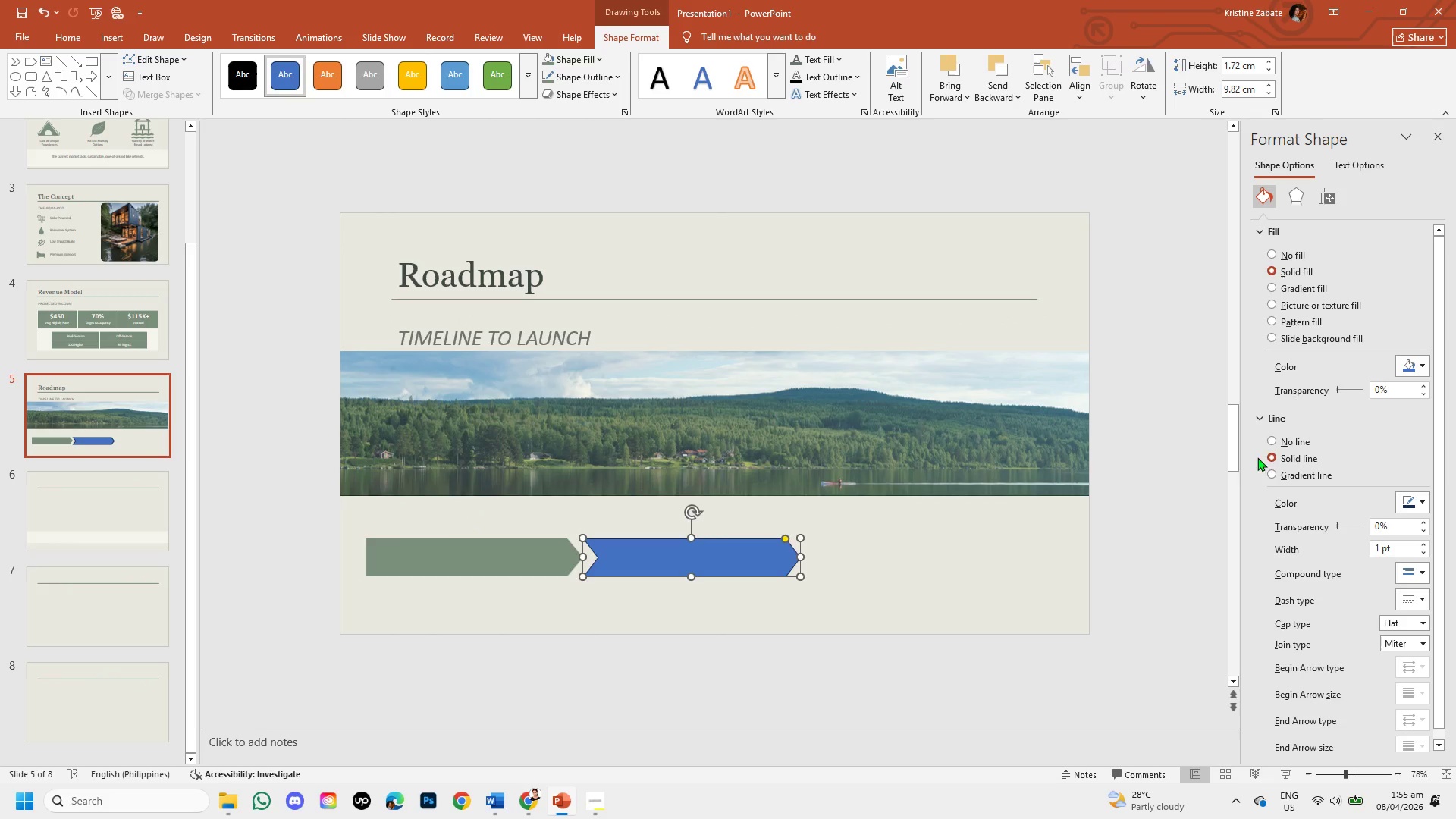 
left_click([1270, 439])
 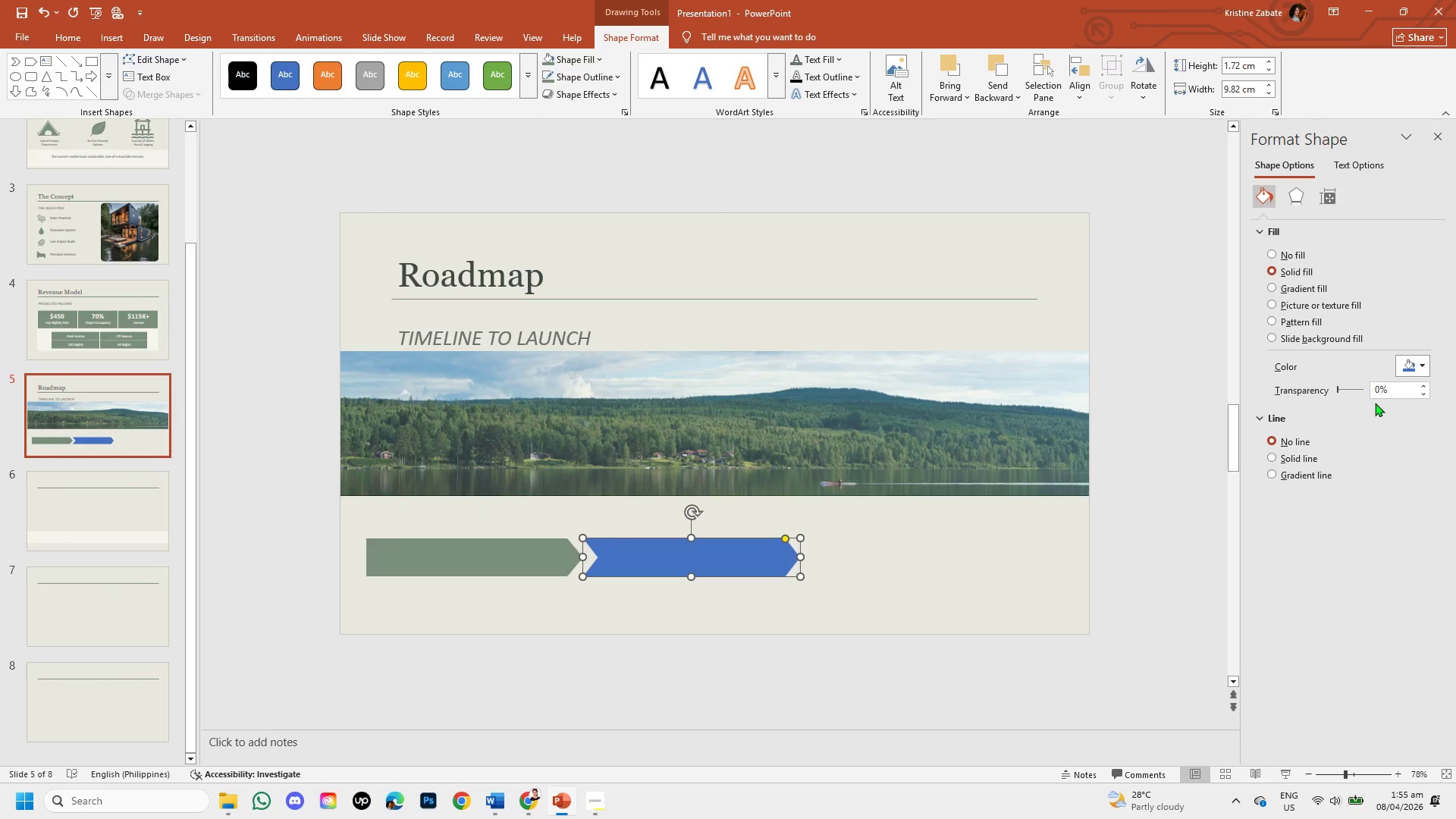 
wait(26.47)
 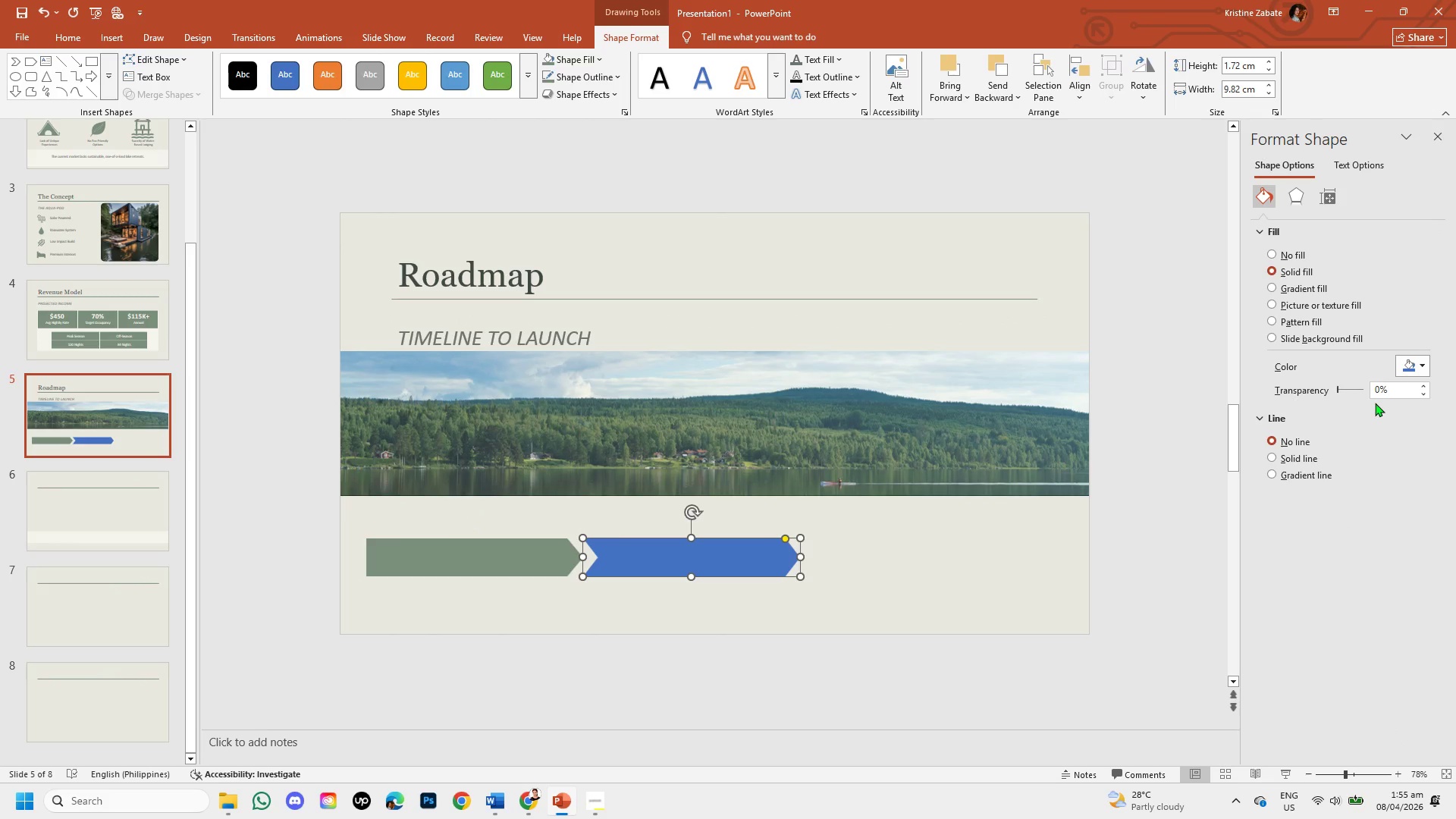 
left_click([1419, 369])
 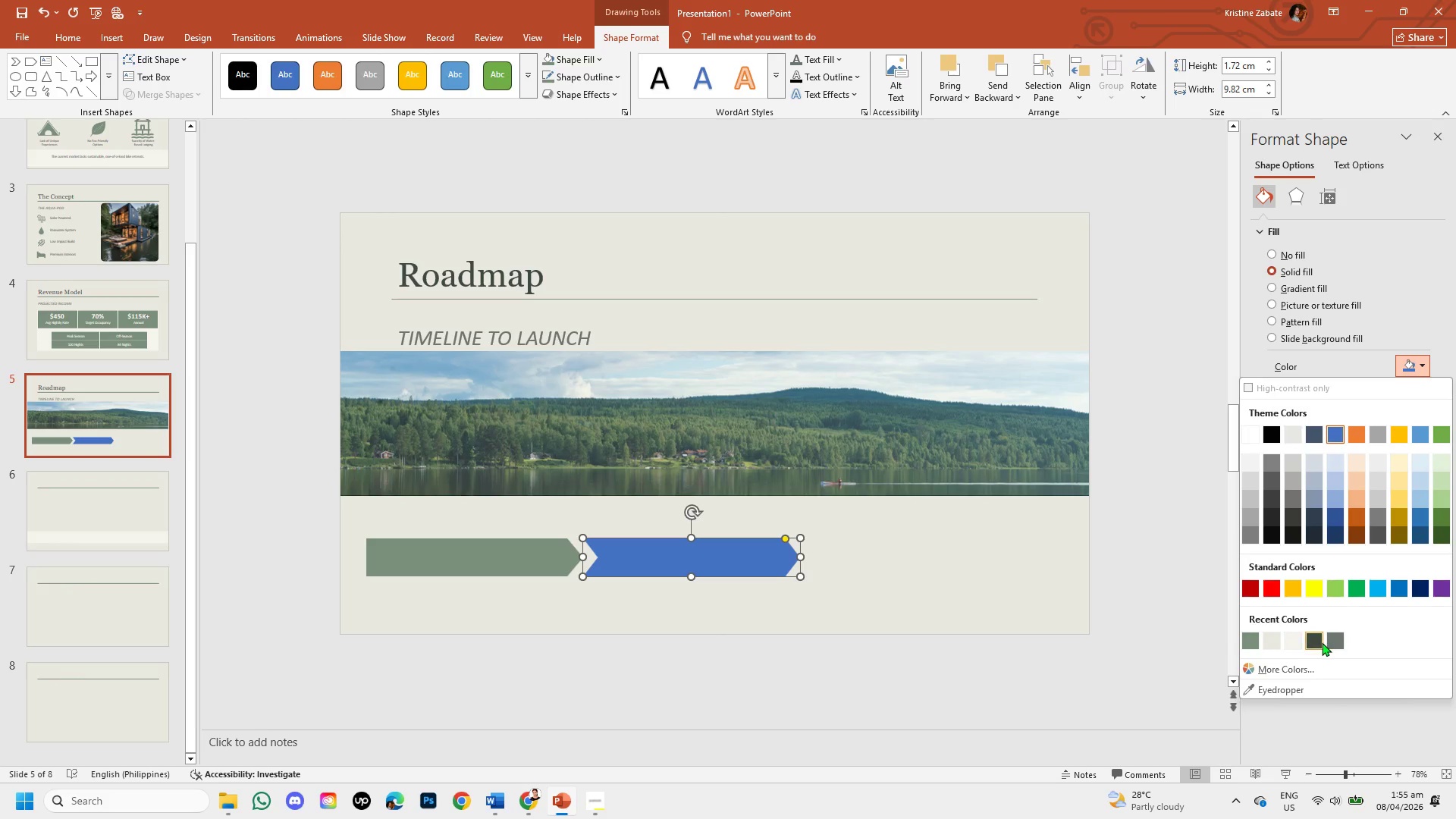 
left_click([1320, 642])
 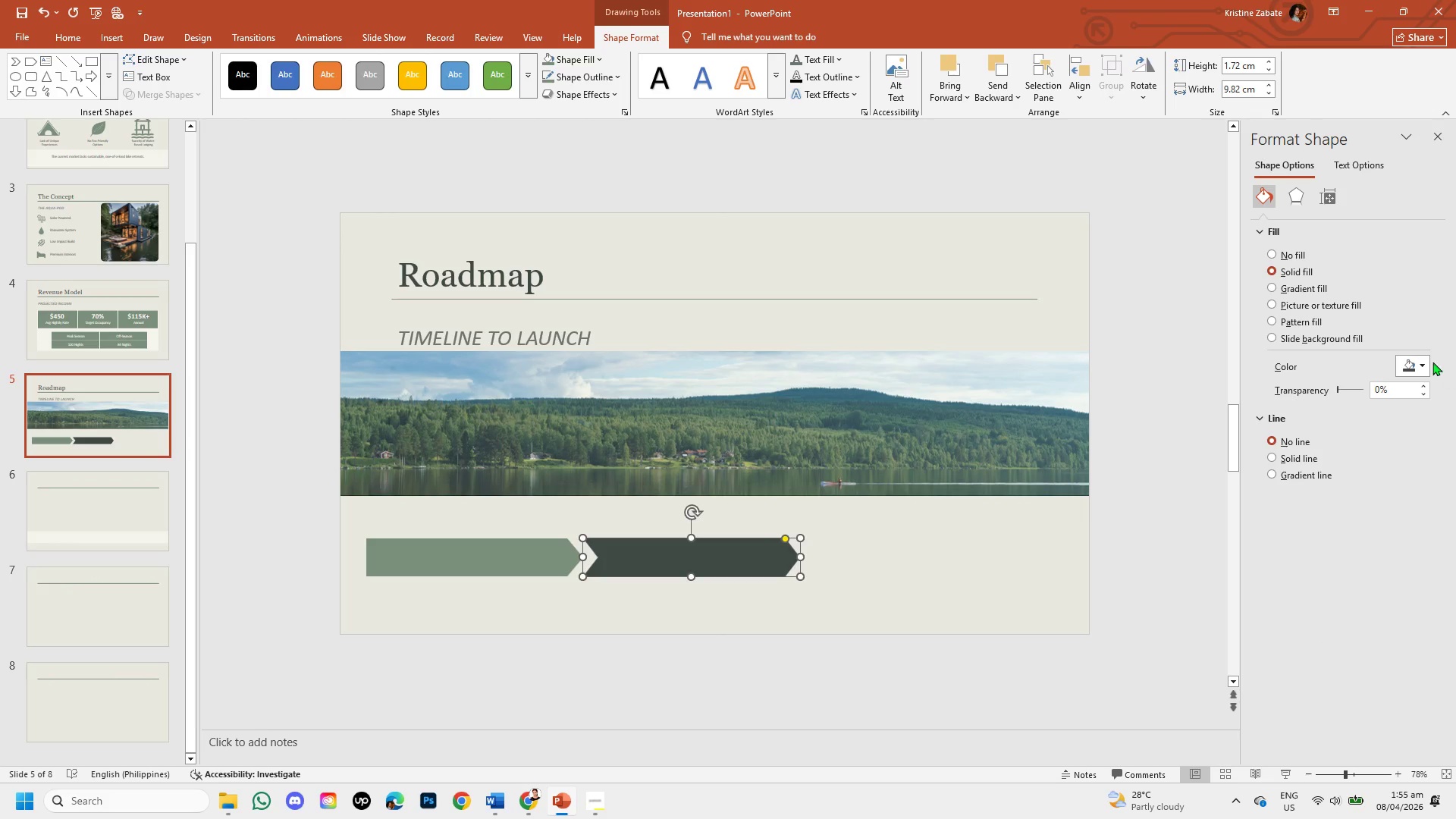 
left_click([1421, 362])
 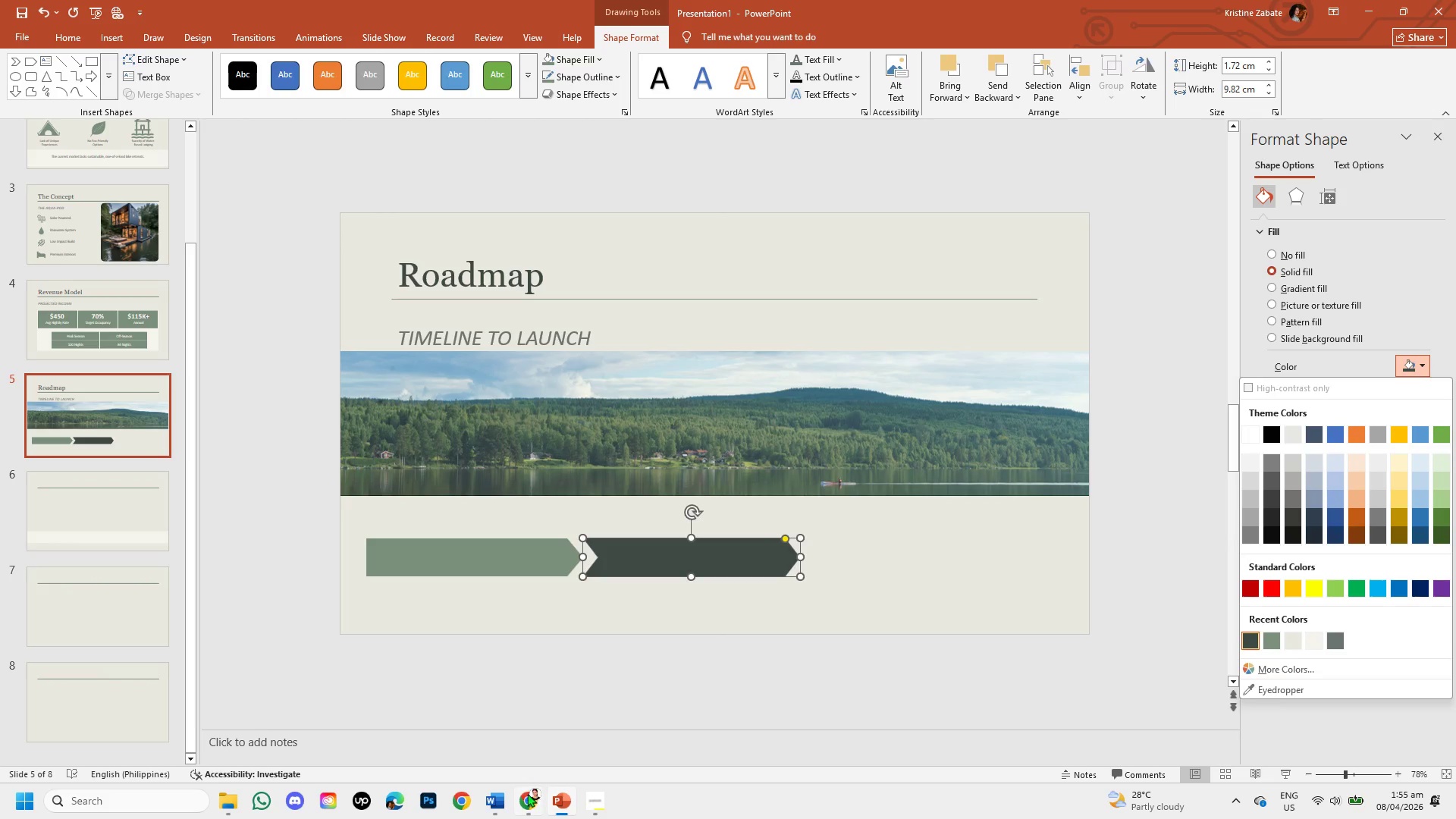 
left_click([506, 798])
 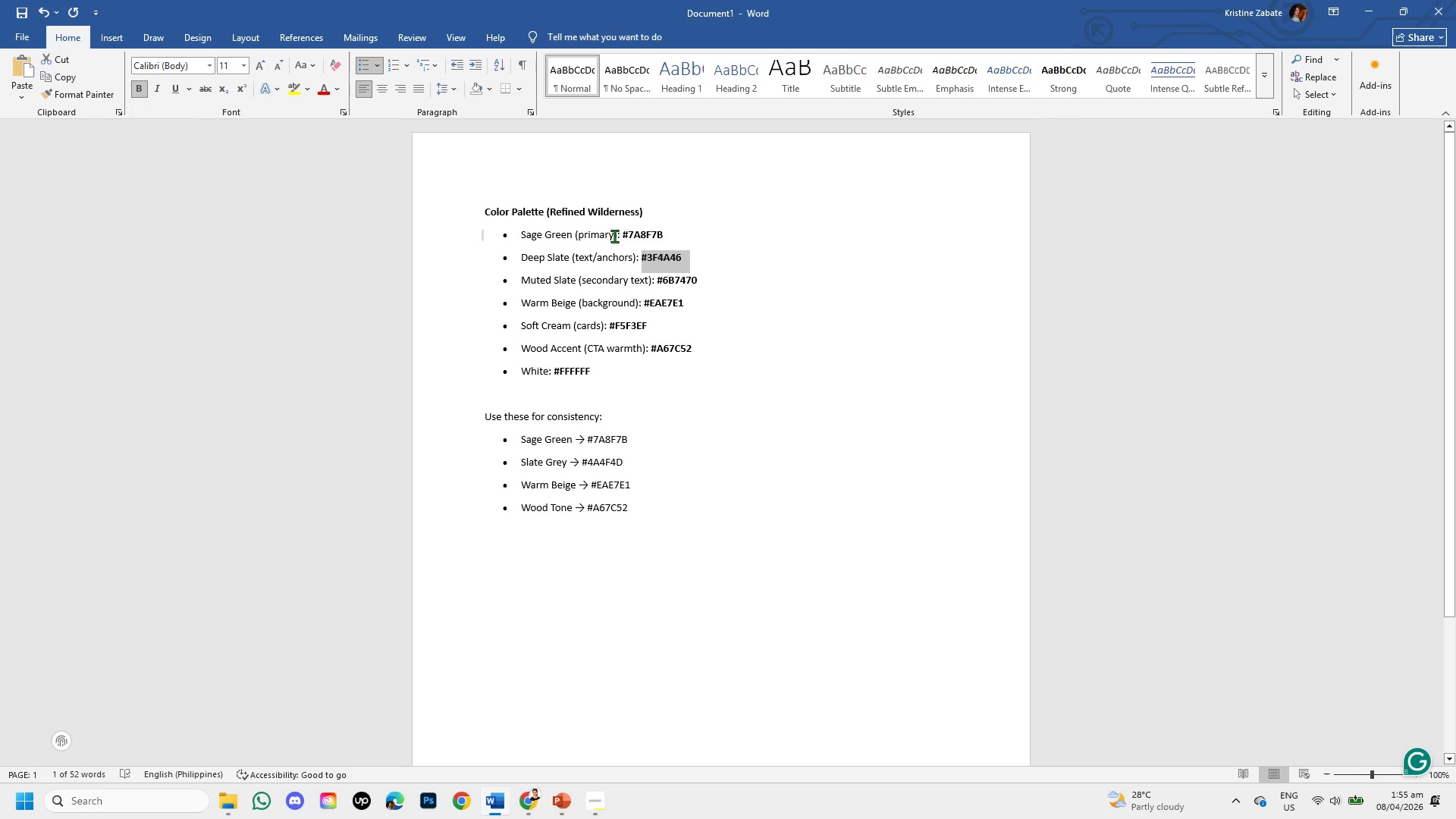 
wait(5.95)
 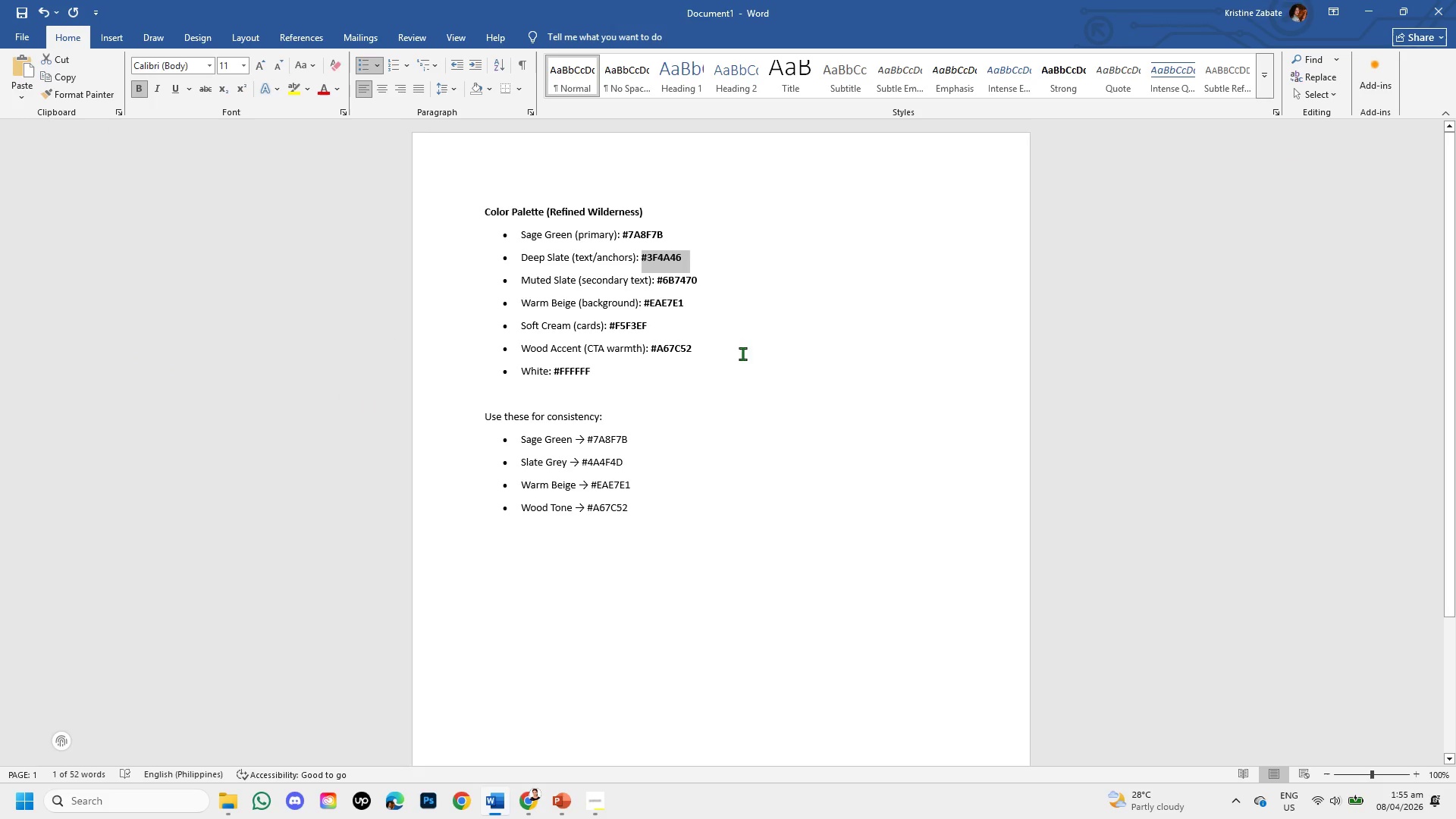 
left_click_drag(start_coordinate=[622, 232], to_coordinate=[697, 234])
 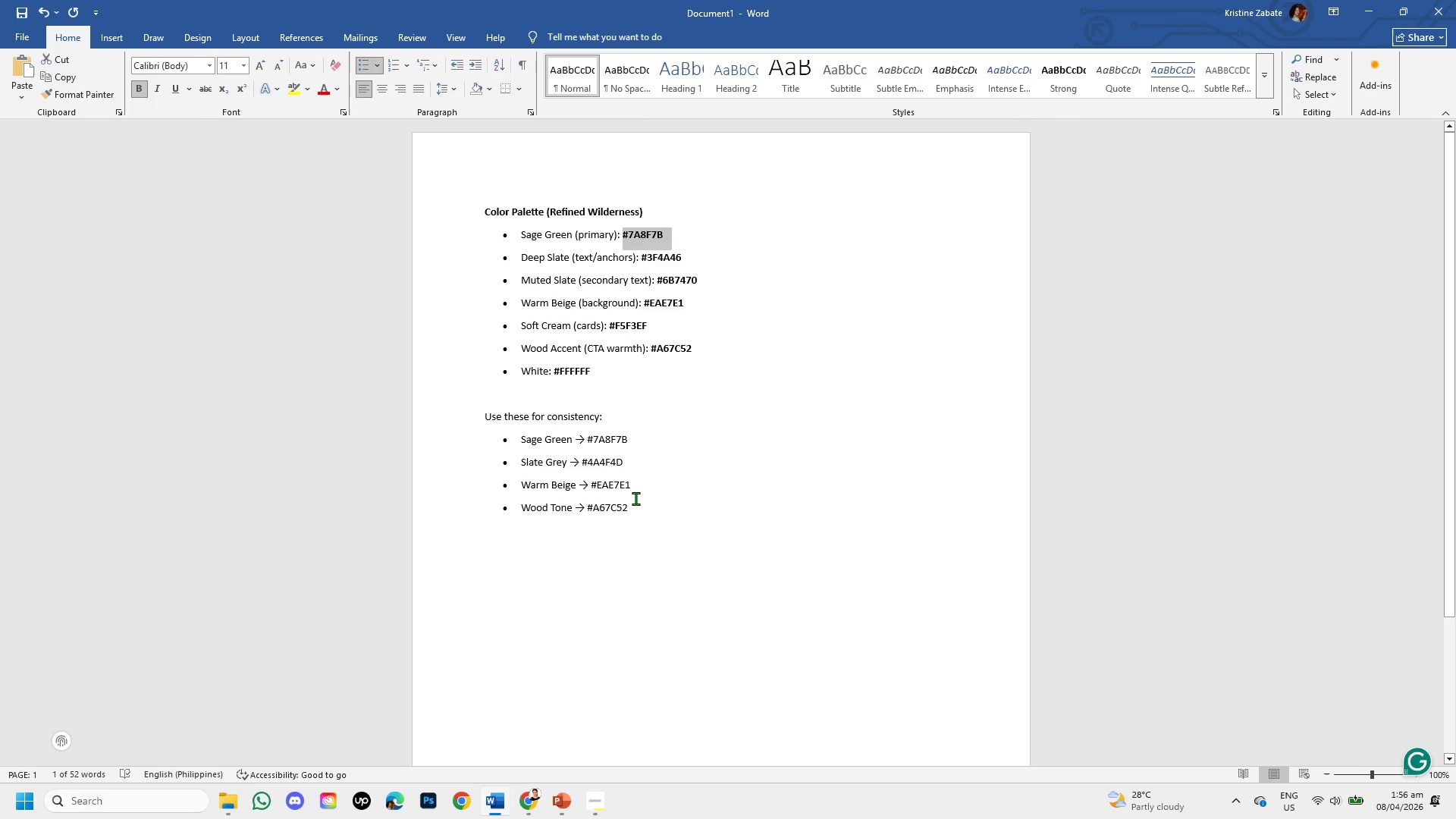 
mouse_move([559, 799])
 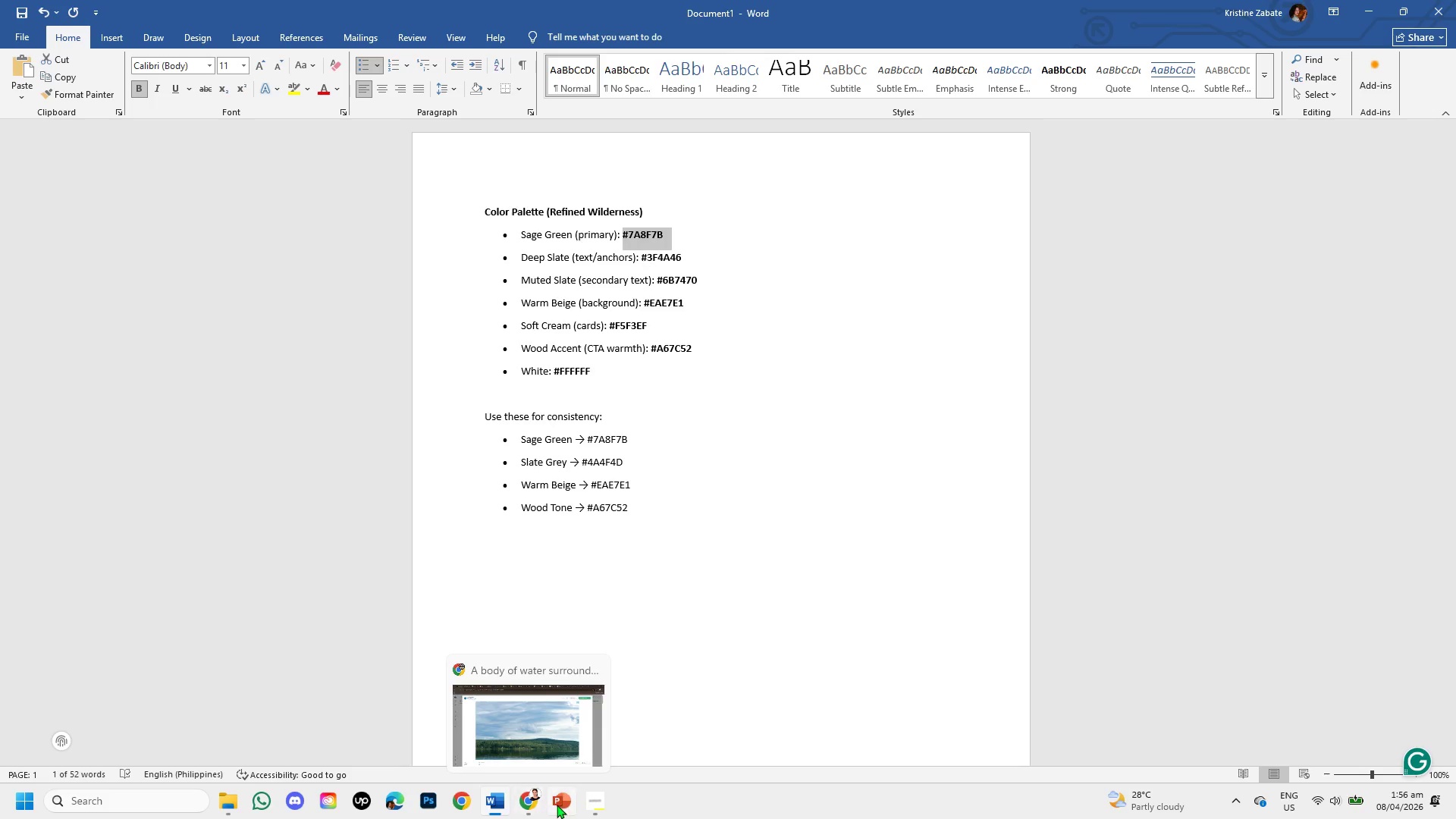 
left_click([557, 805])
 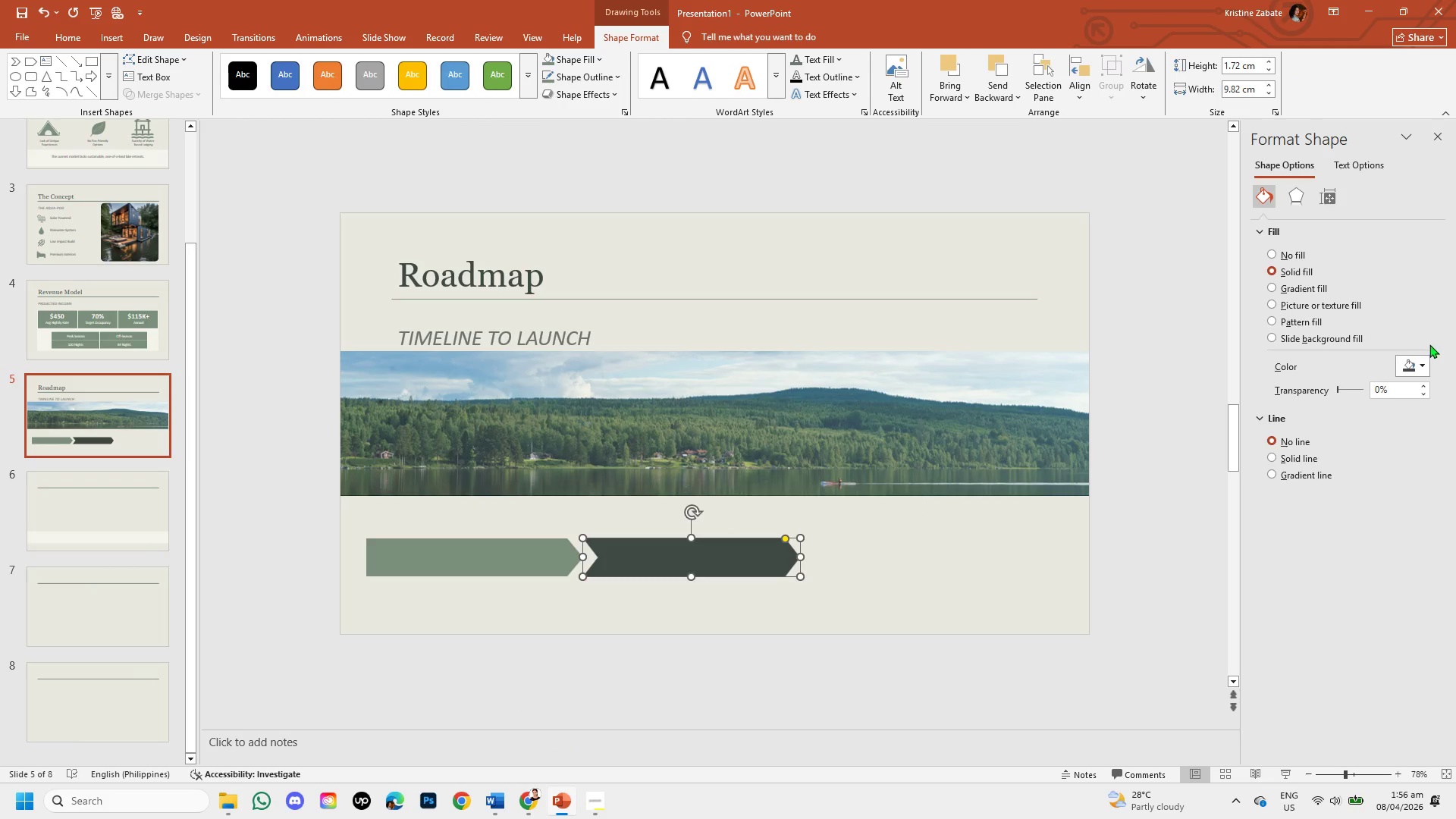 
left_click([1423, 365])
 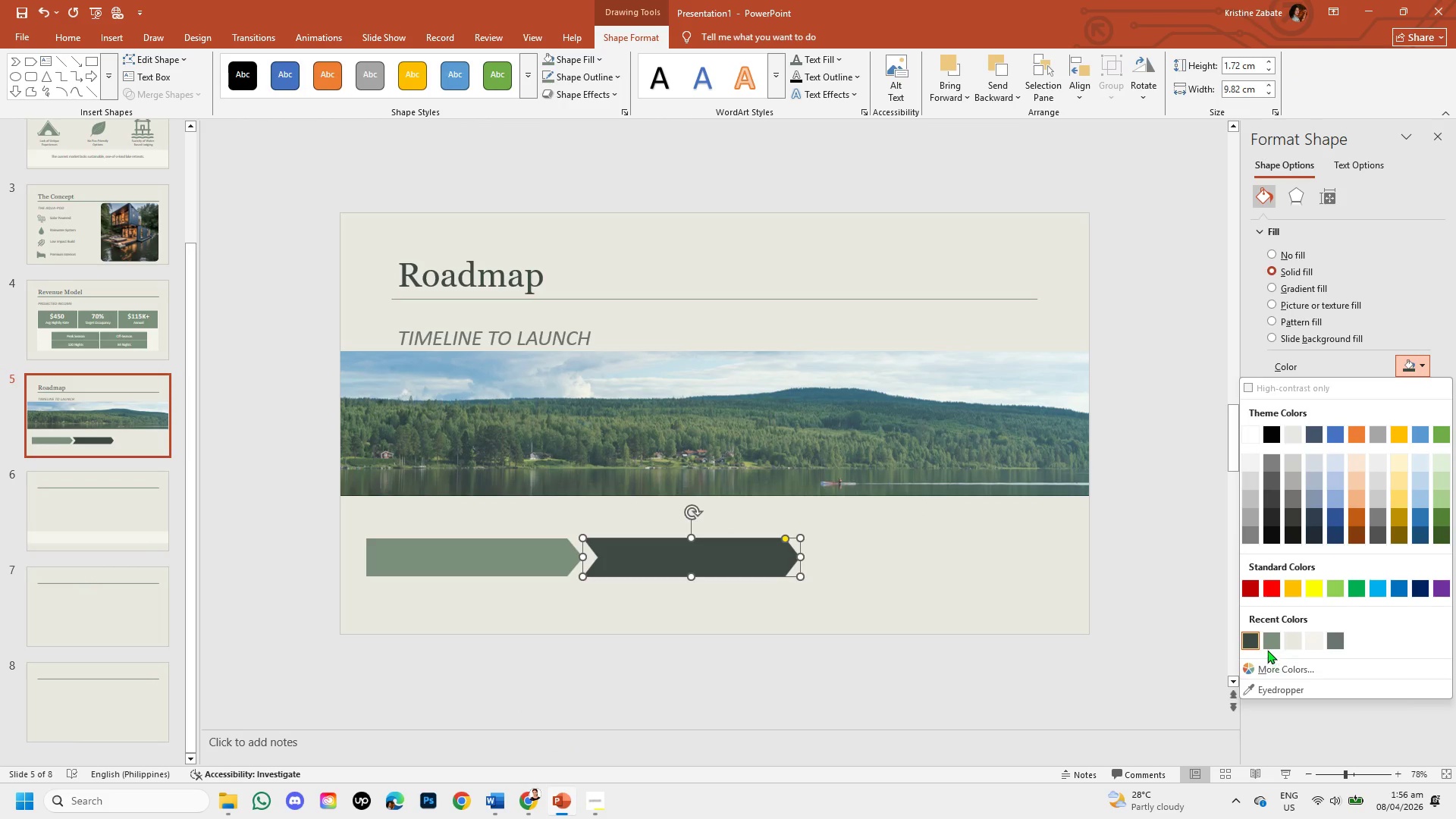 
left_click([1266, 639])
 